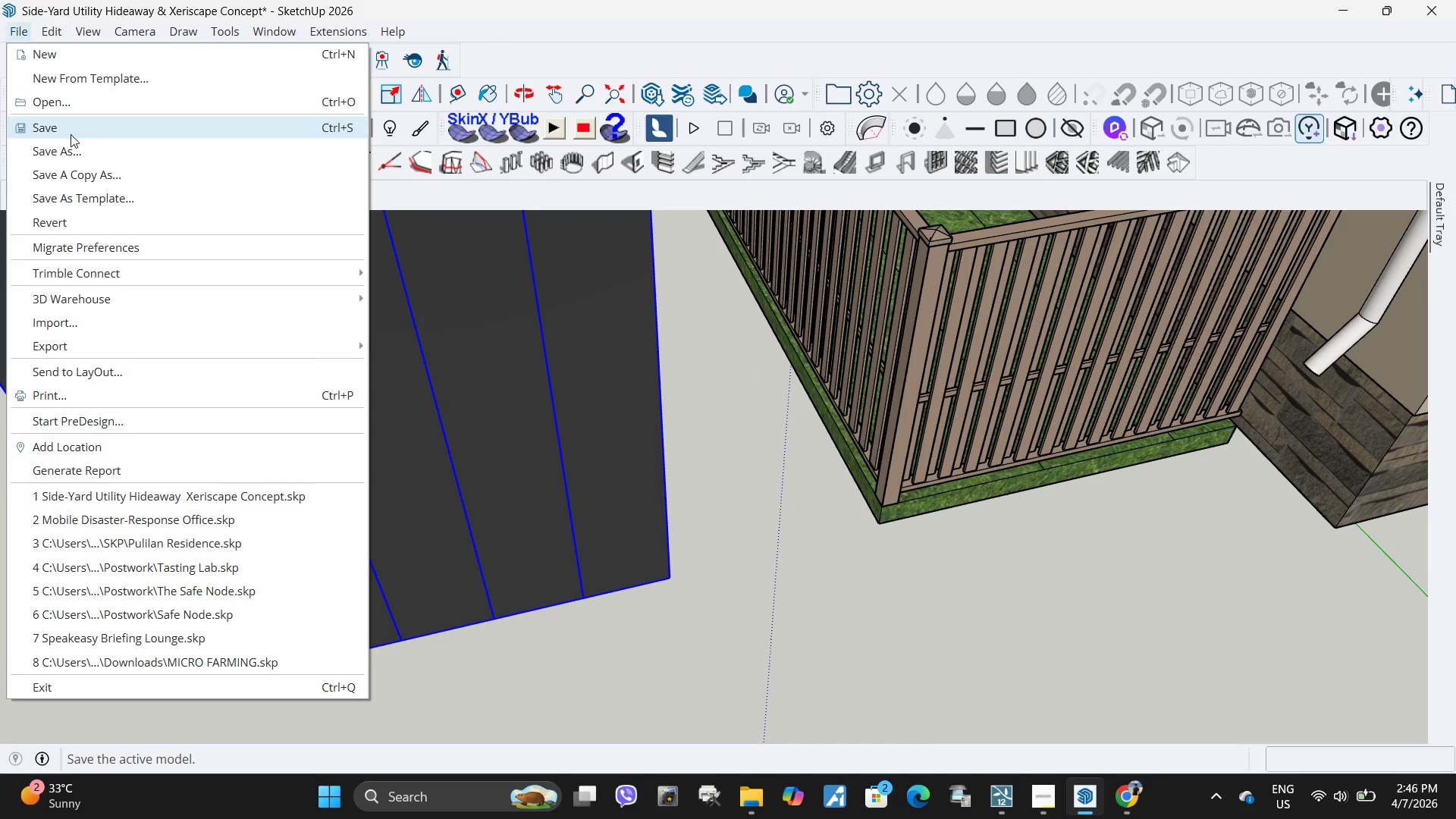 
left_click([71, 134])
 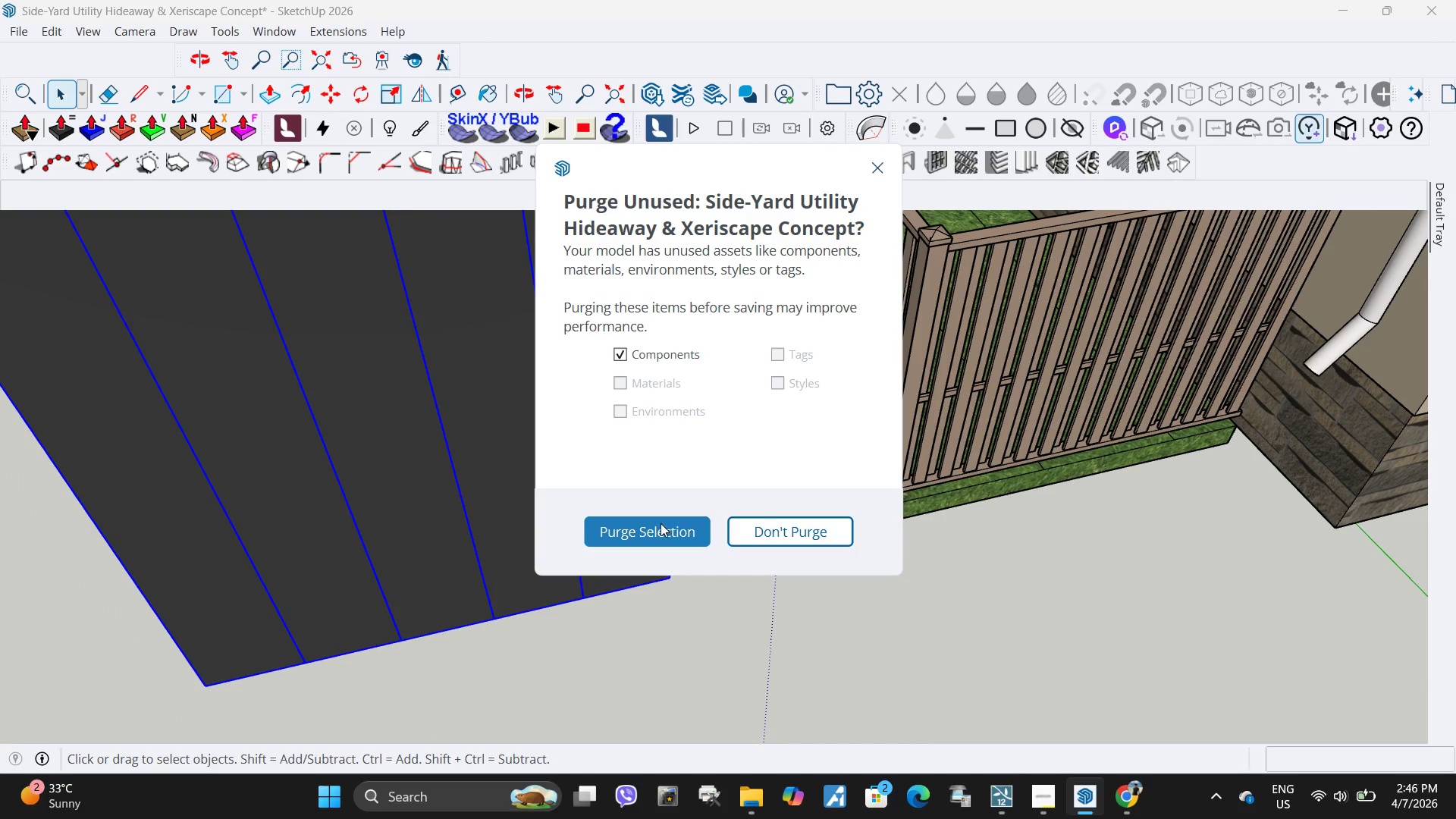 
left_click([658, 523])
 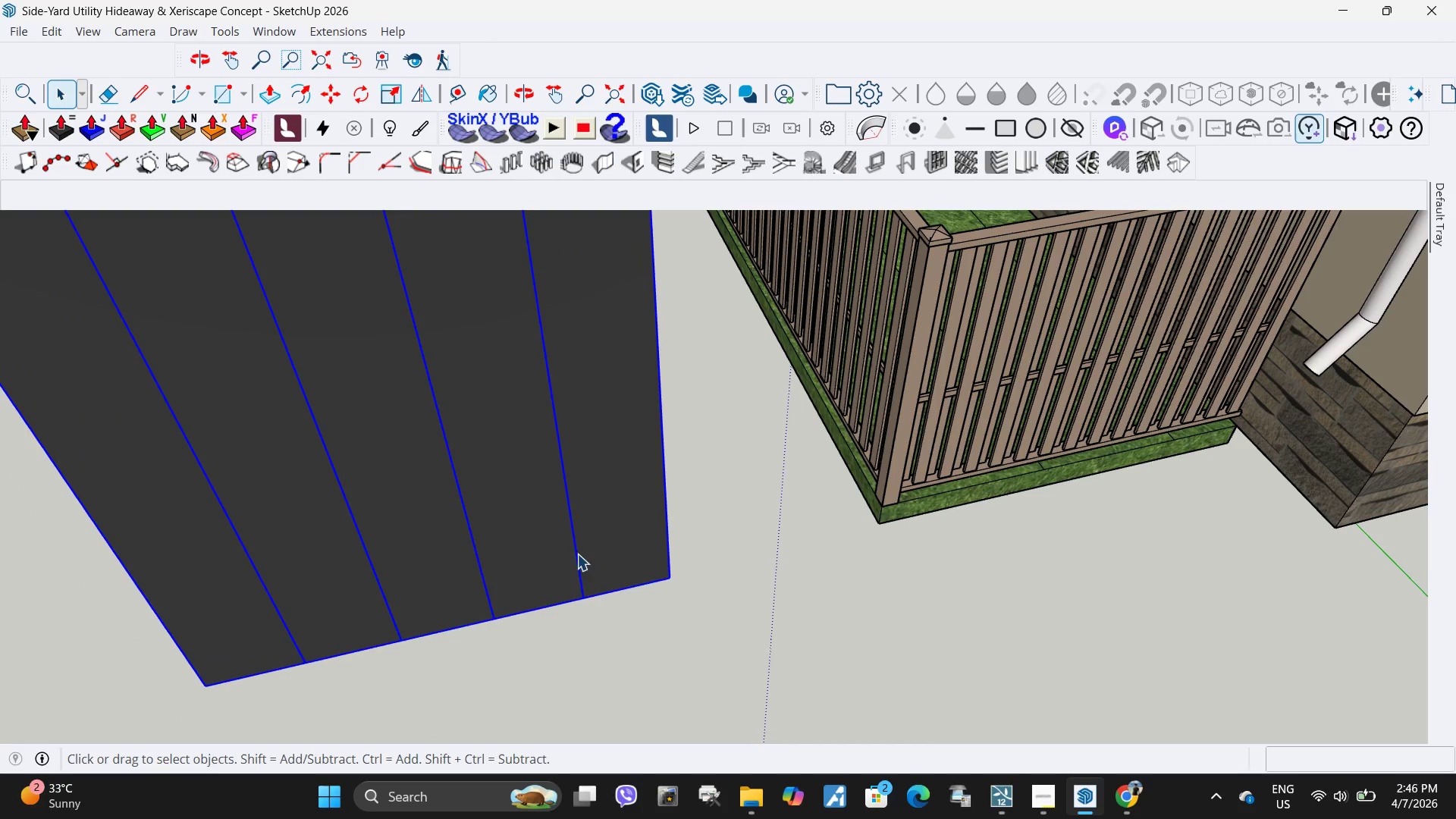 
left_click([29, 93])
 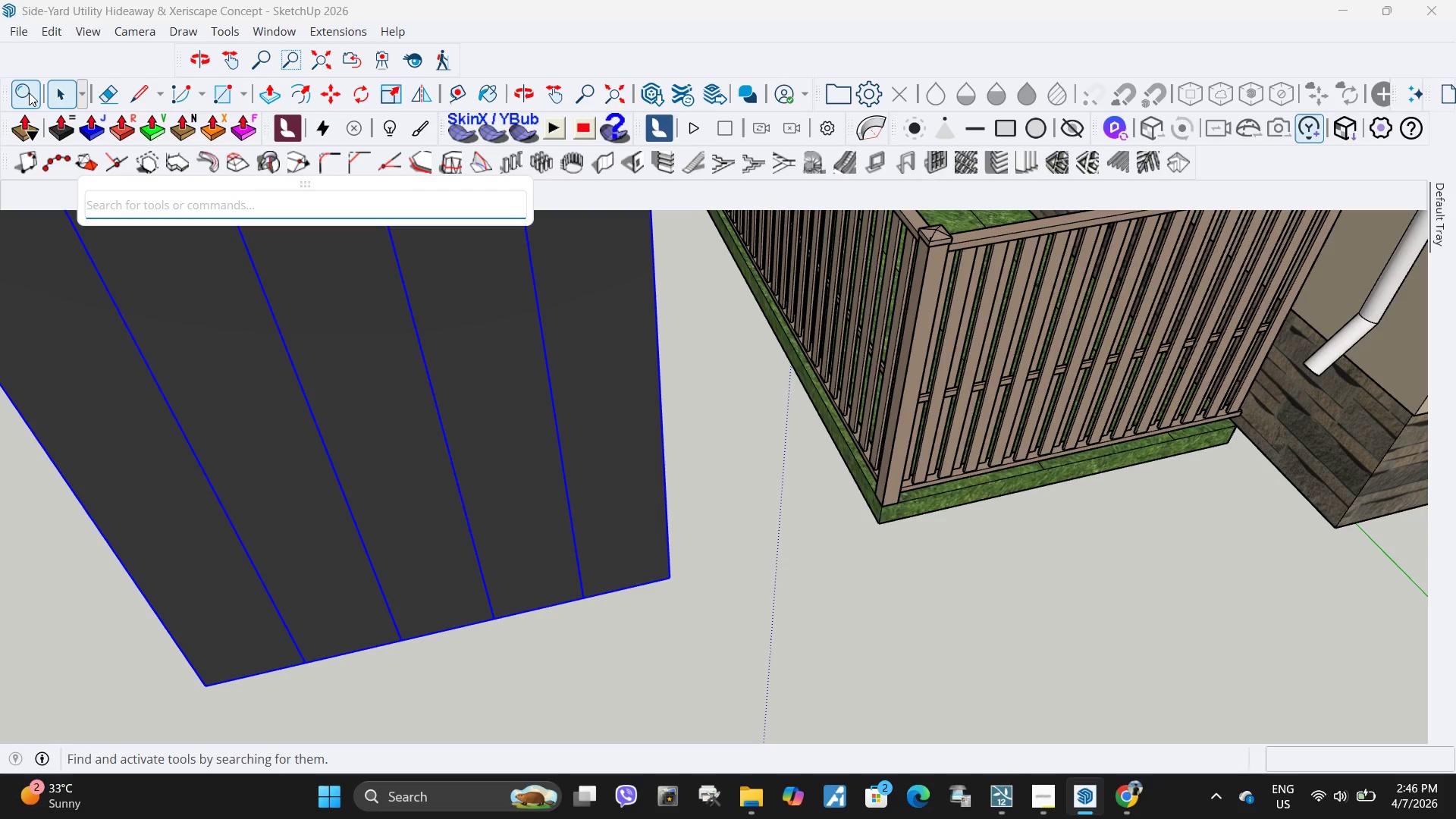 
type(fli)
 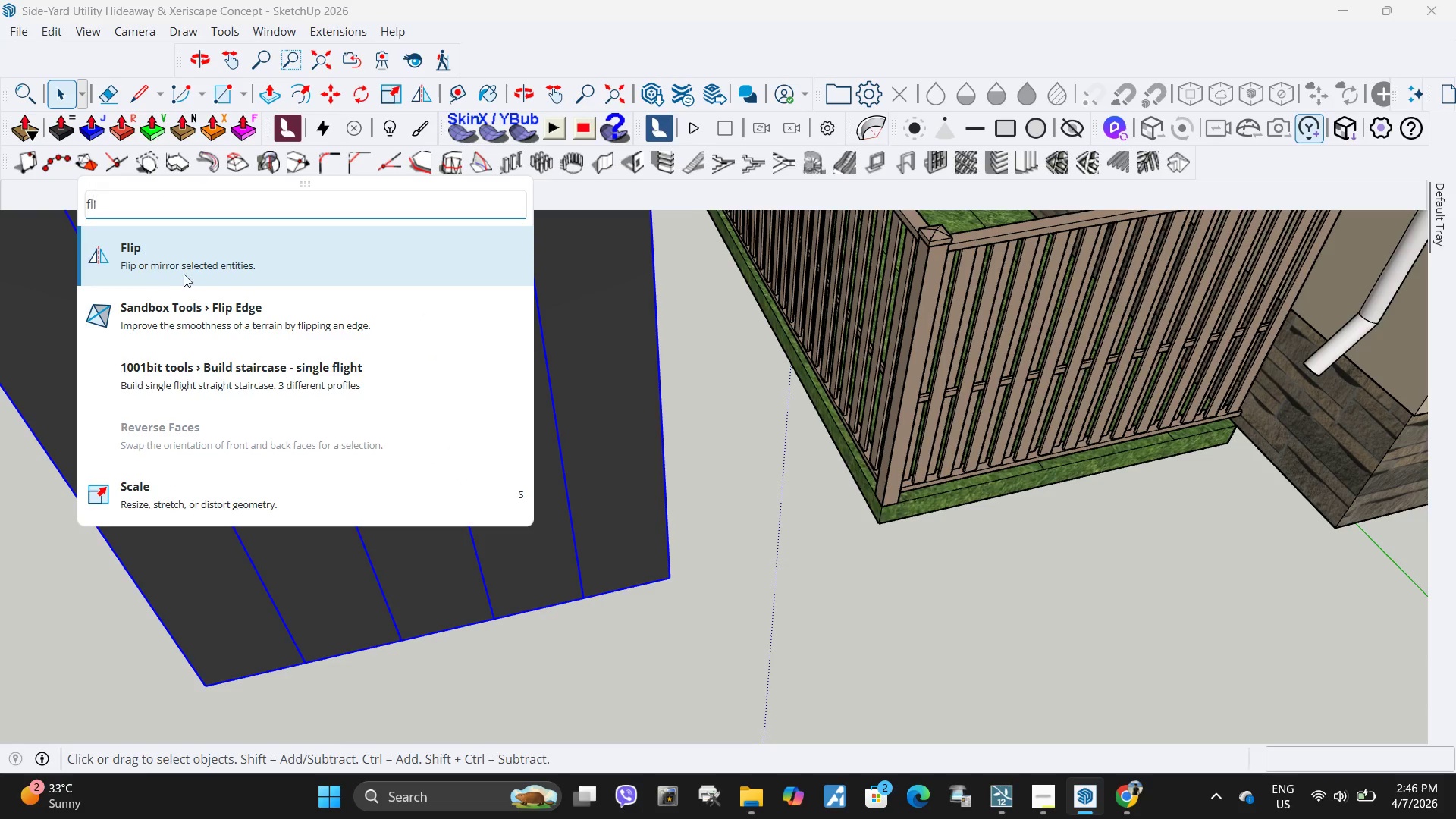 
left_click([191, 261])
 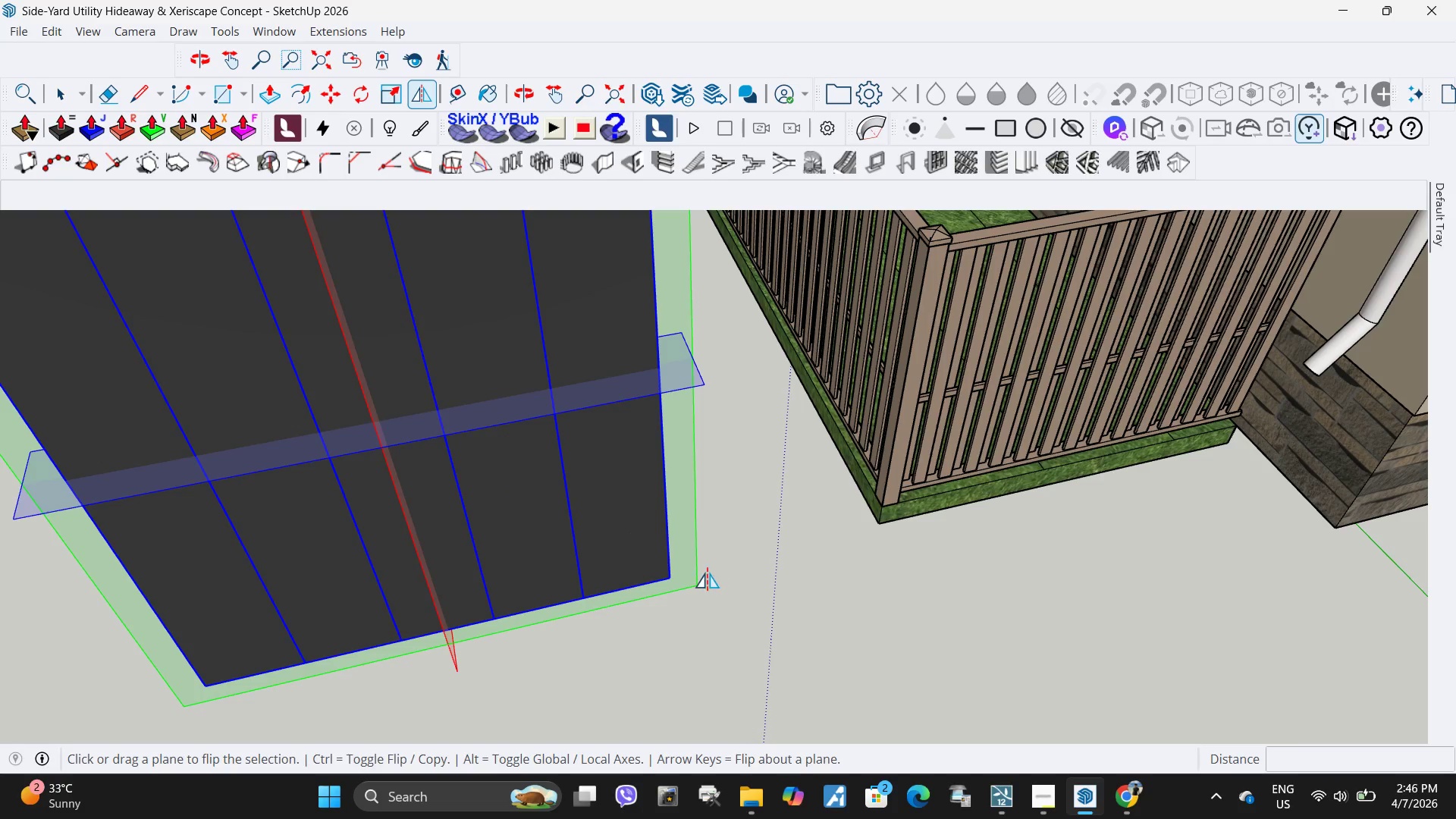 
left_click([692, 576])
 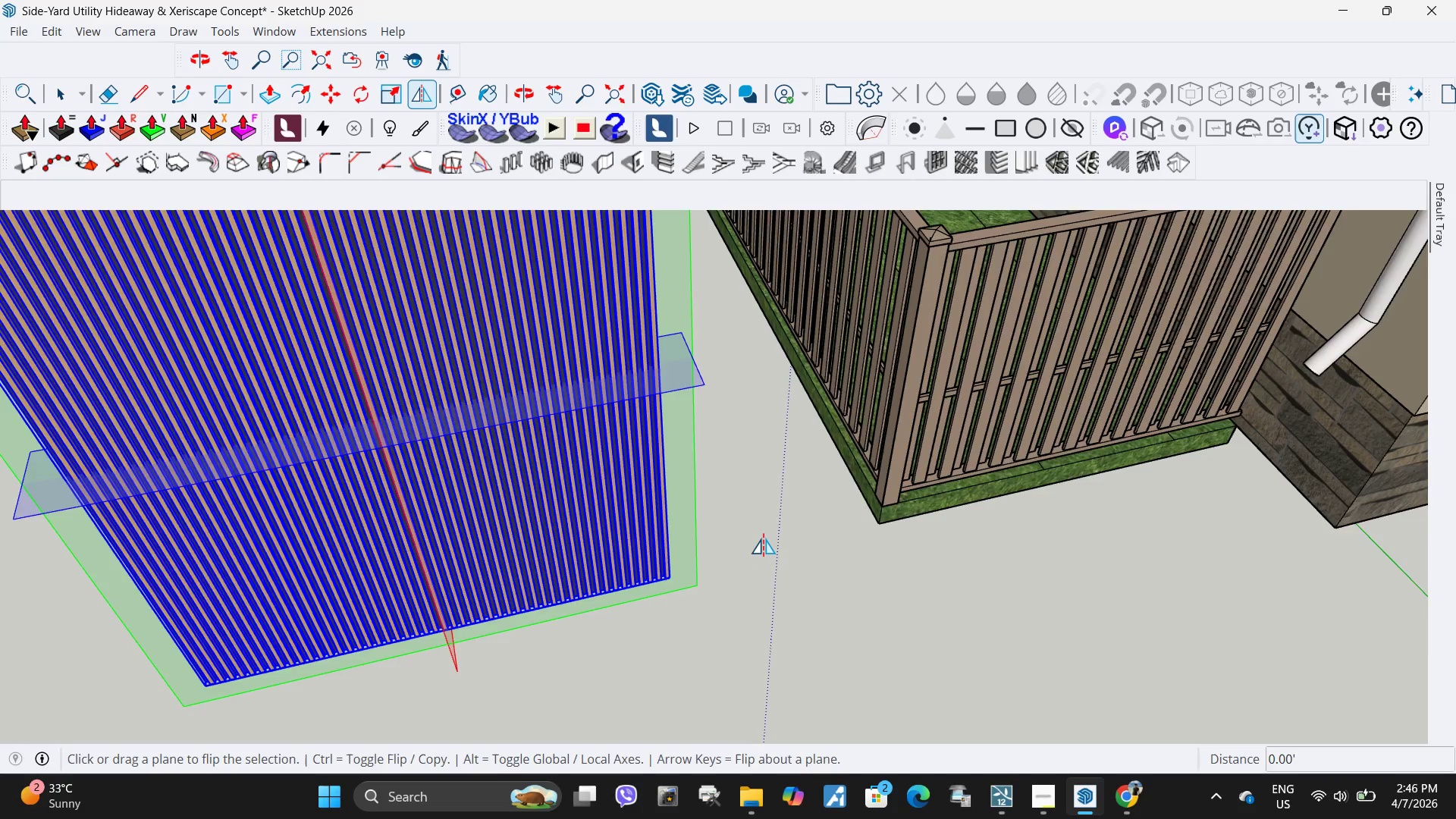 
scroll: coordinate [908, 440], scroll_direction: down, amount: 10.0
 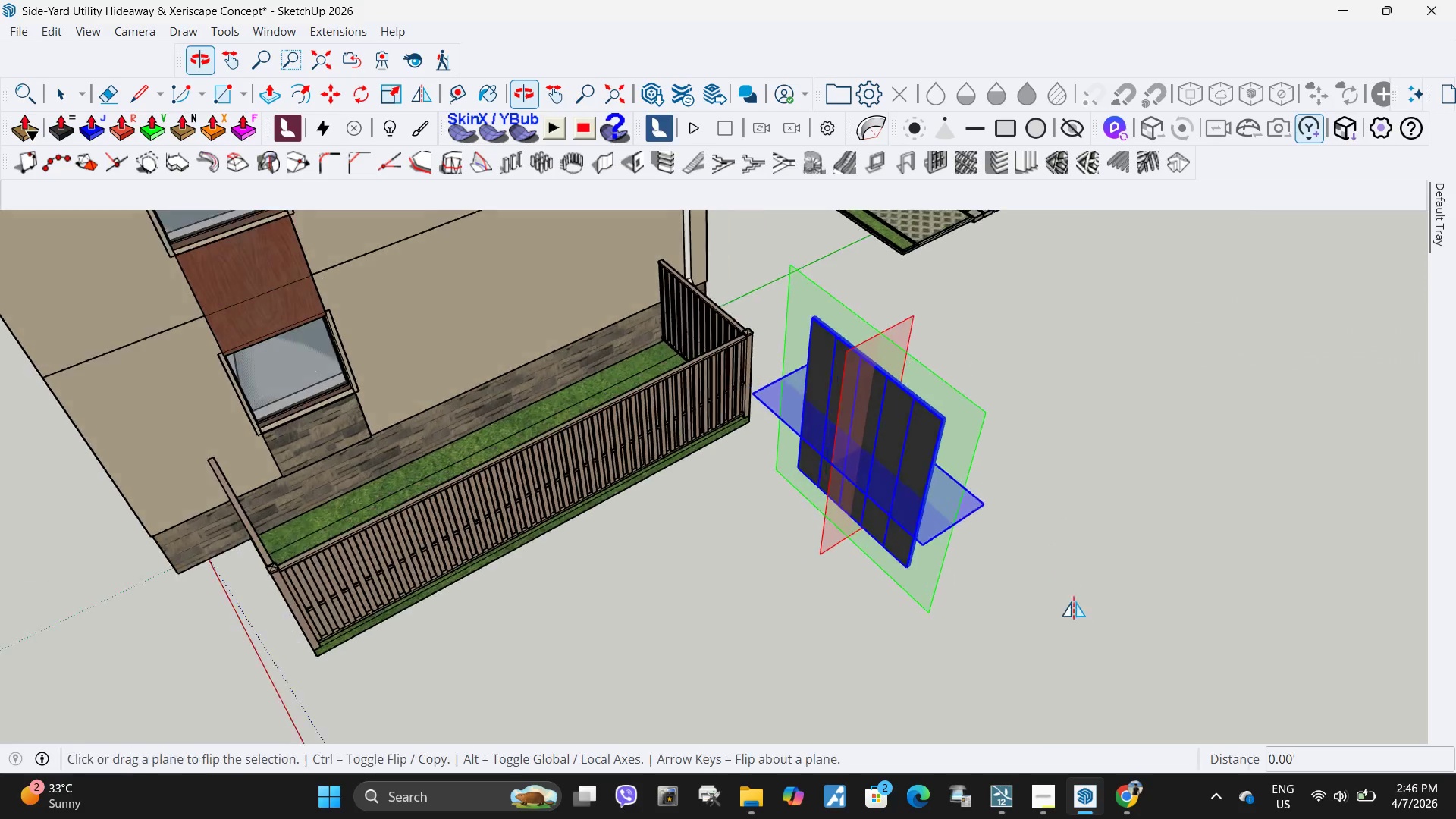 
key(M)
 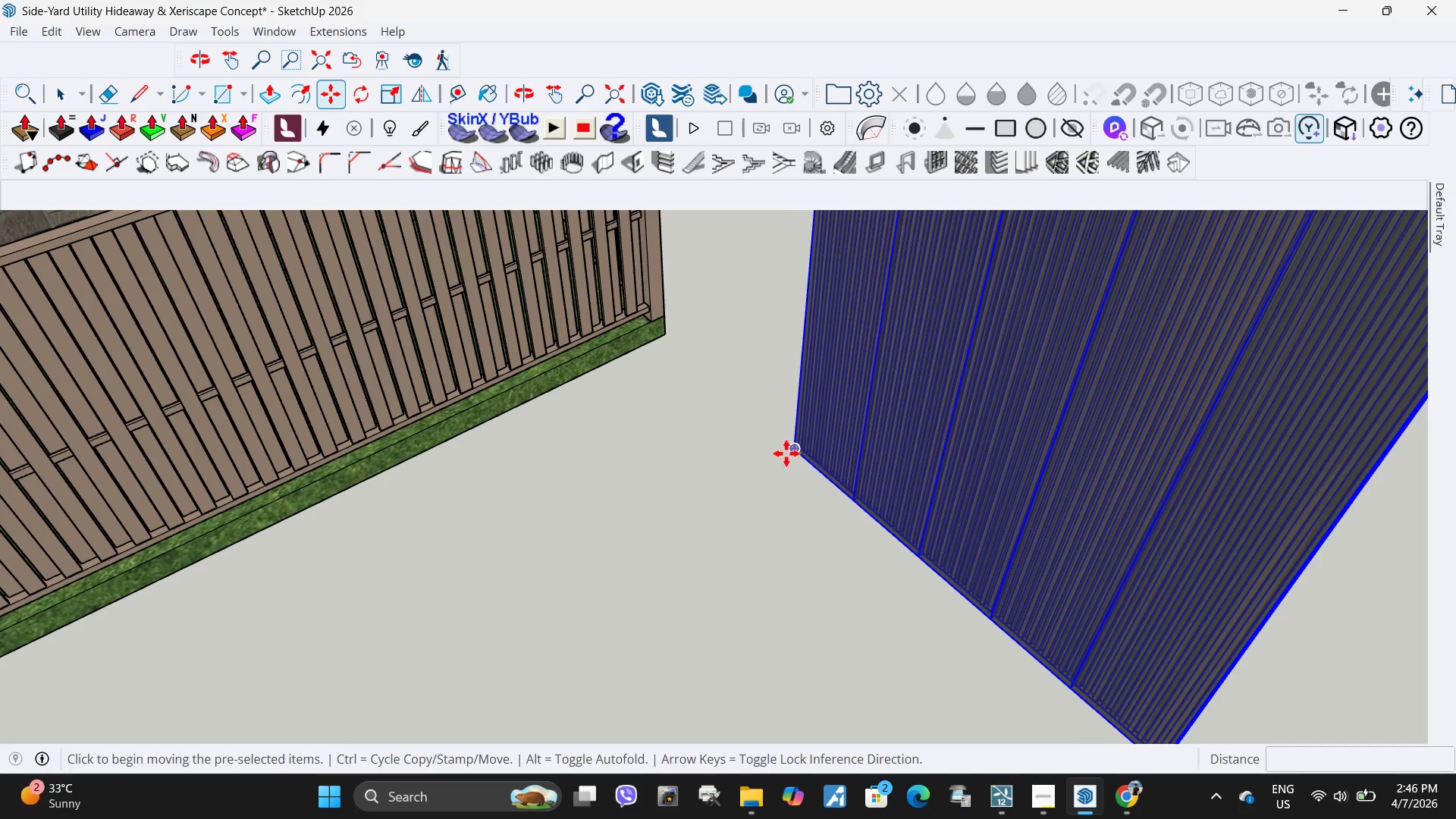 
scroll: coordinate [781, 454], scroll_direction: up, amount: 15.0
 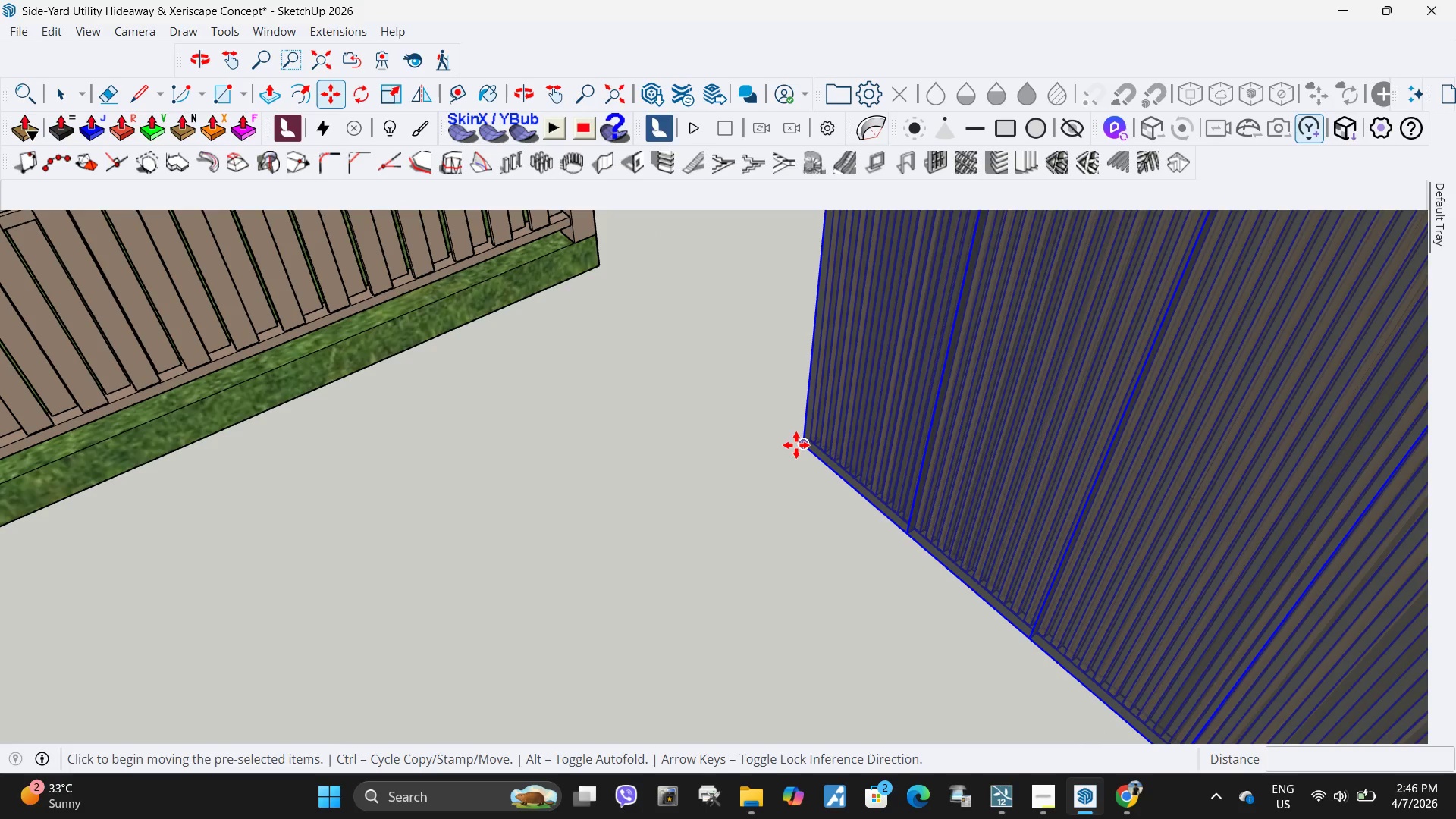 
left_click([796, 445])
 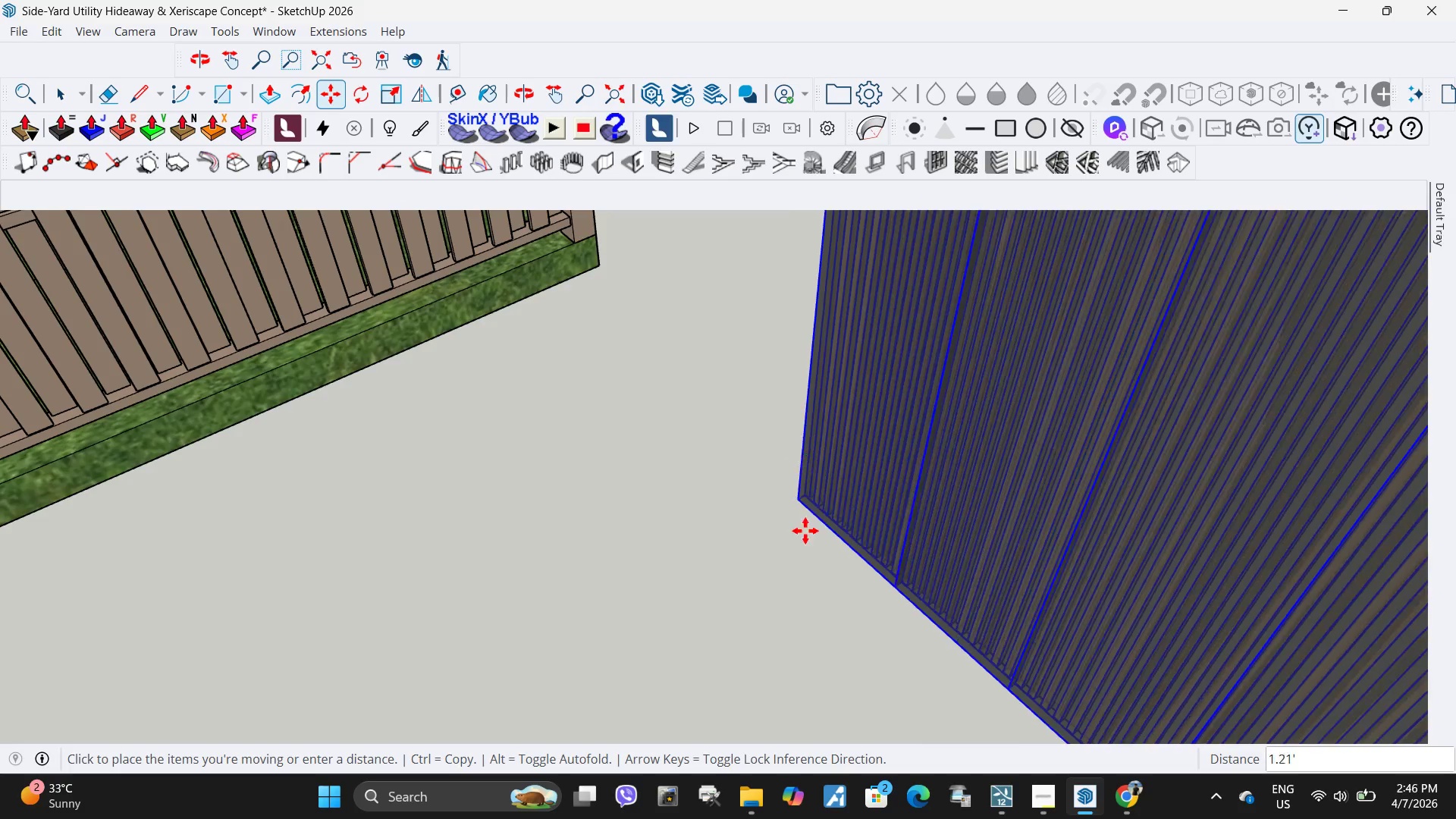 
scroll: coordinate [730, 518], scroll_direction: down, amount: 5.0
 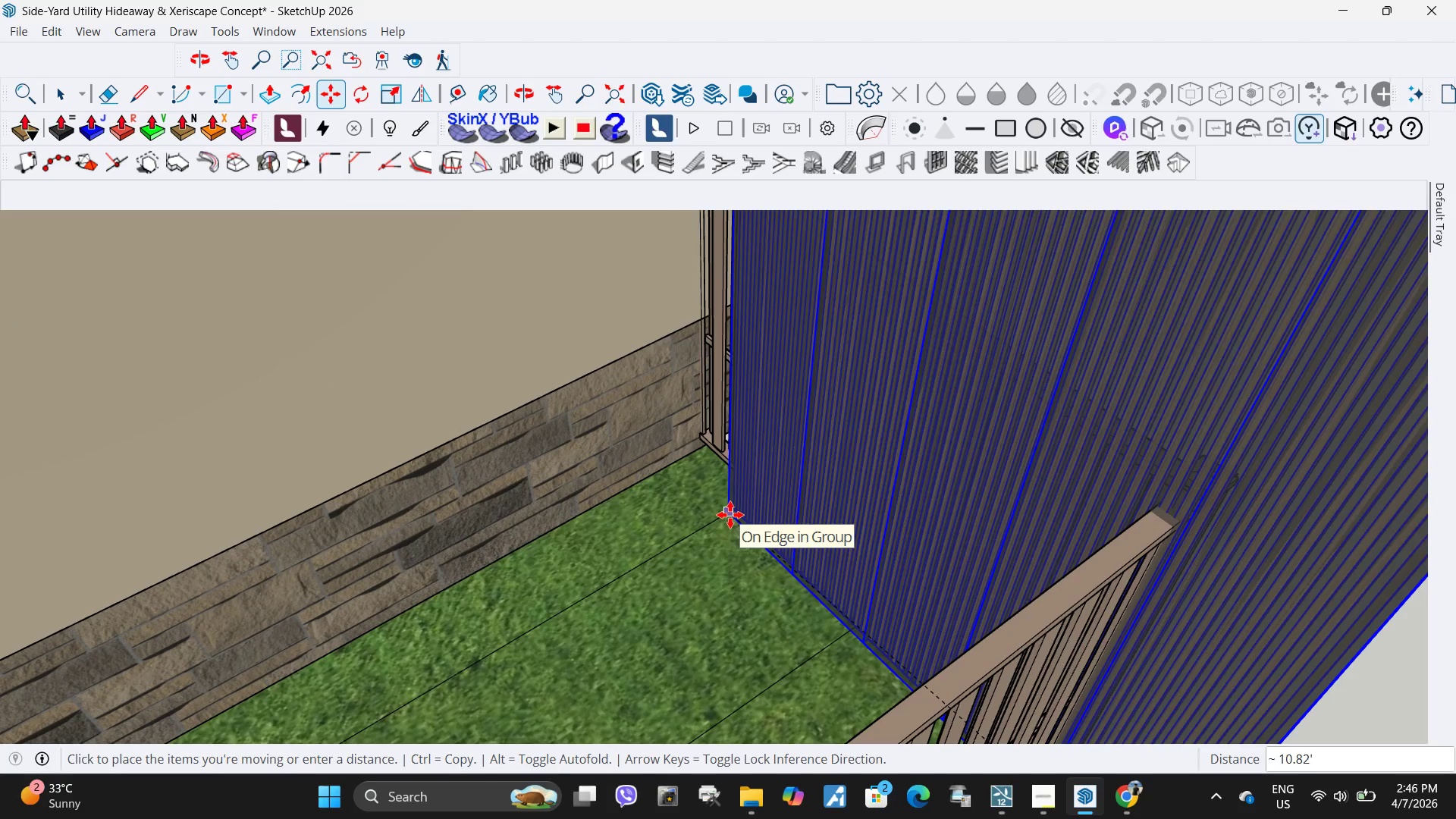 
left_click([730, 515])
 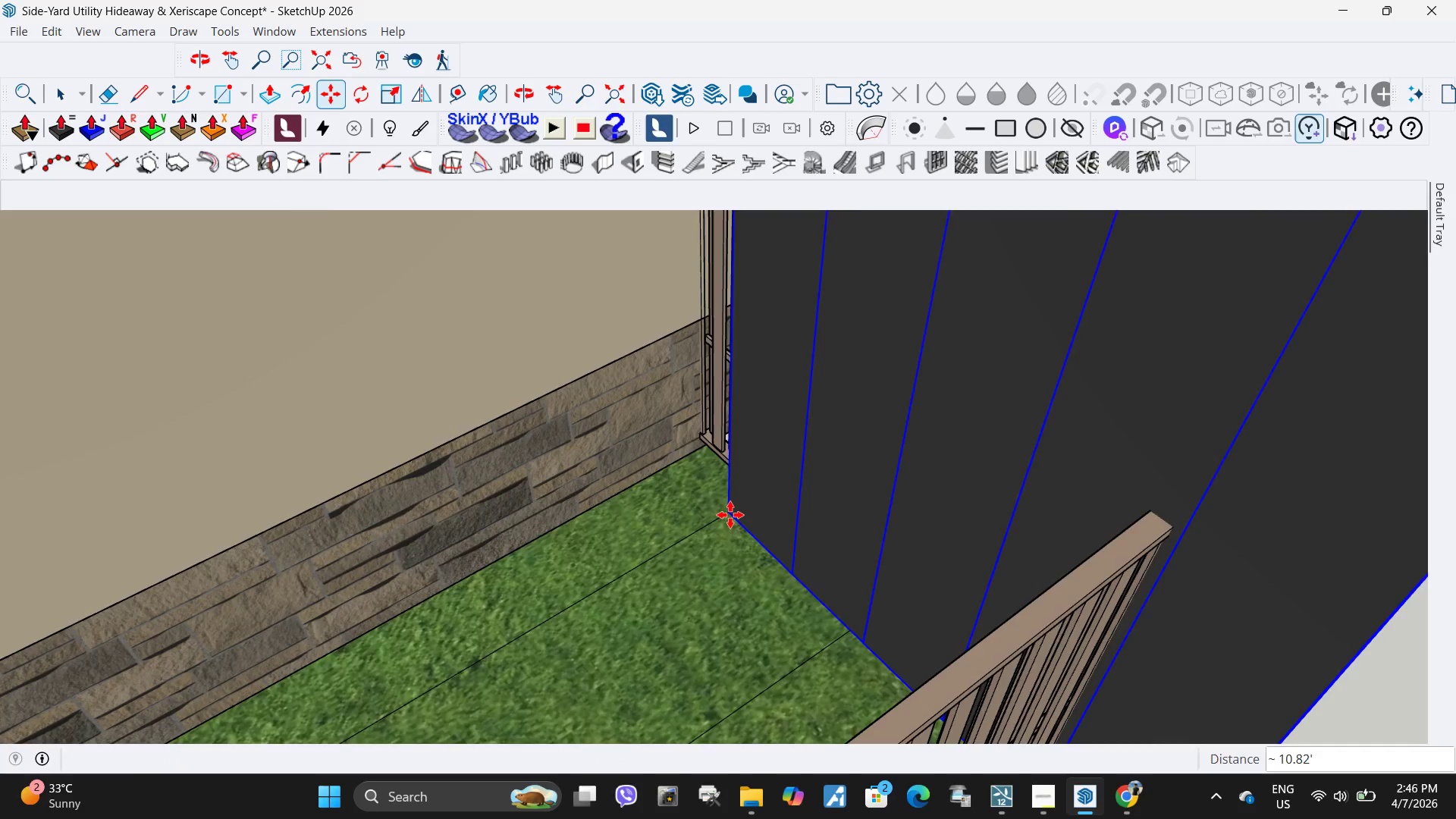 
scroll: coordinate [730, 515], scroll_direction: down, amount: 6.0
 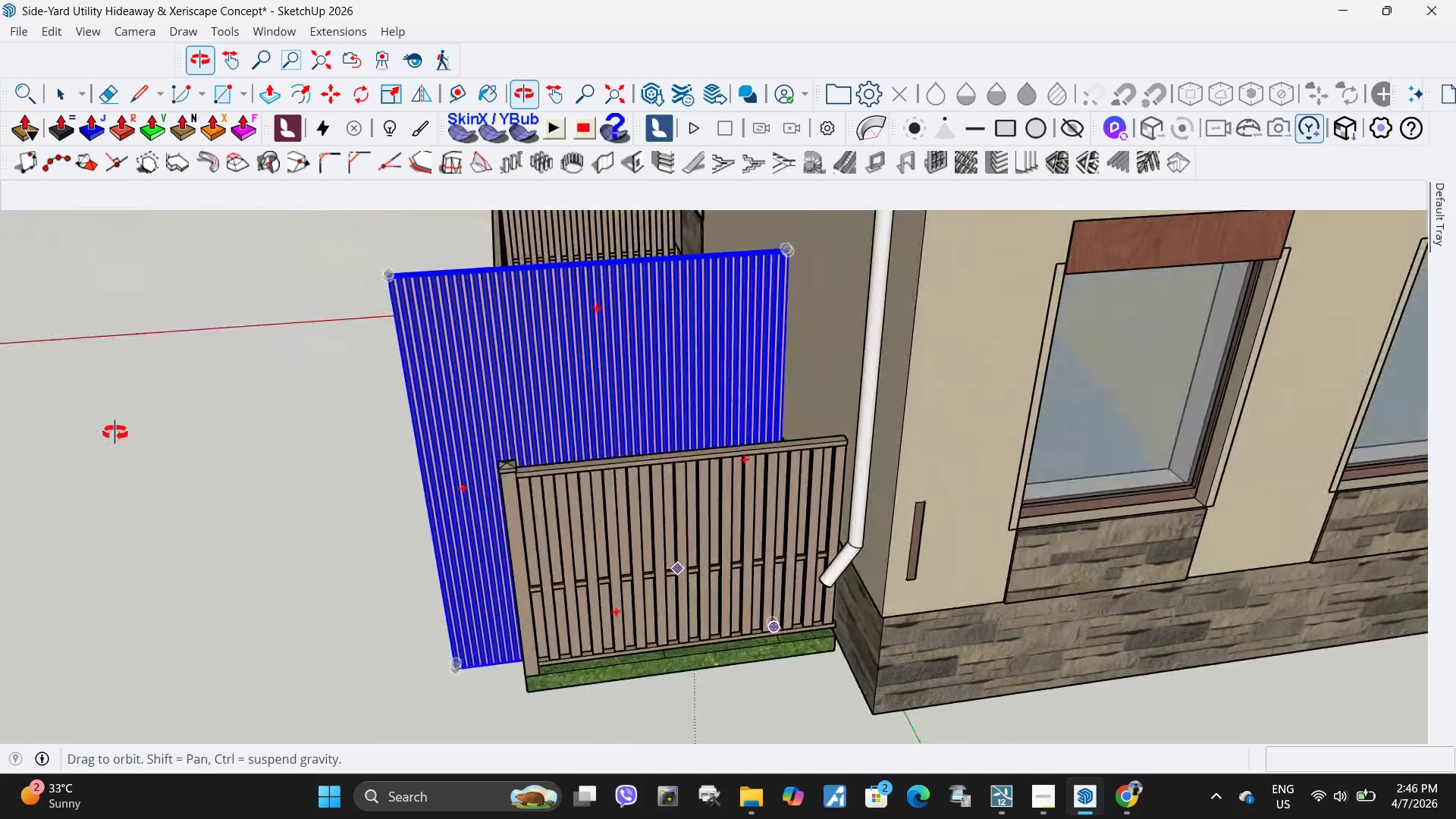 
key(S)
 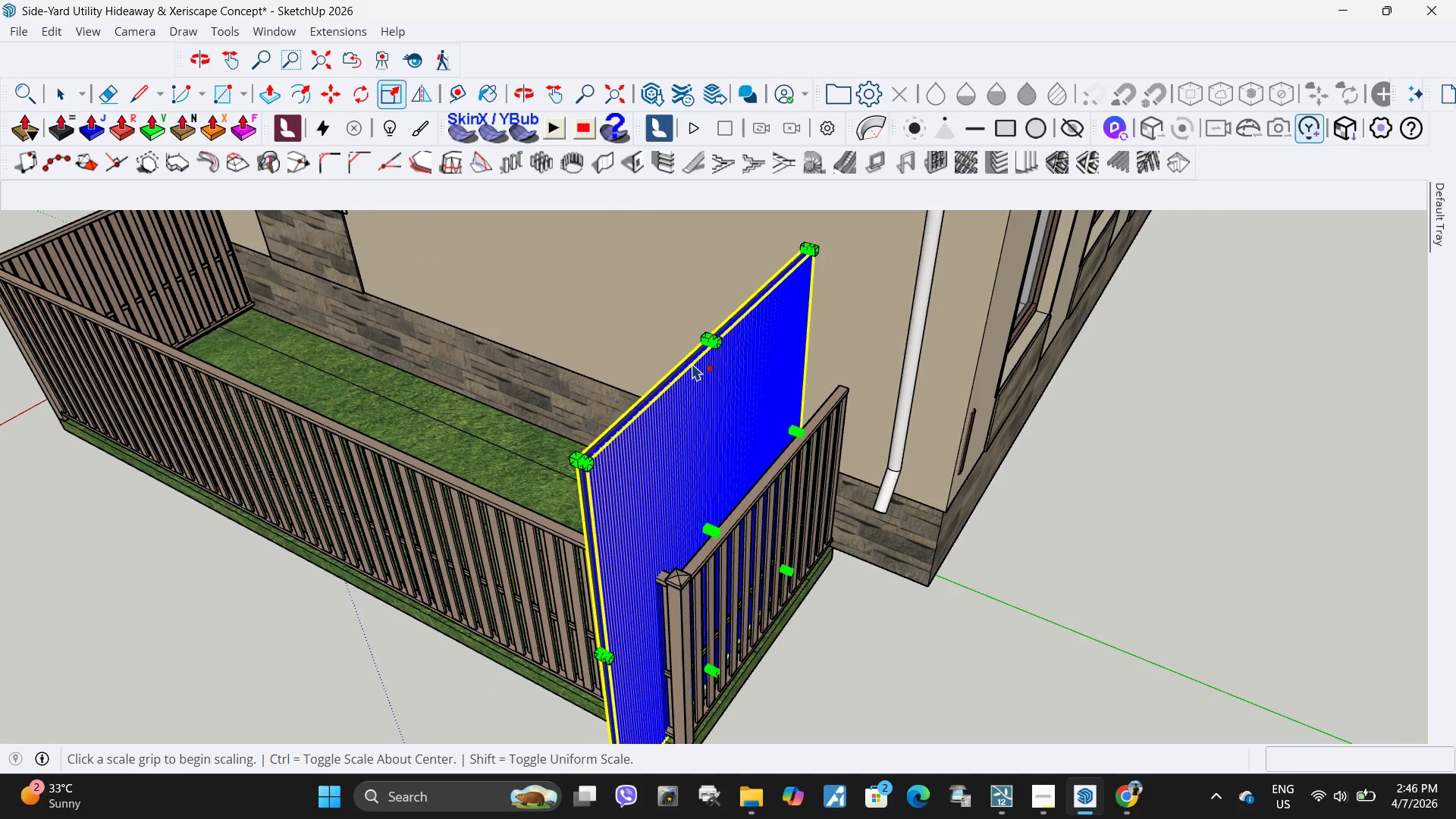 
scroll: coordinate [795, 363], scroll_direction: up, amount: 4.0
 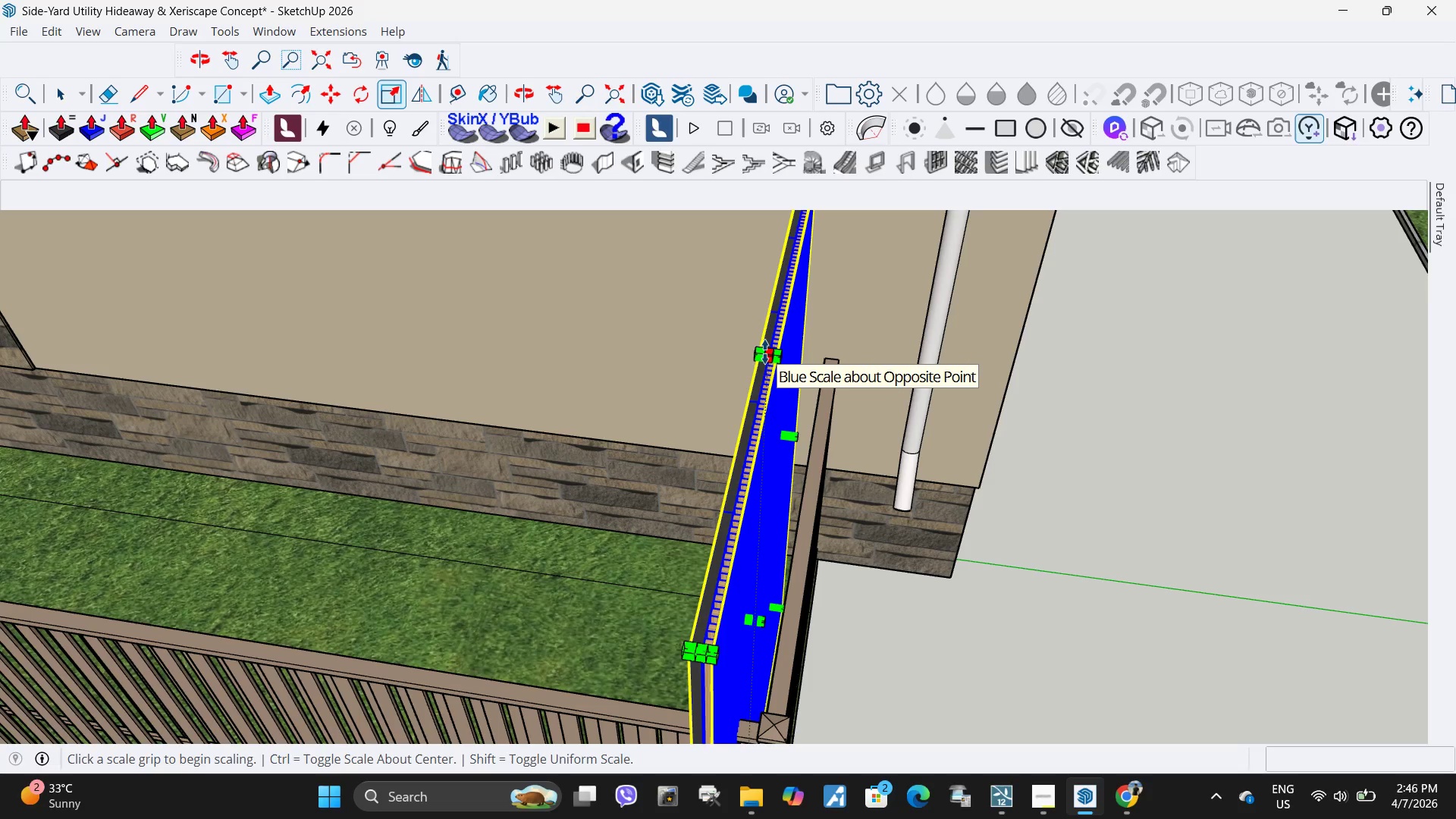 
double_click([765, 352])
 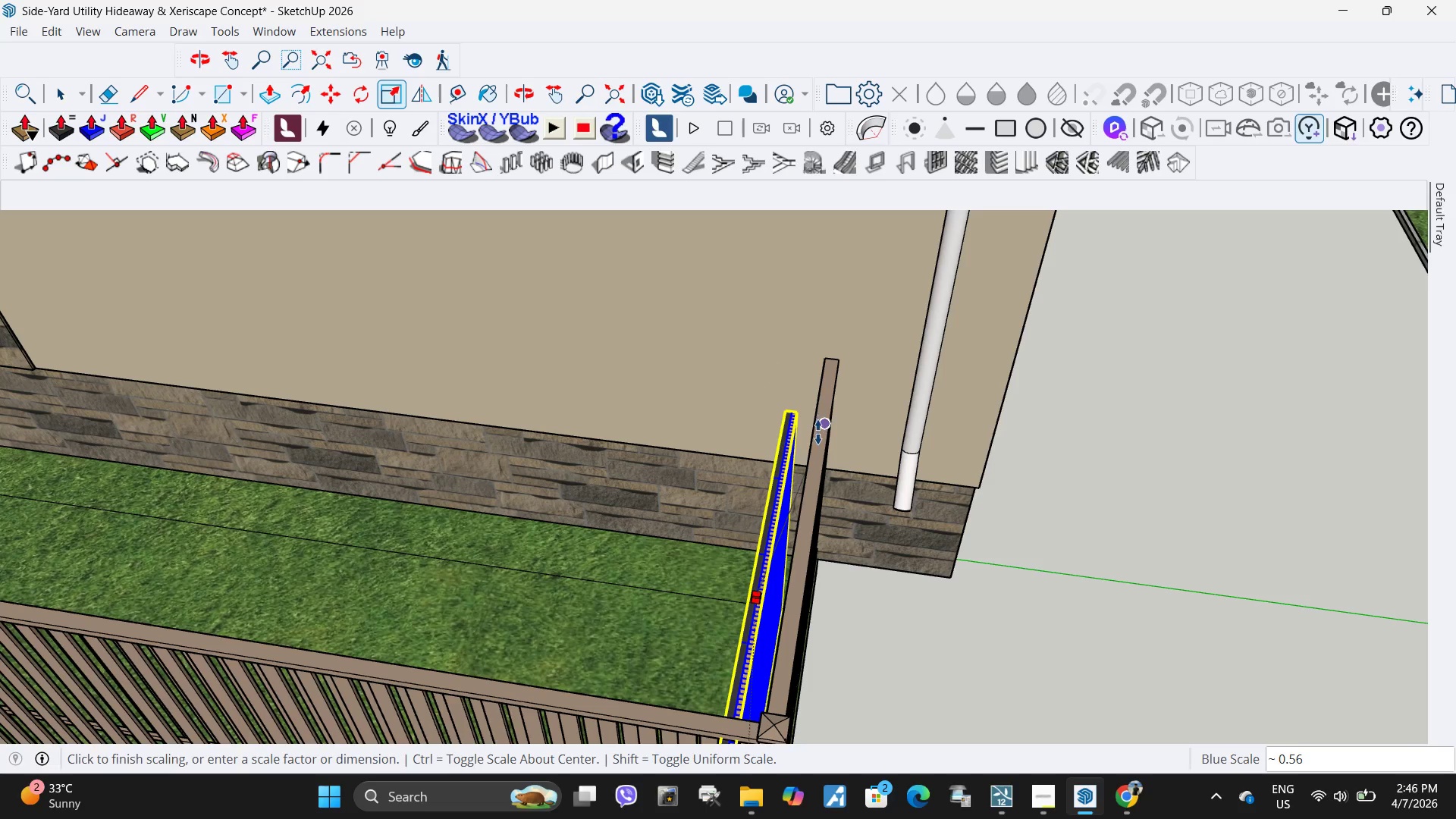 
left_click([810, 433])
 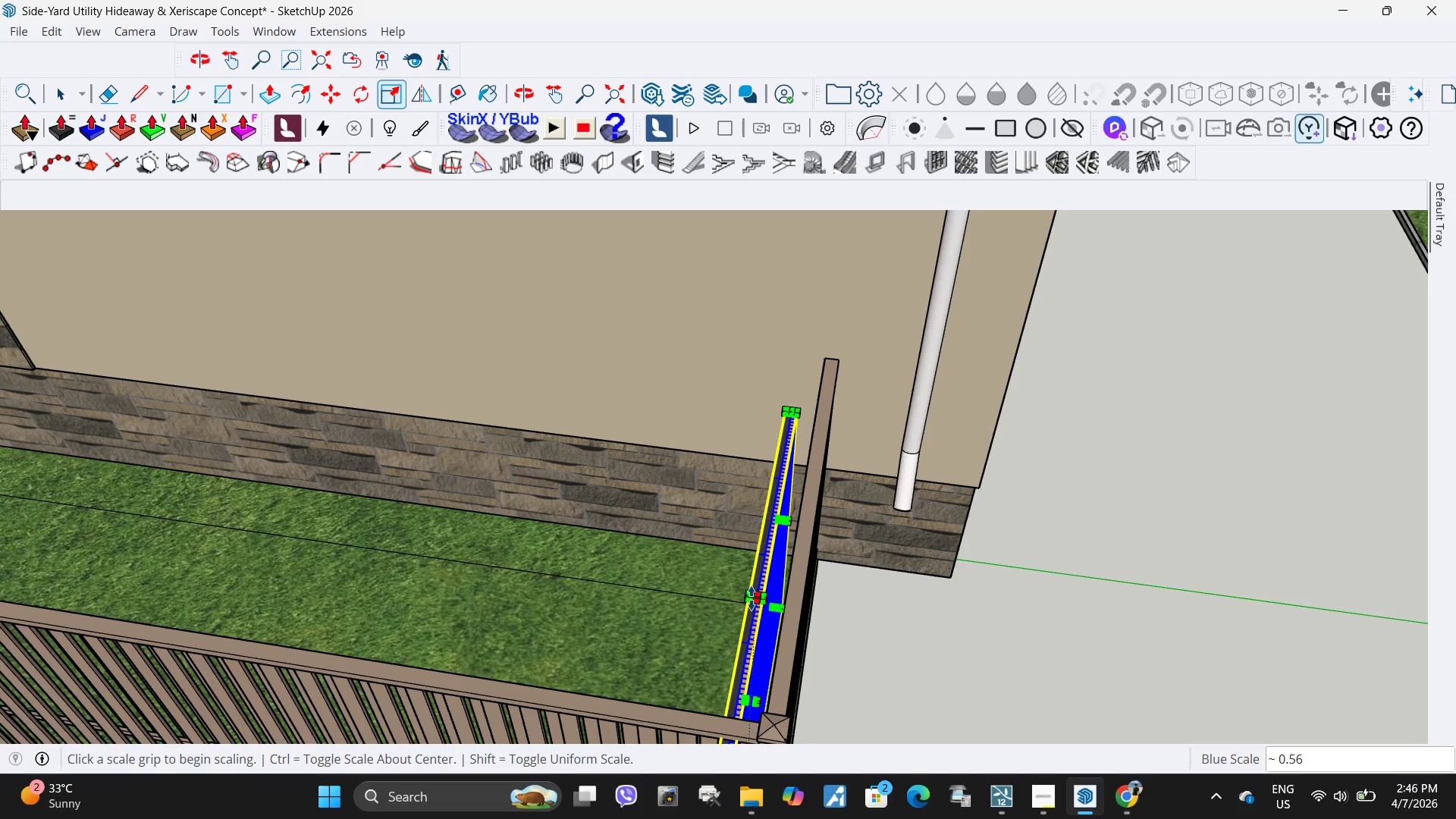 
left_click([752, 598])
 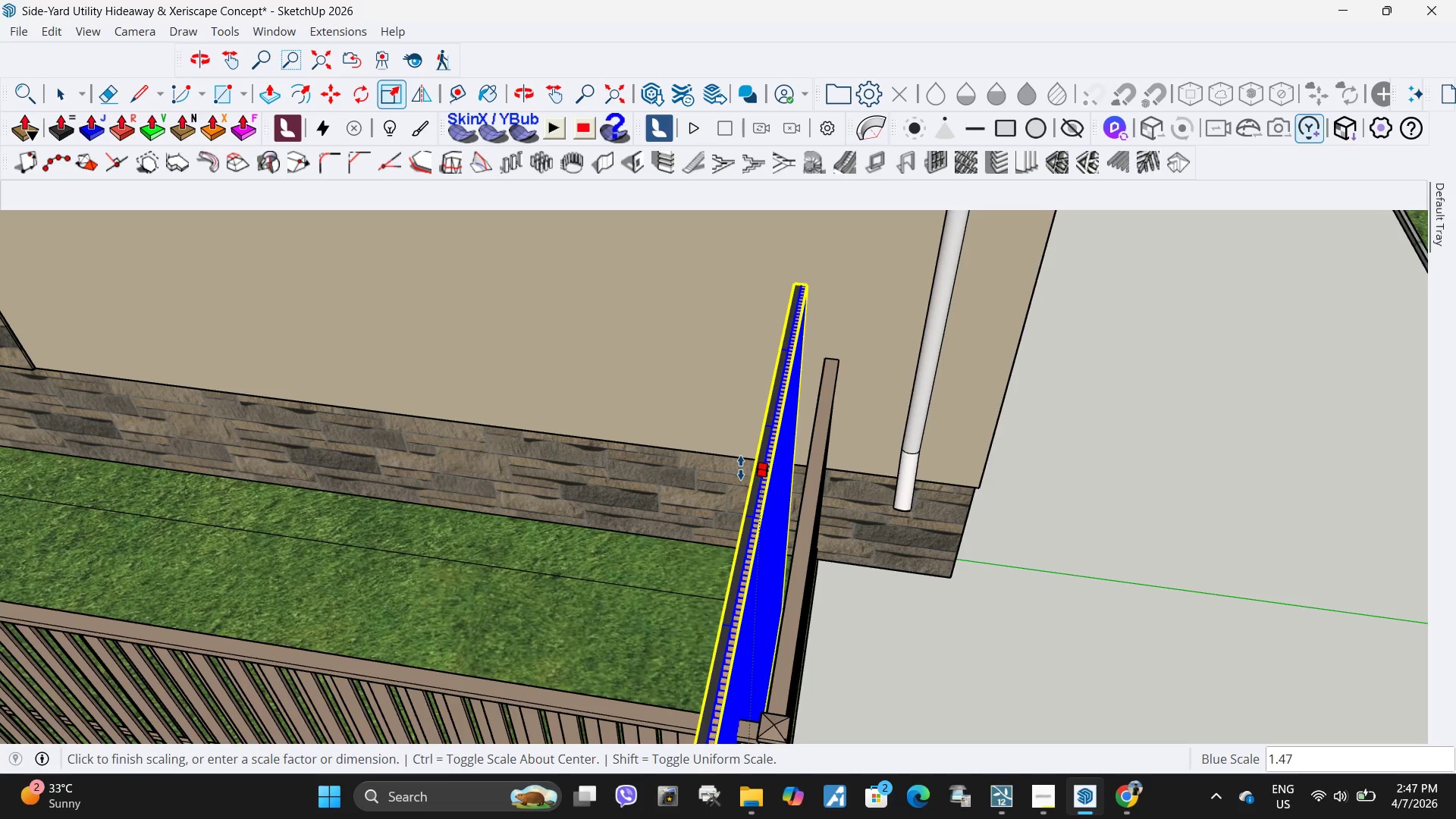 
key(Numpad1)
 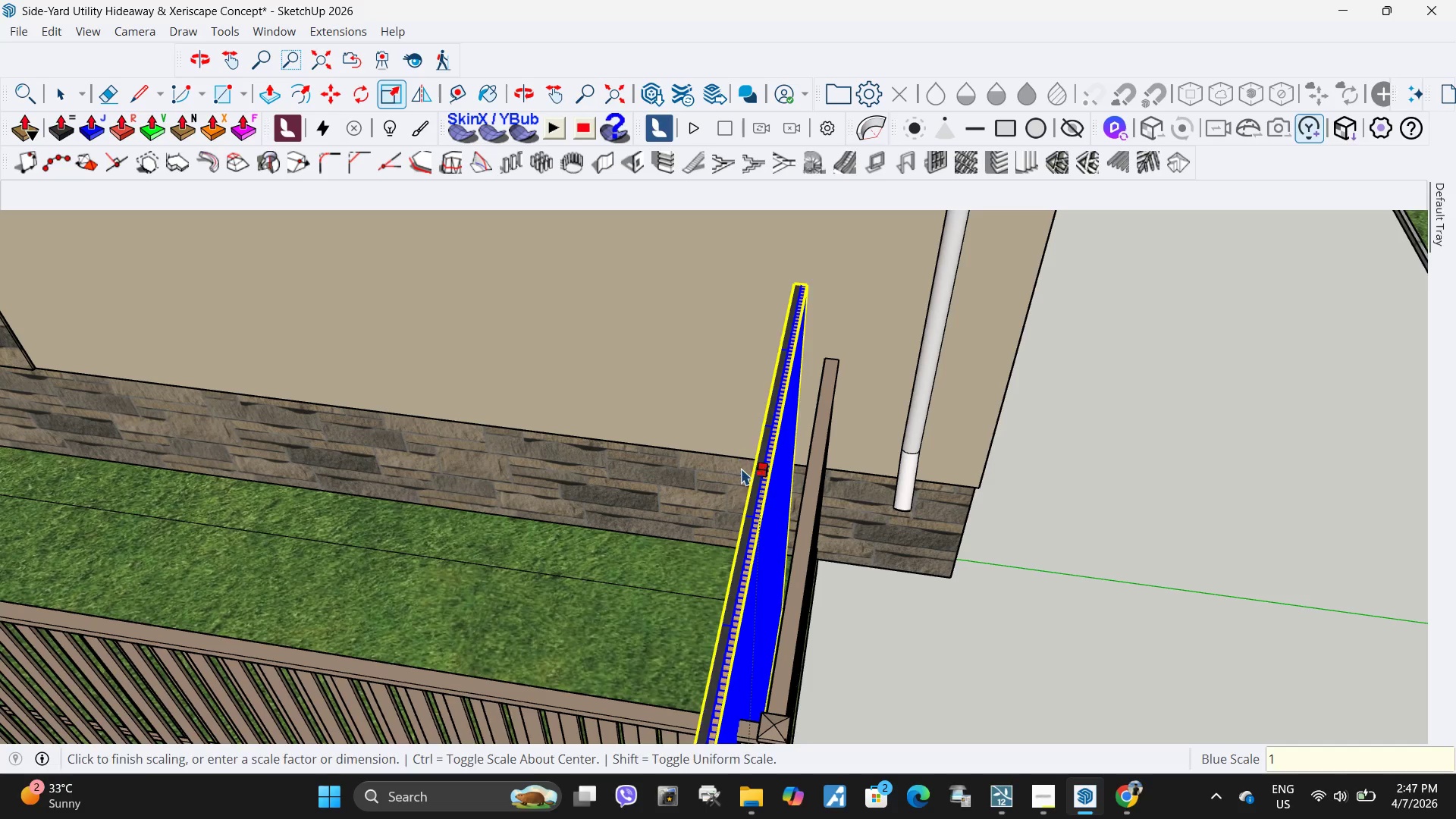 
key(NumpadEnter)
 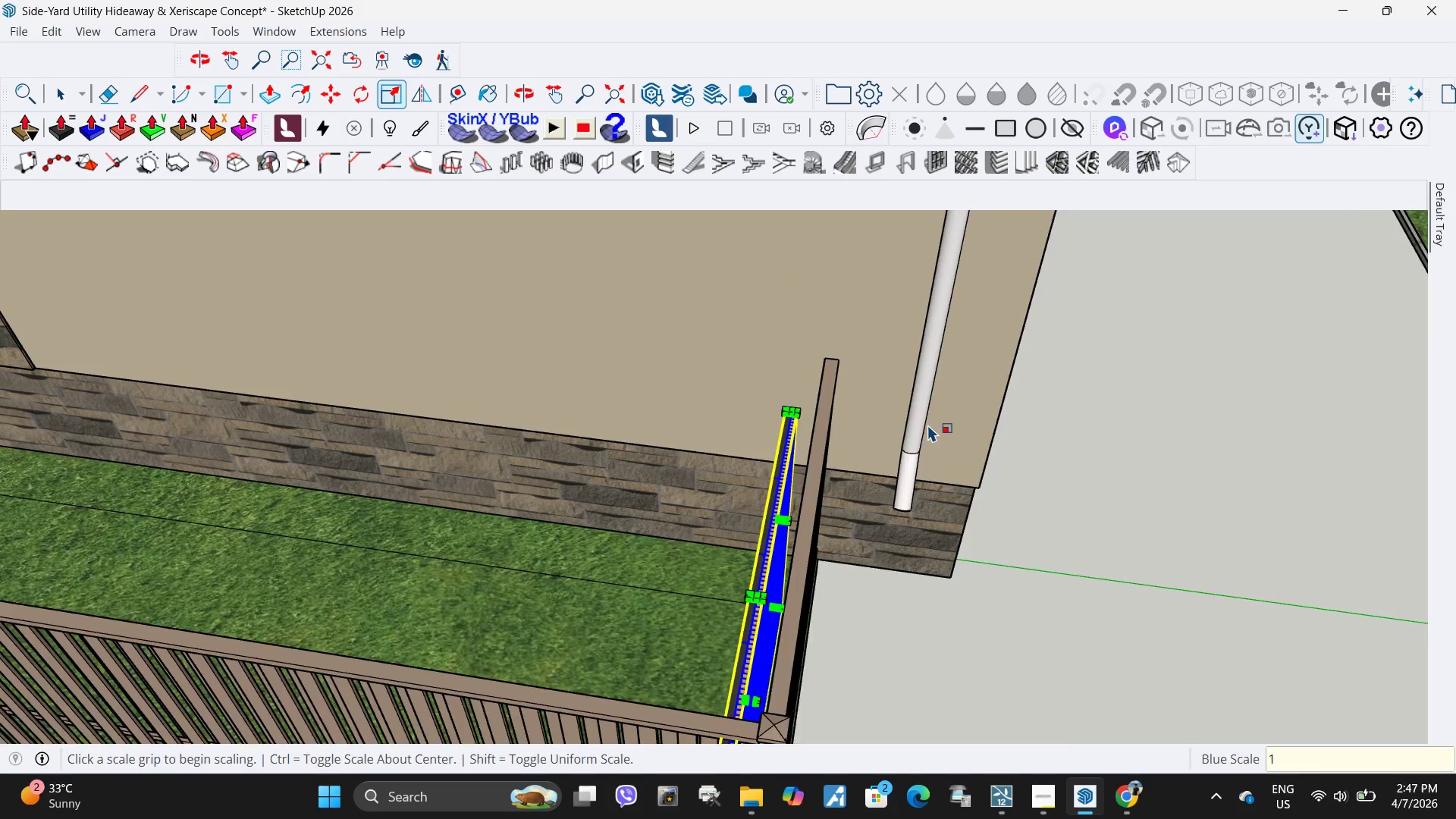 
scroll: coordinate [937, 425], scroll_direction: down, amount: 4.0
 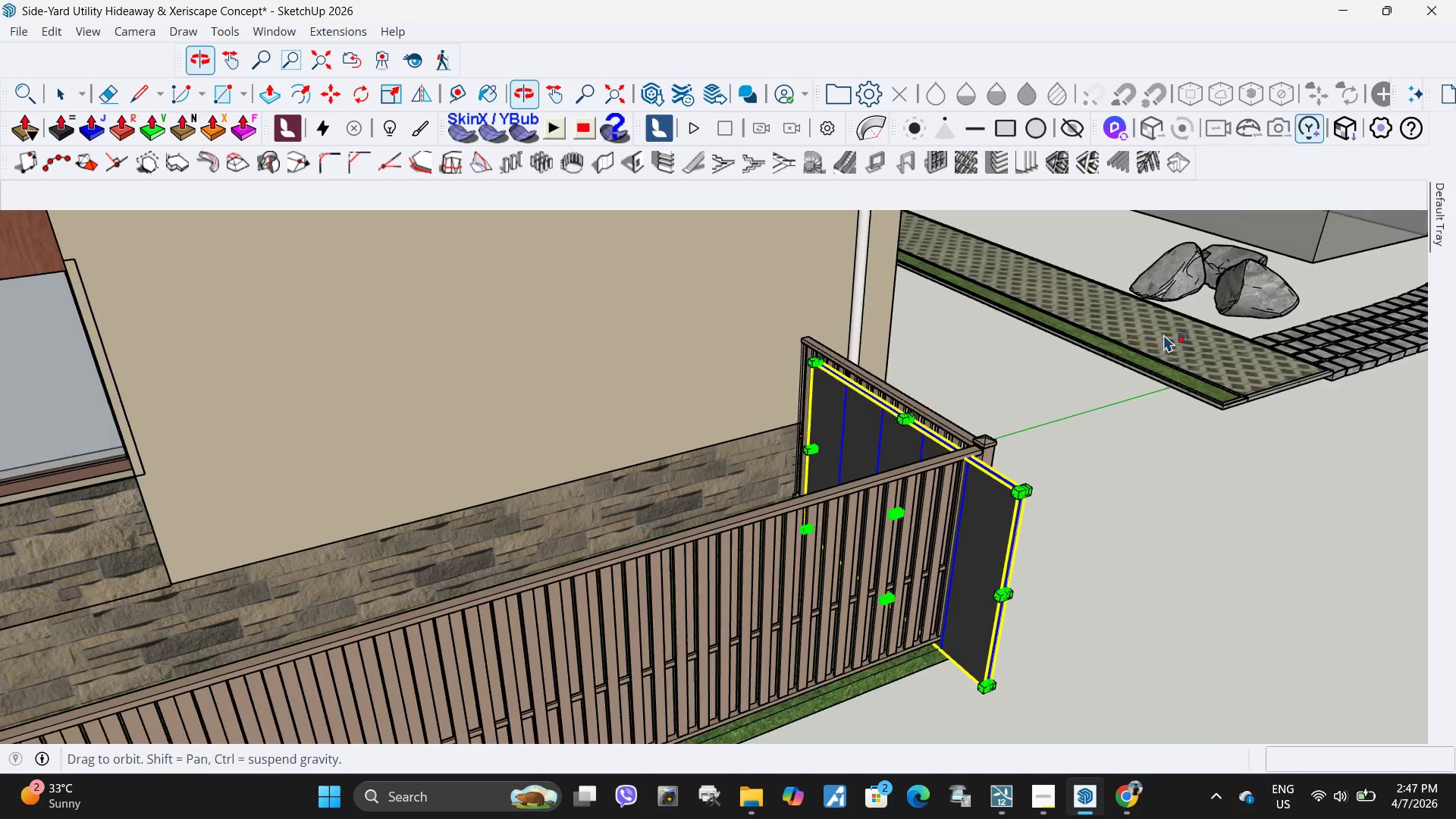 
key(Control+Z)
 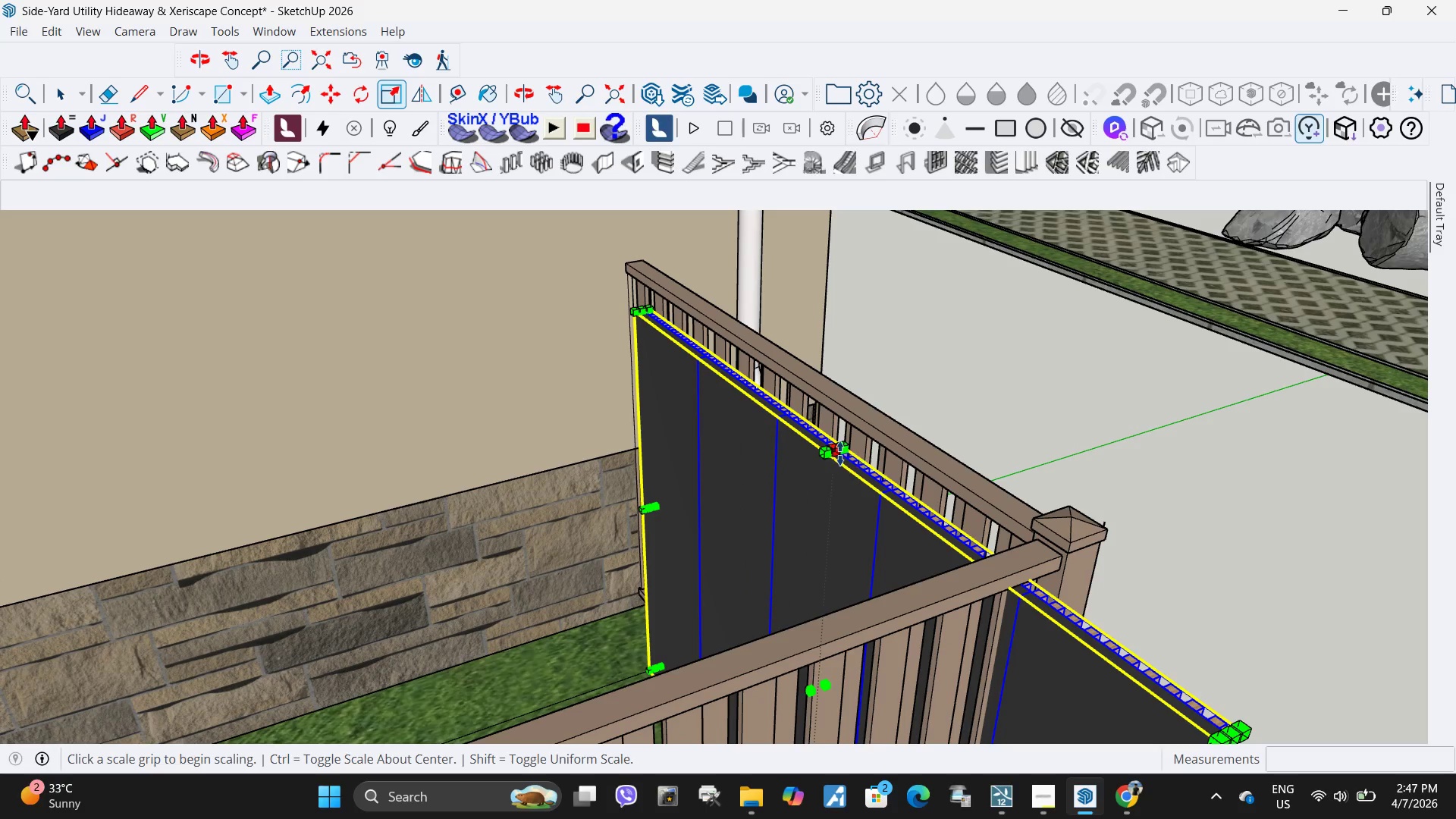 
scroll: coordinate [946, 400], scroll_direction: up, amount: 5.0
 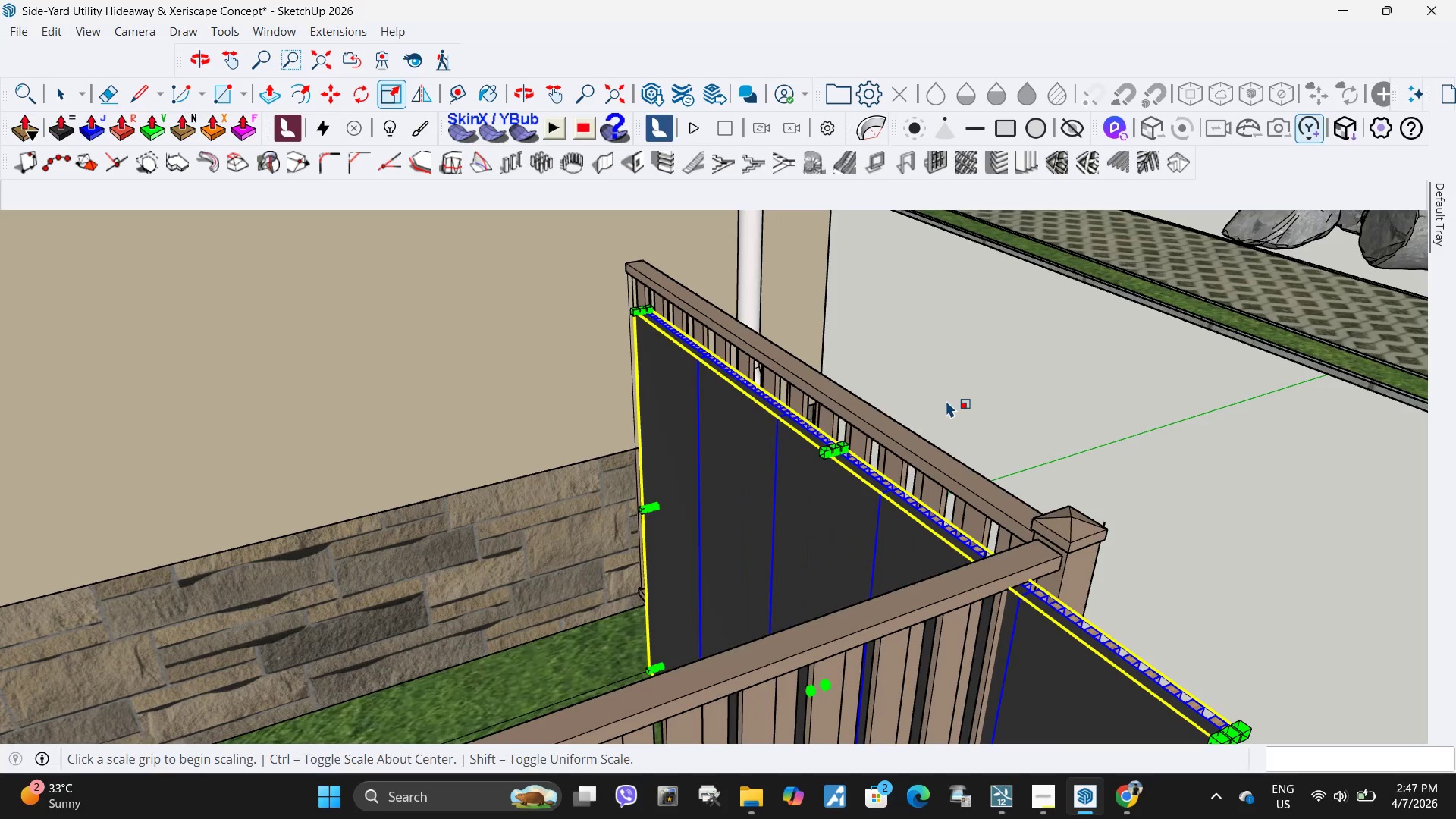 
left_click([839, 451])
 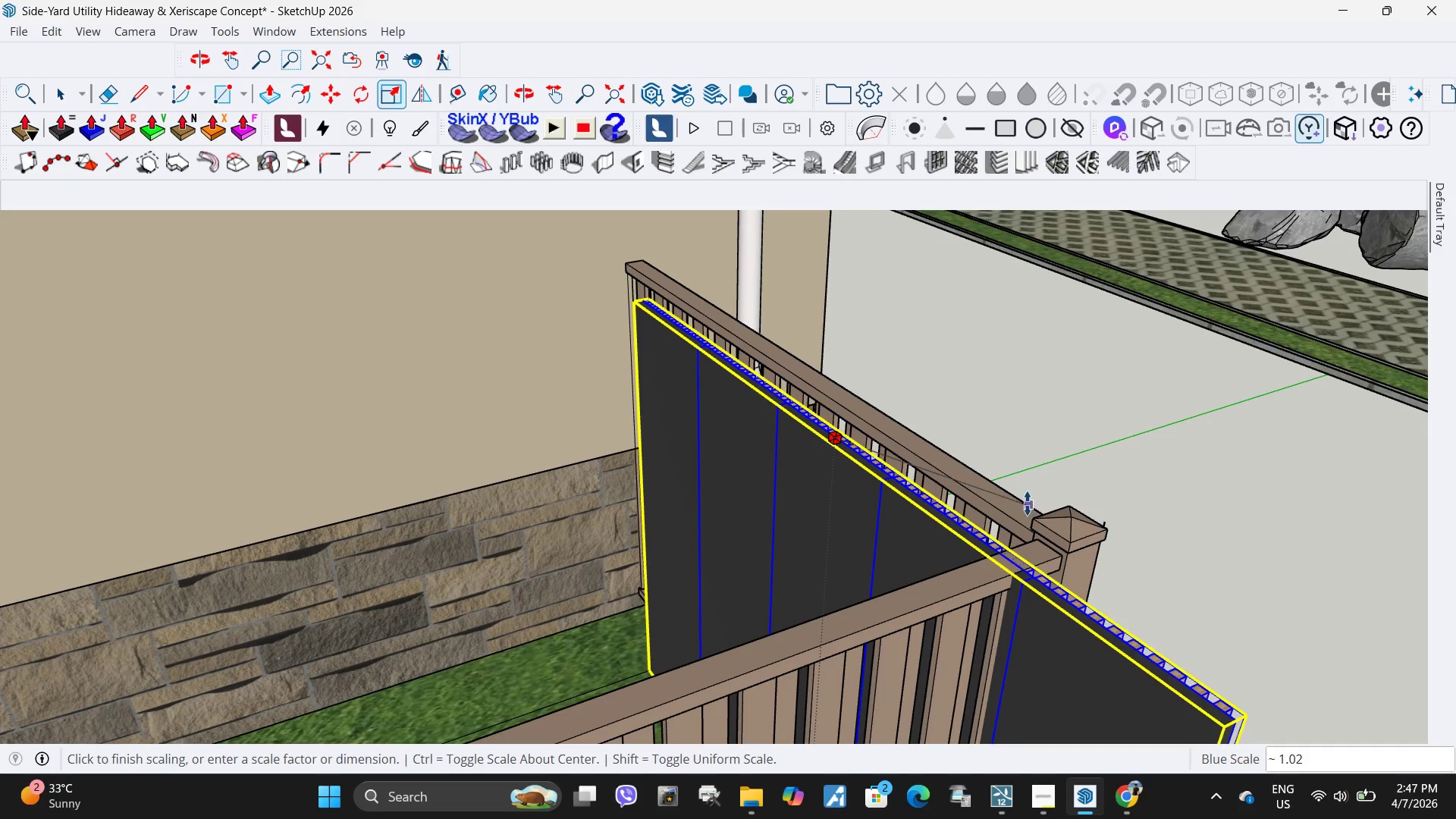 
left_click([1028, 504])
 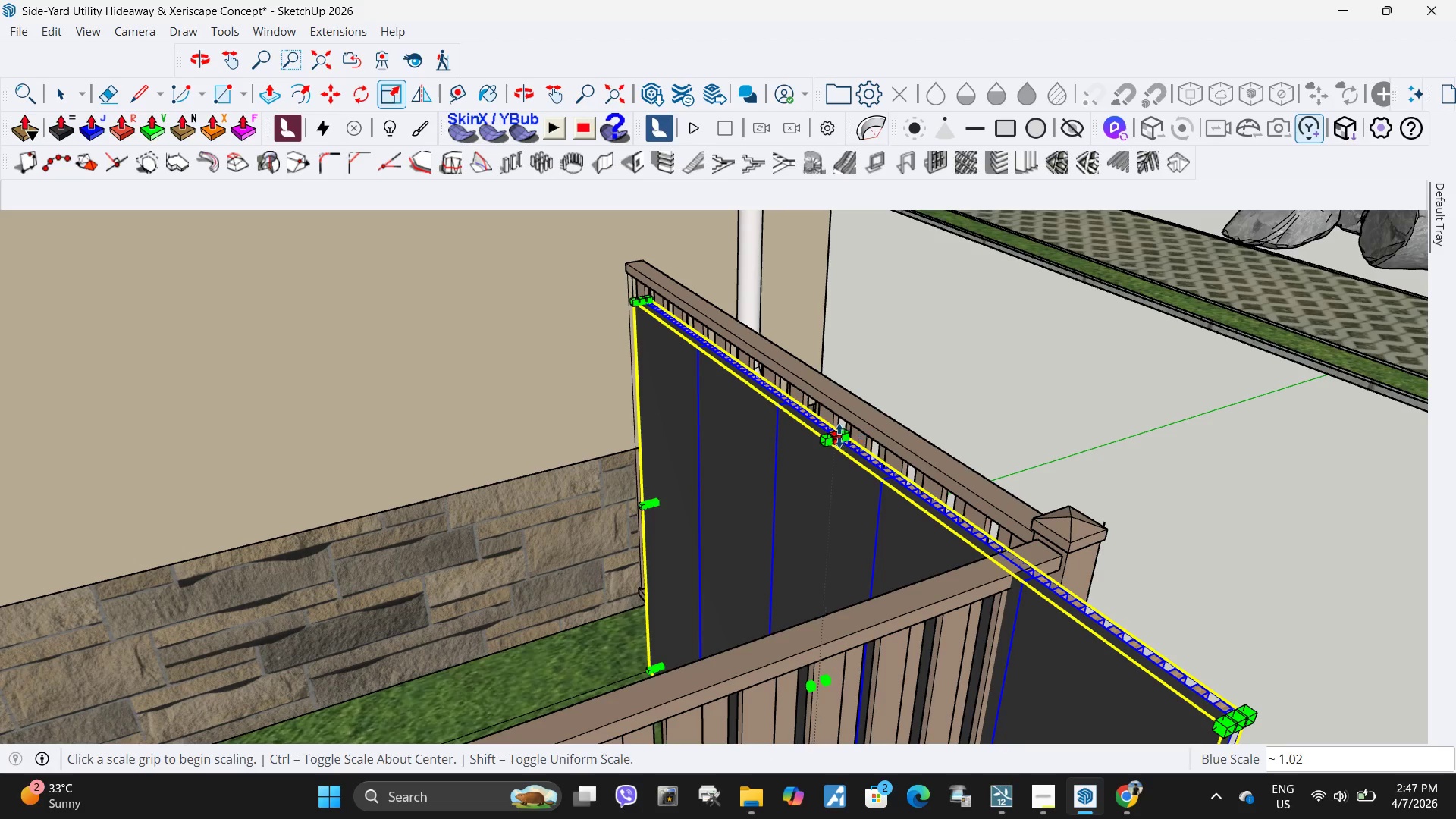 
left_click([837, 436])
 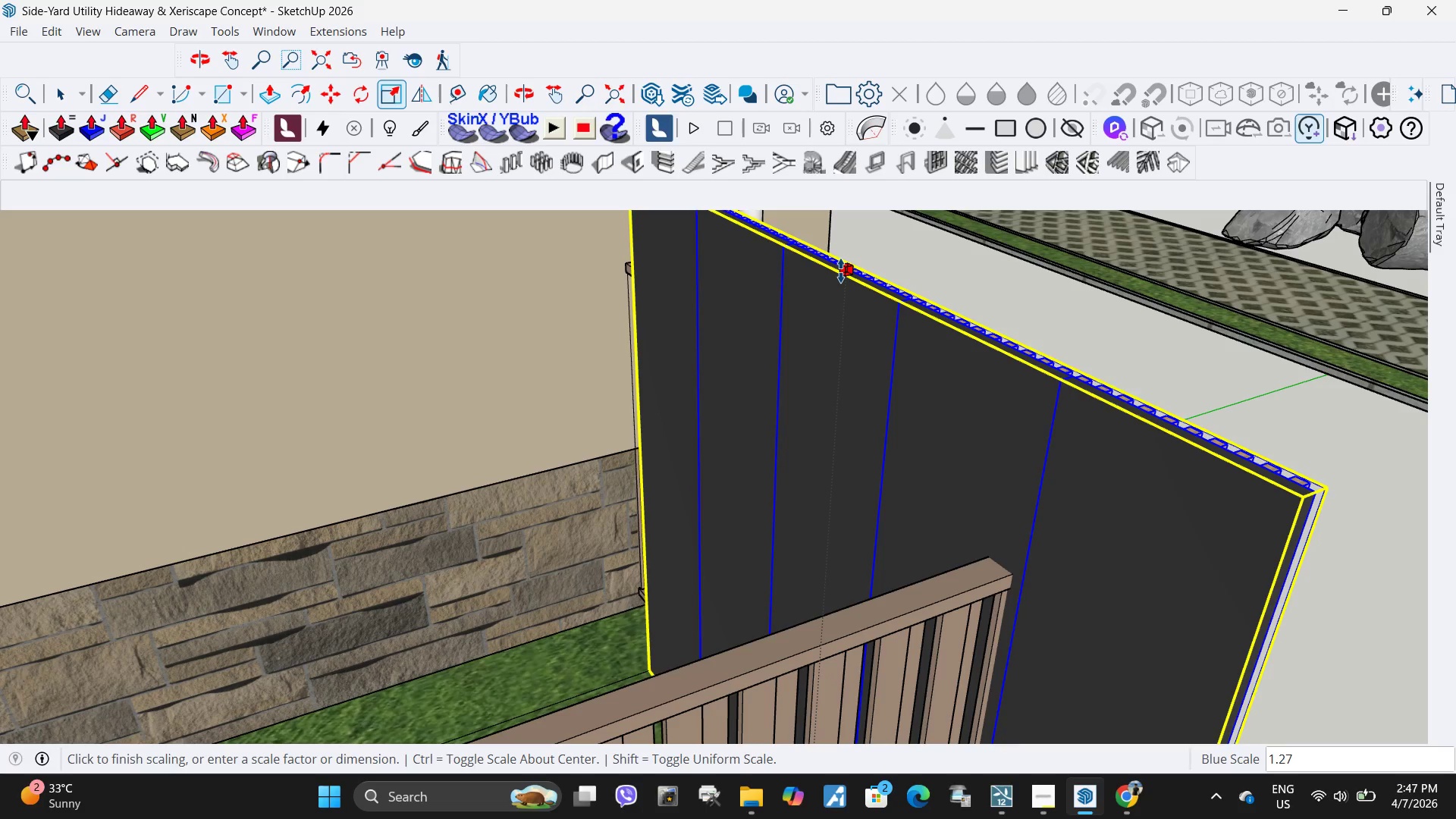 
key(Numpad1)
 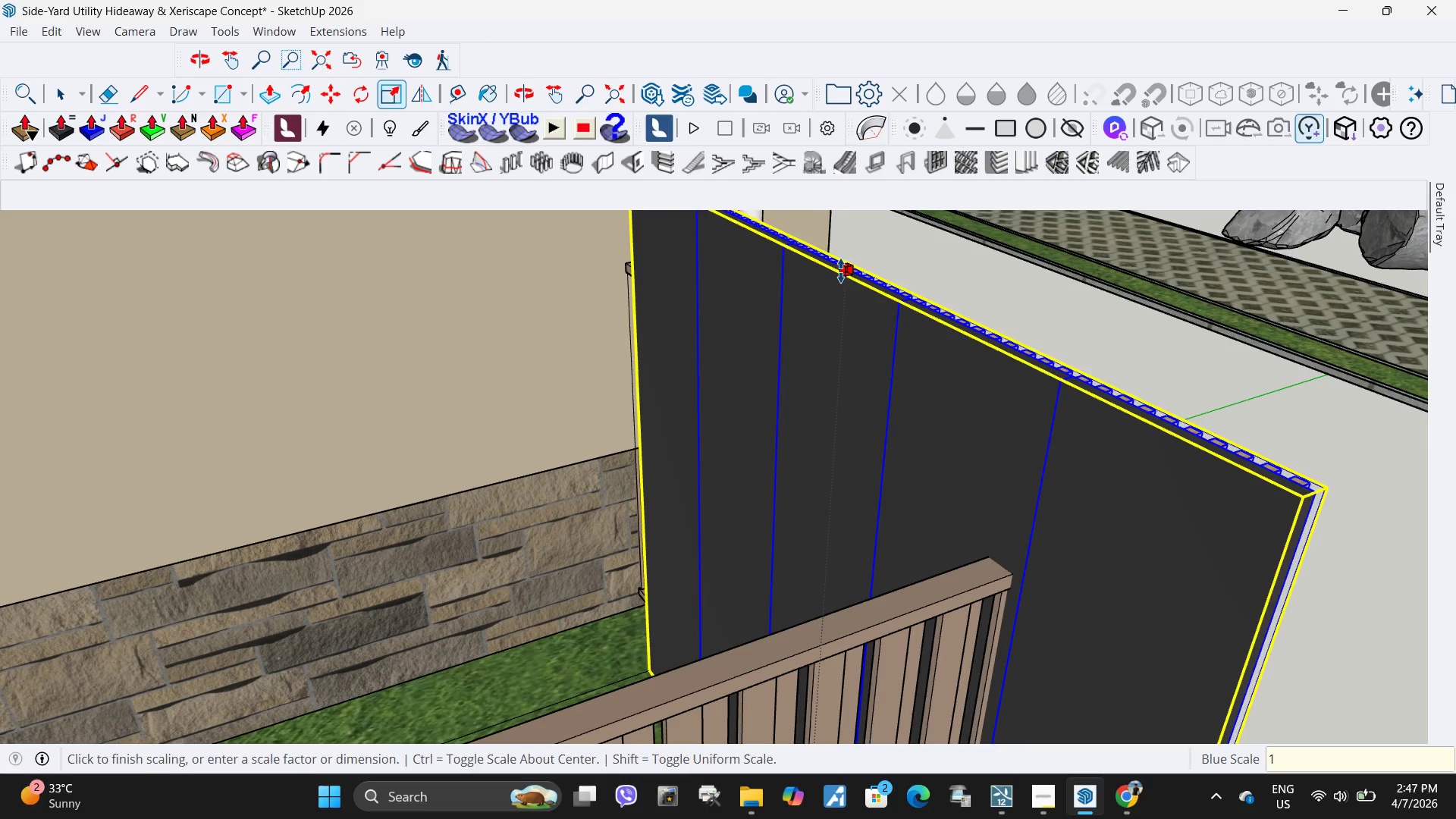 
key(NumpadEnter)
 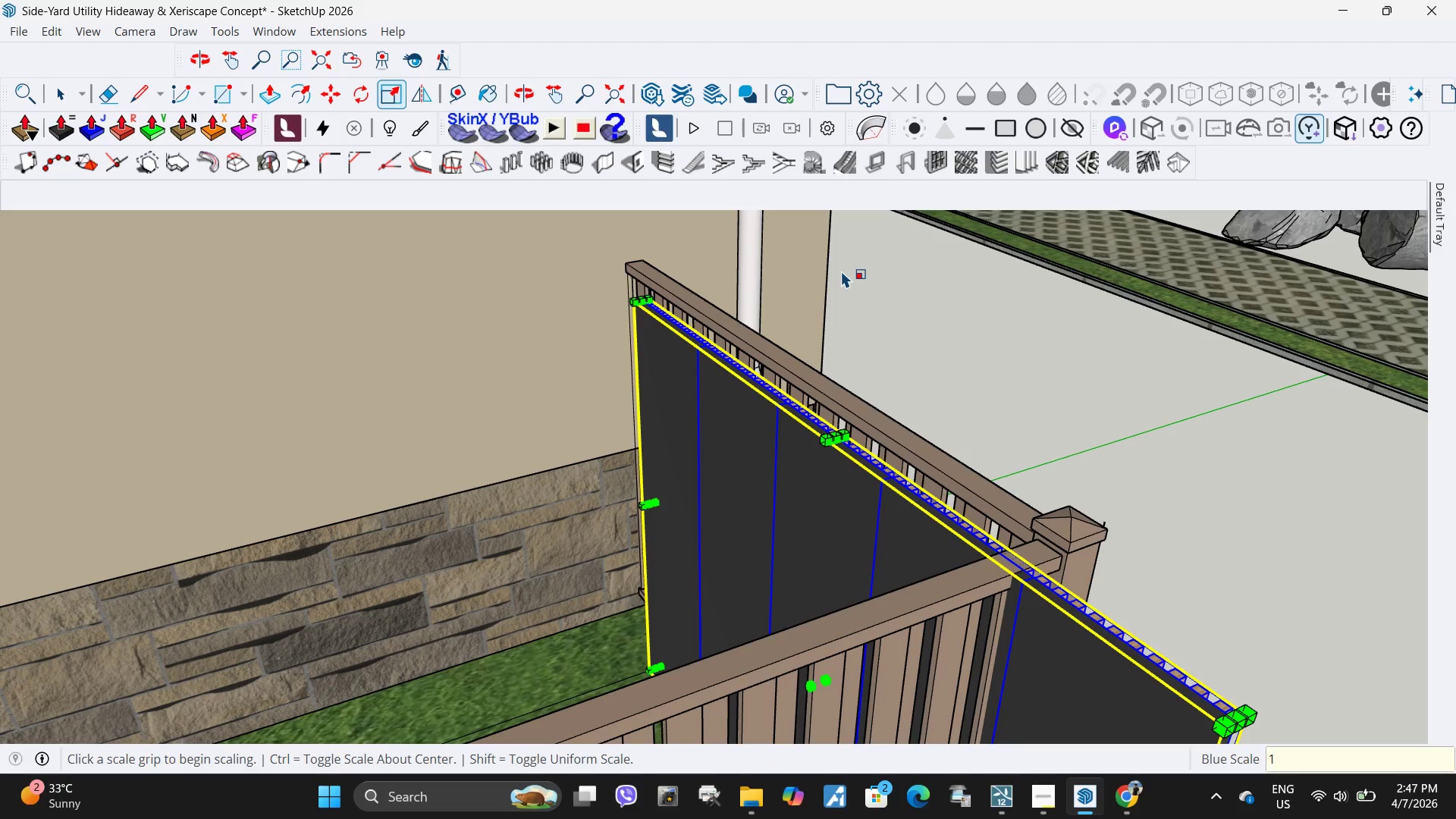 
scroll: coordinate [857, 331], scroll_direction: none, amount: 0.0
 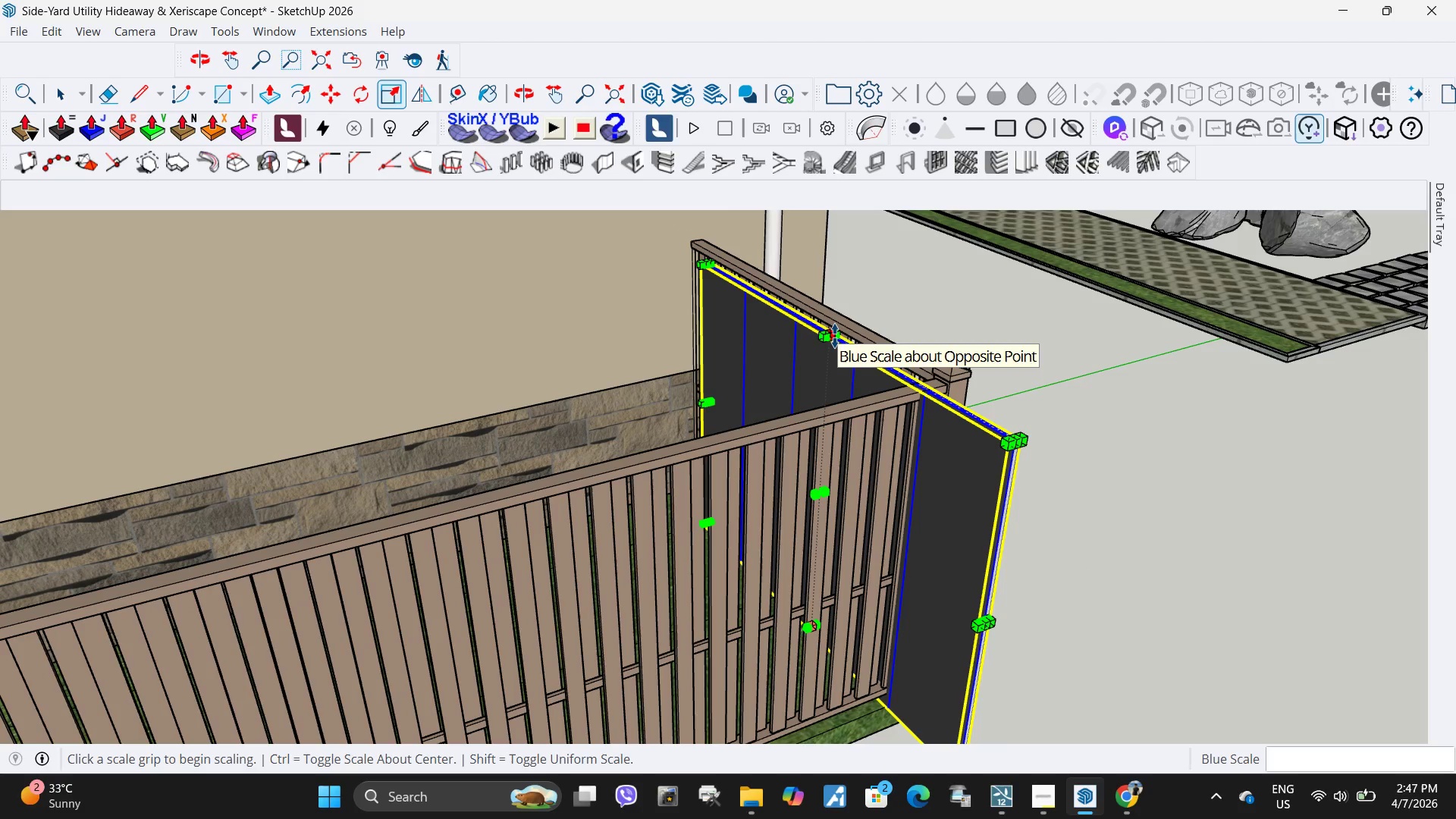 
left_click([835, 336])
 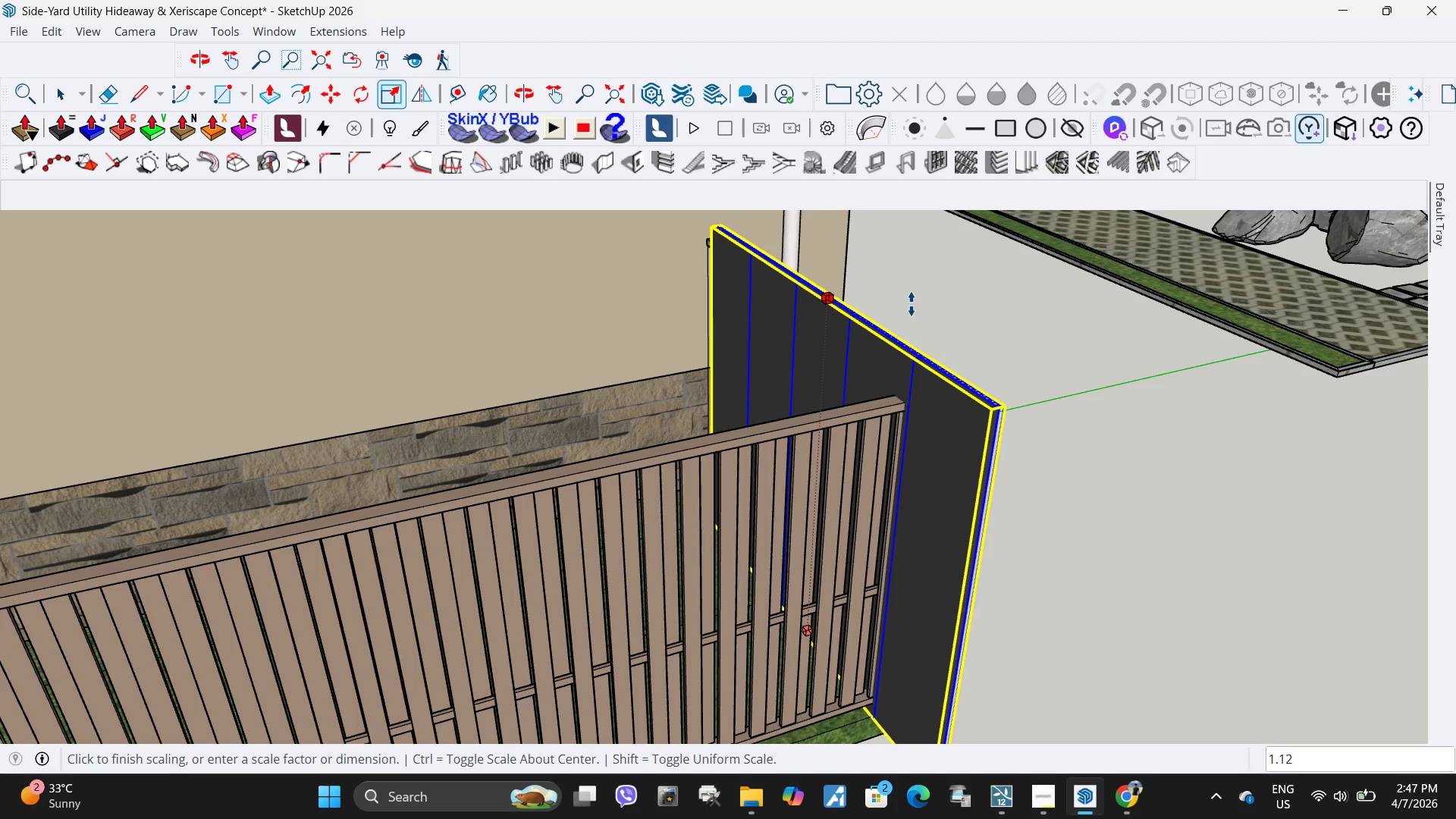 
wait(6.94)
 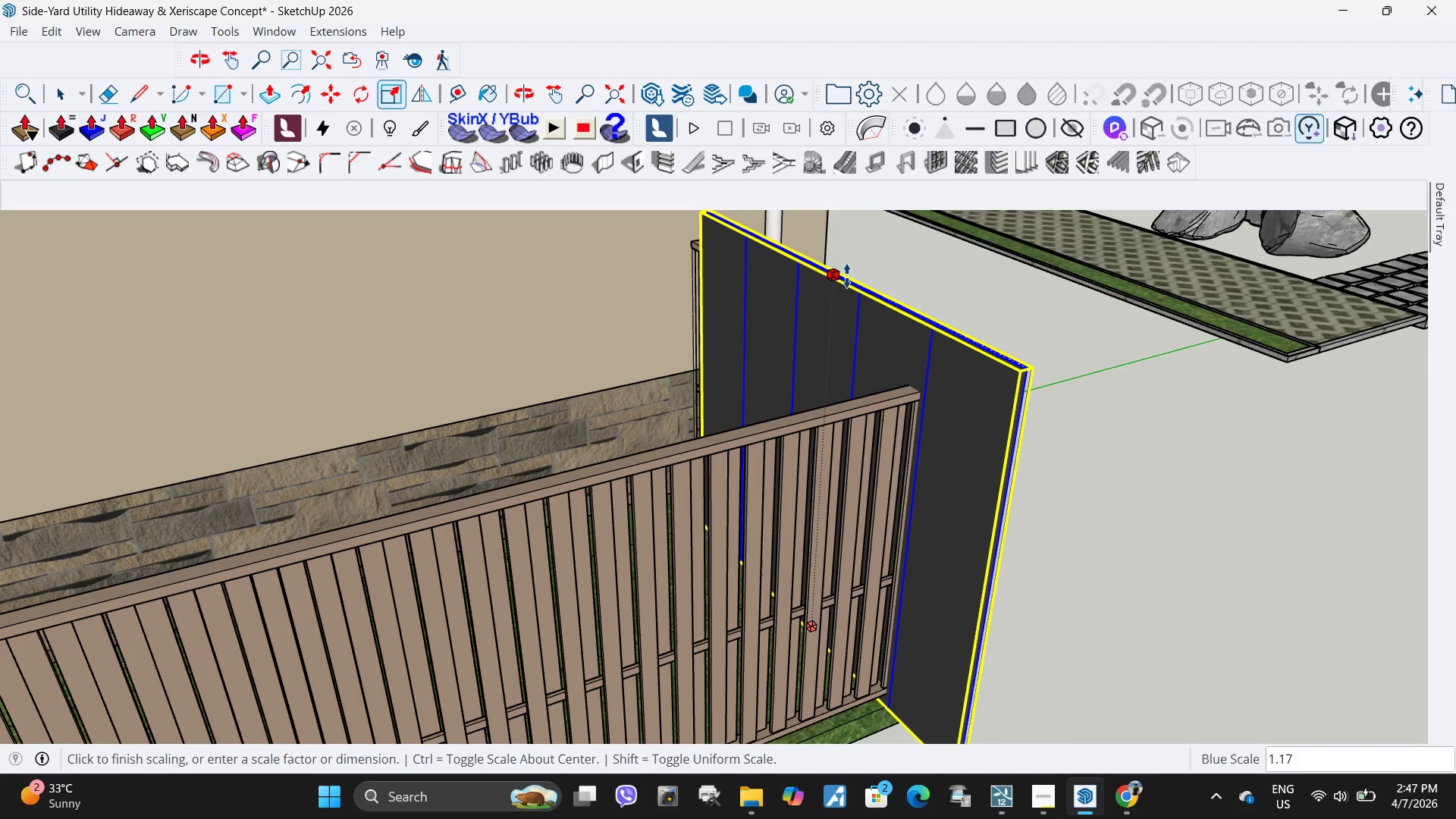 
scroll: coordinate [911, 280], scroll_direction: down, amount: 4.0
 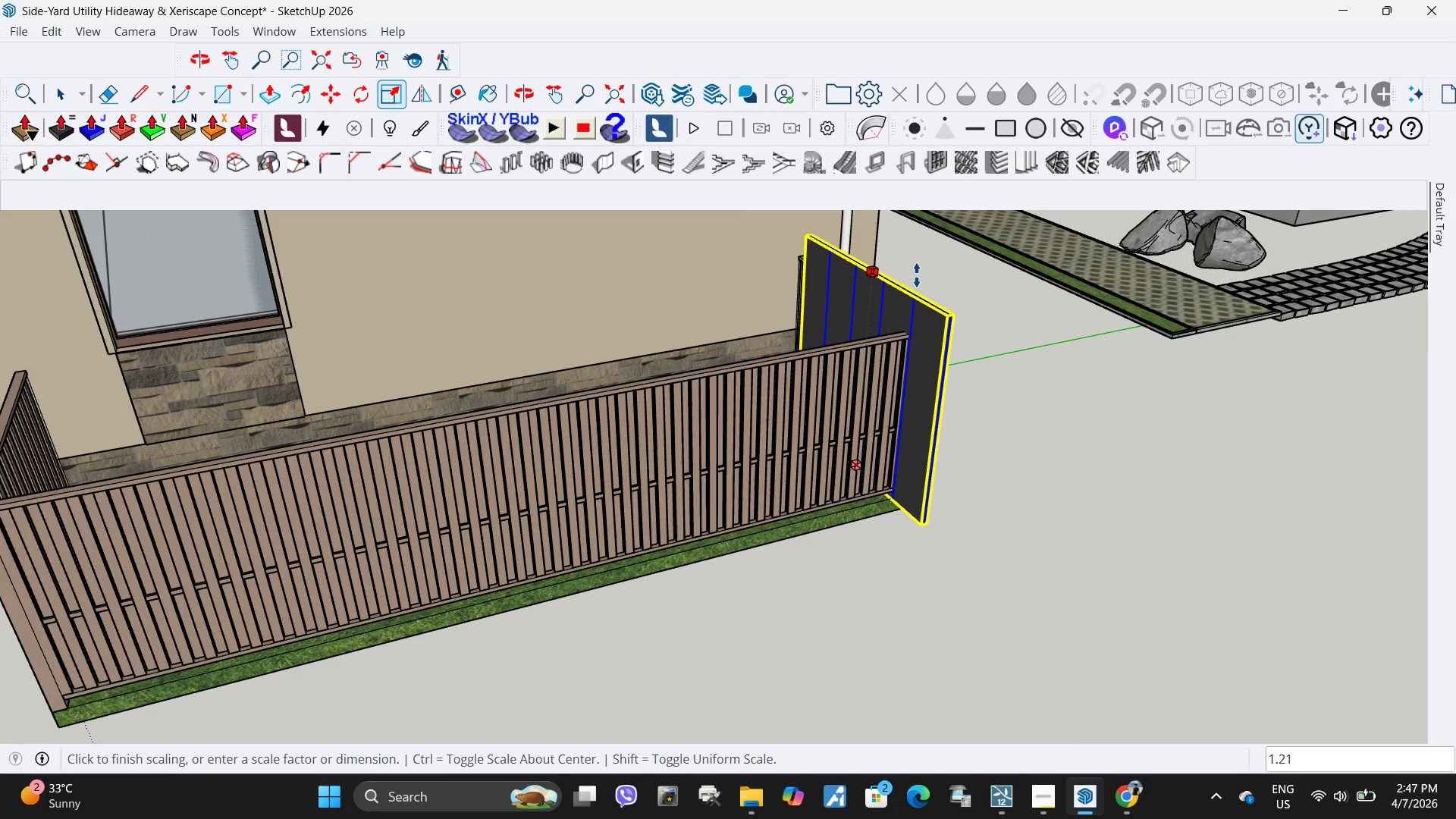 
key(Numpad1)
 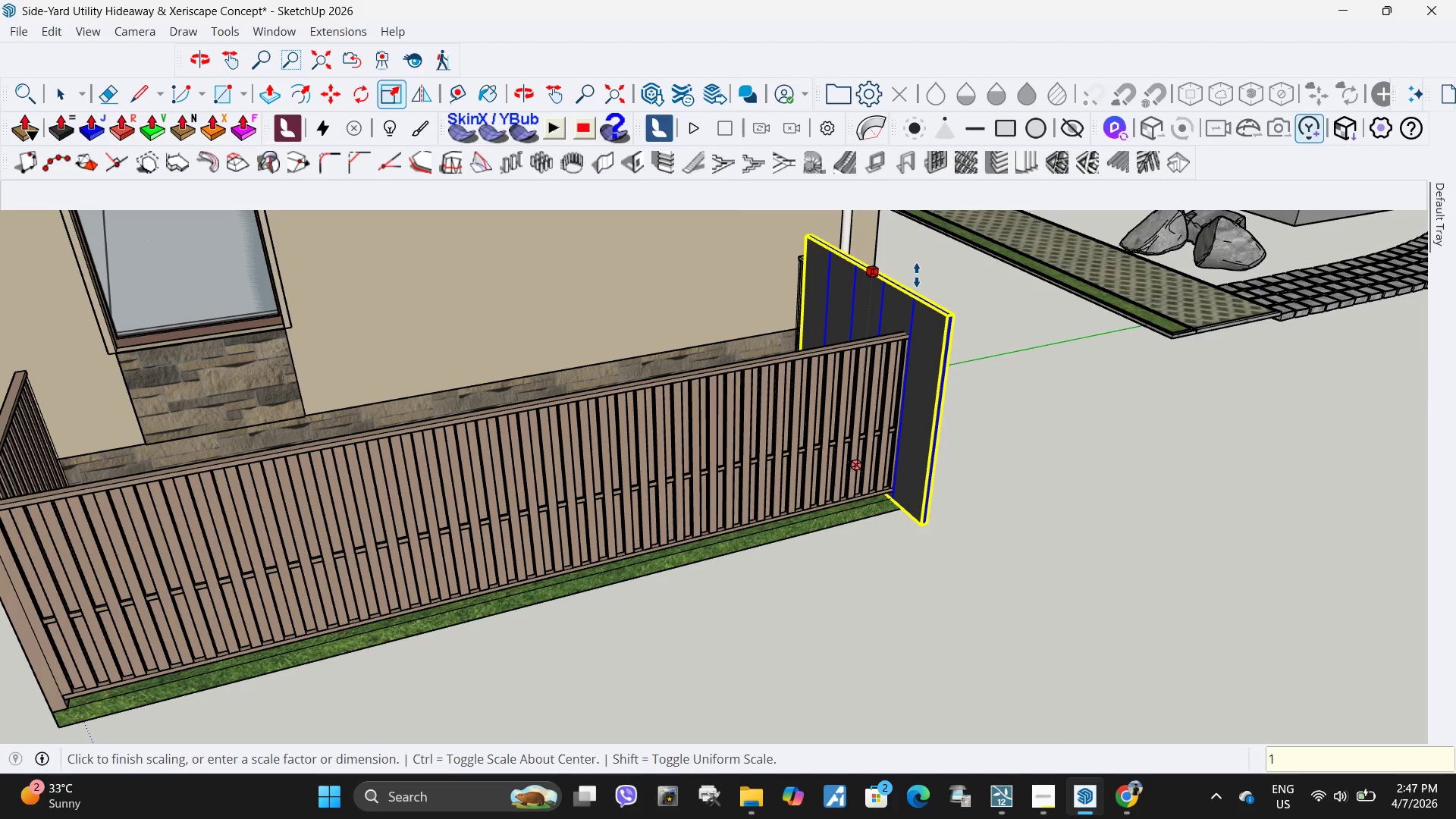 
key(NumpadDecimal)
 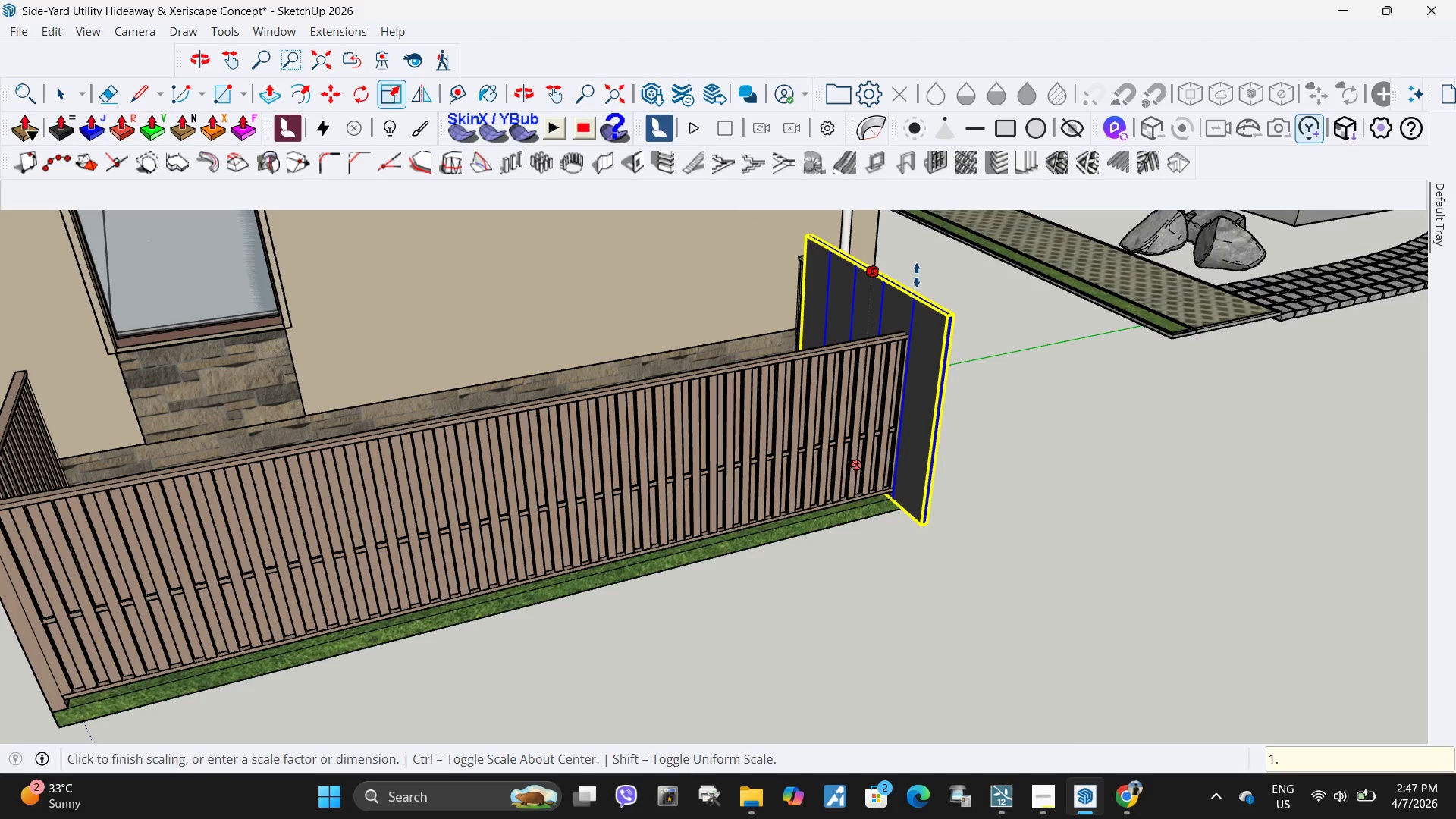 
key(Numpad1)
 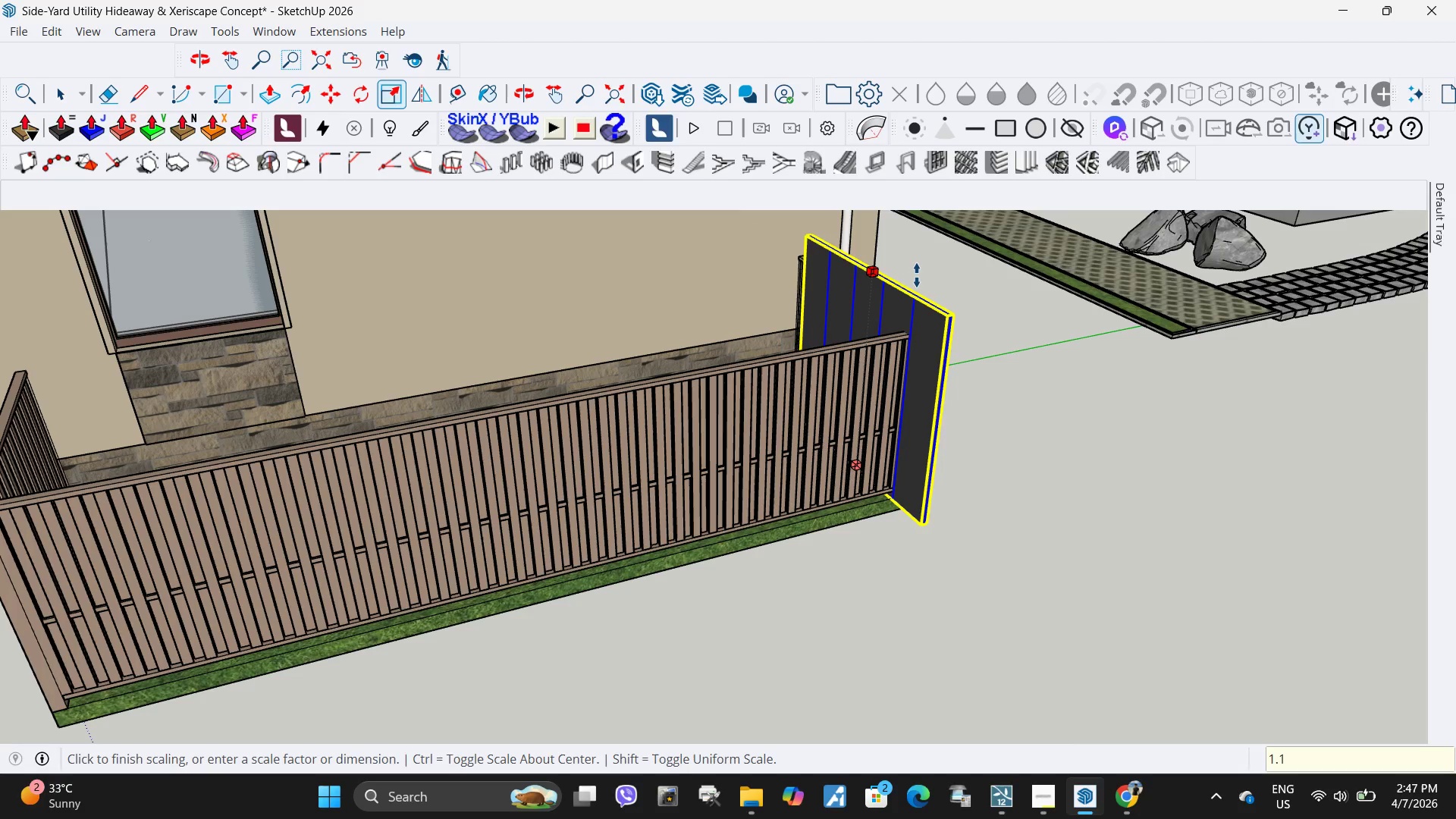 
key(Numpad0)
 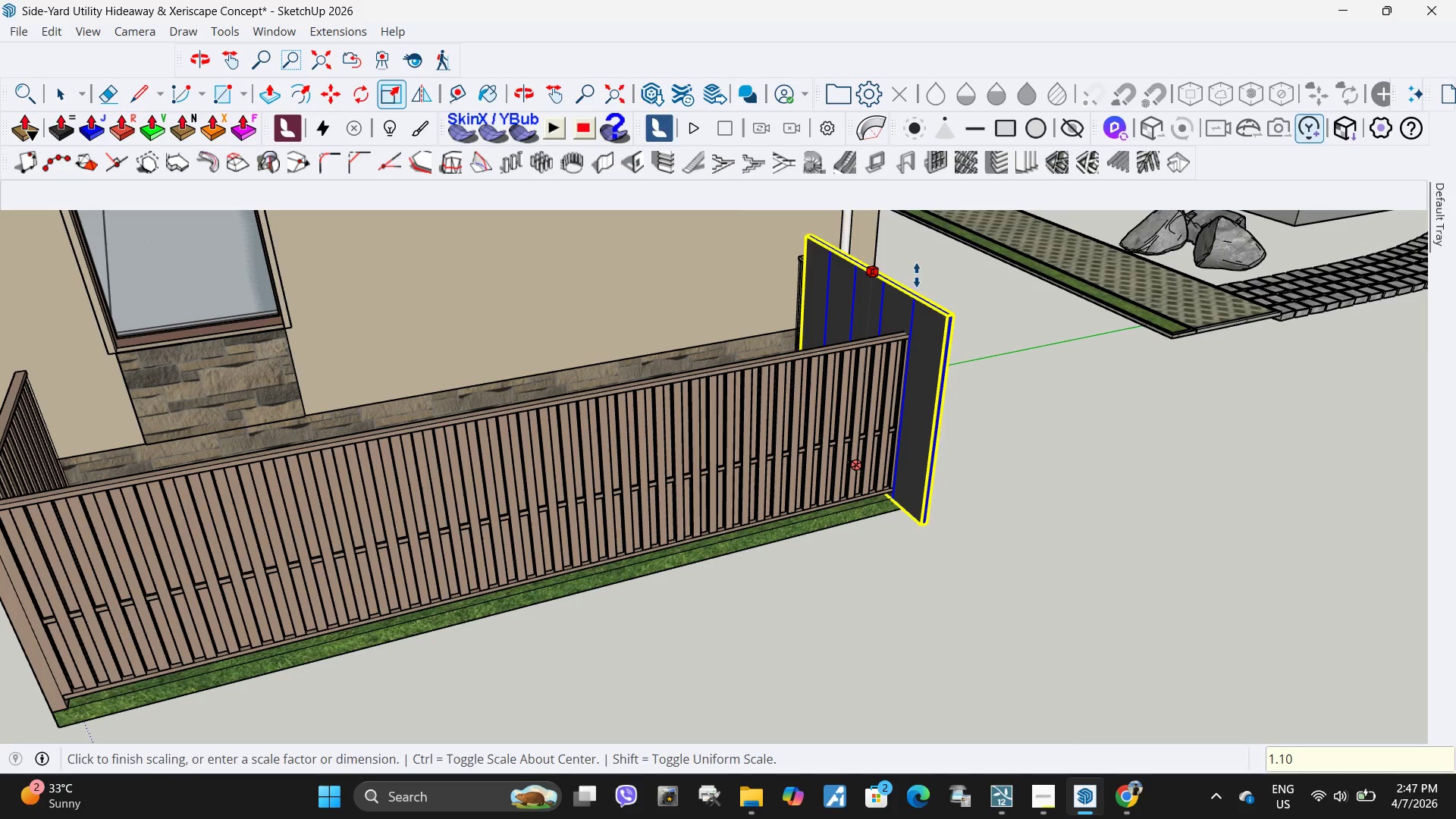 
key(NumpadEnter)
 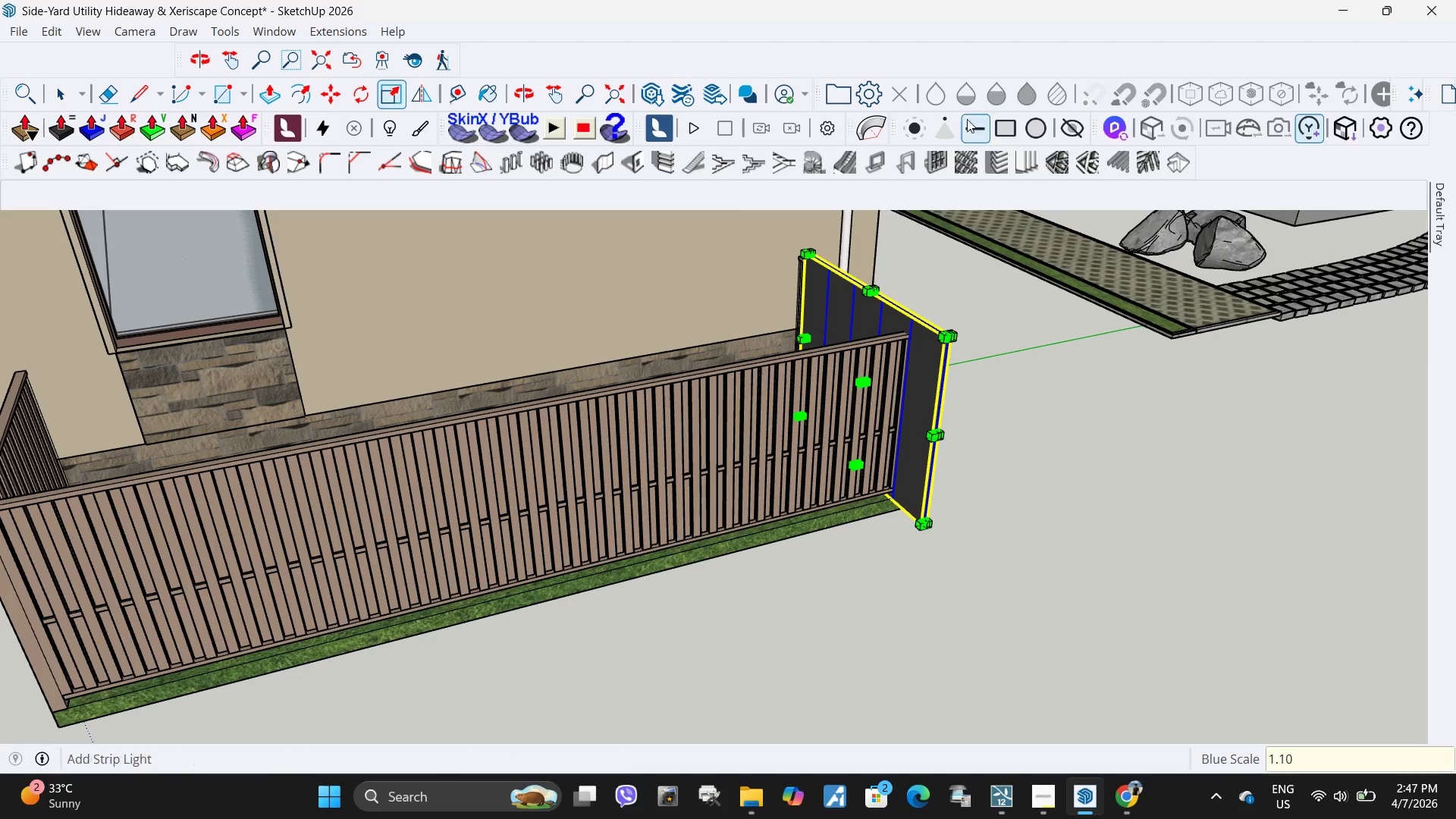 
key(Control+ControlLeft)
 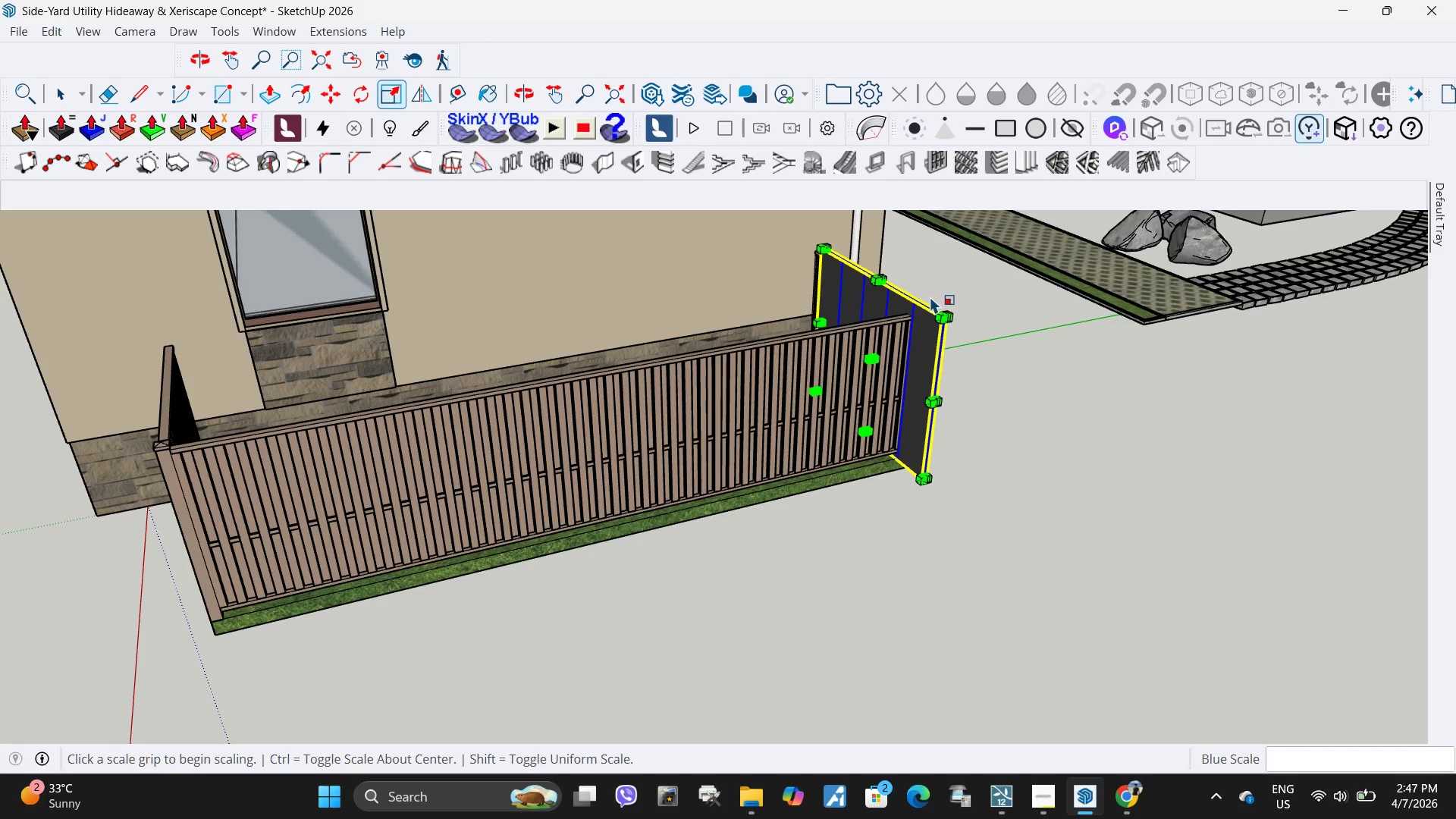 
key(Control+Z)
 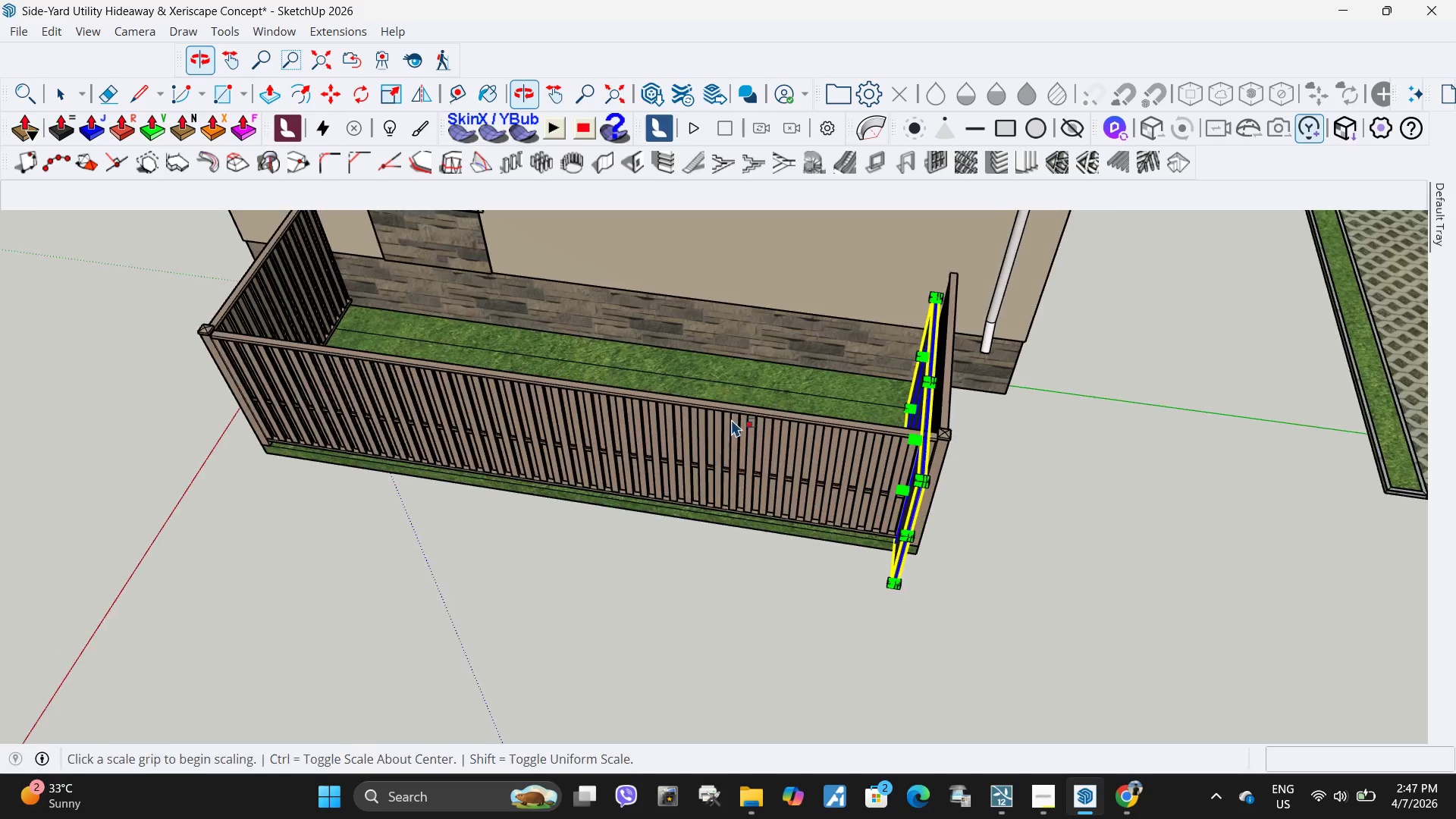 
scroll: coordinate [925, 215], scroll_direction: down, amount: 2.0
 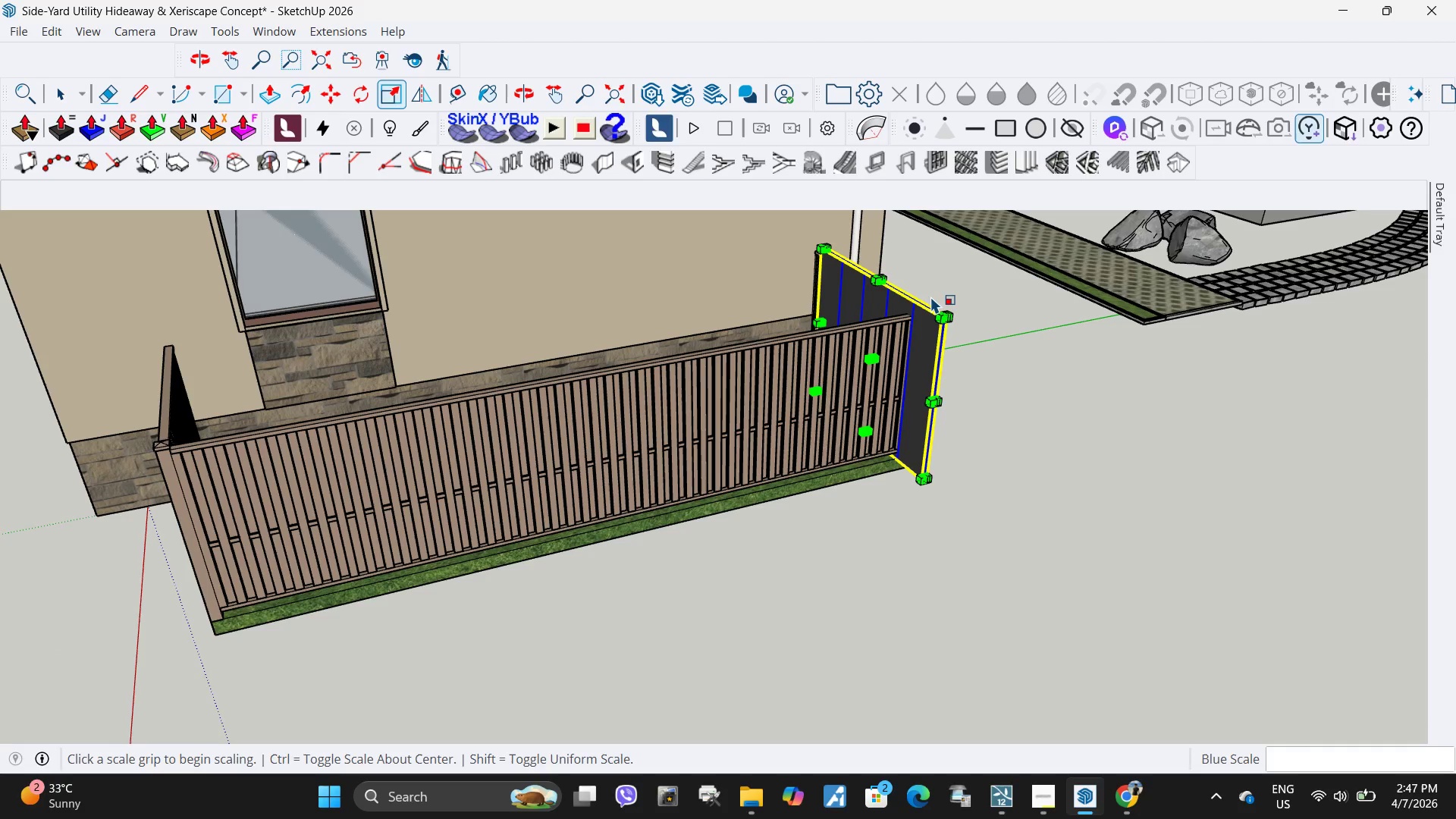 
scroll: coordinate [658, 422], scroll_direction: none, amount: 0.0
 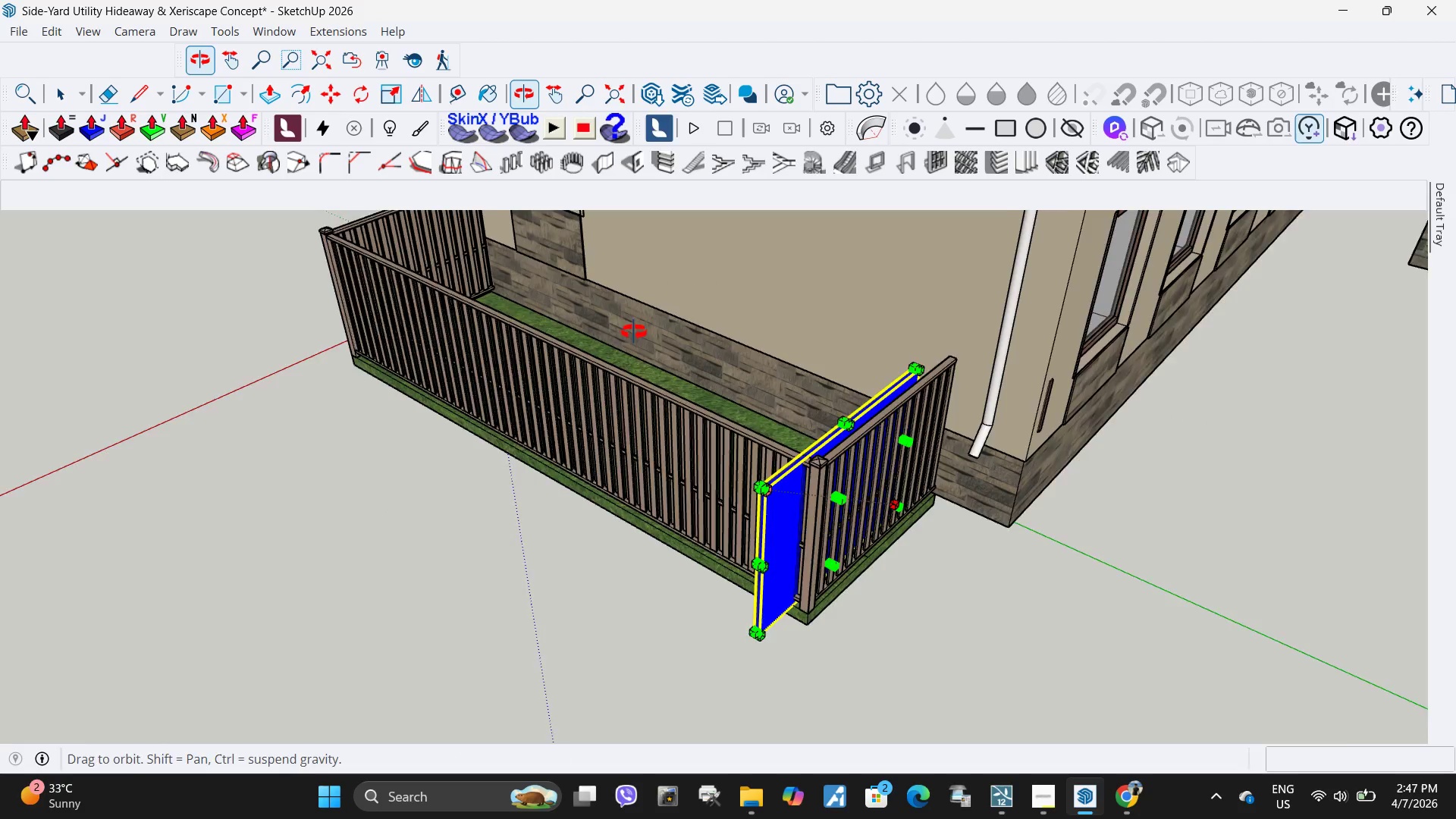 
key(Space)
 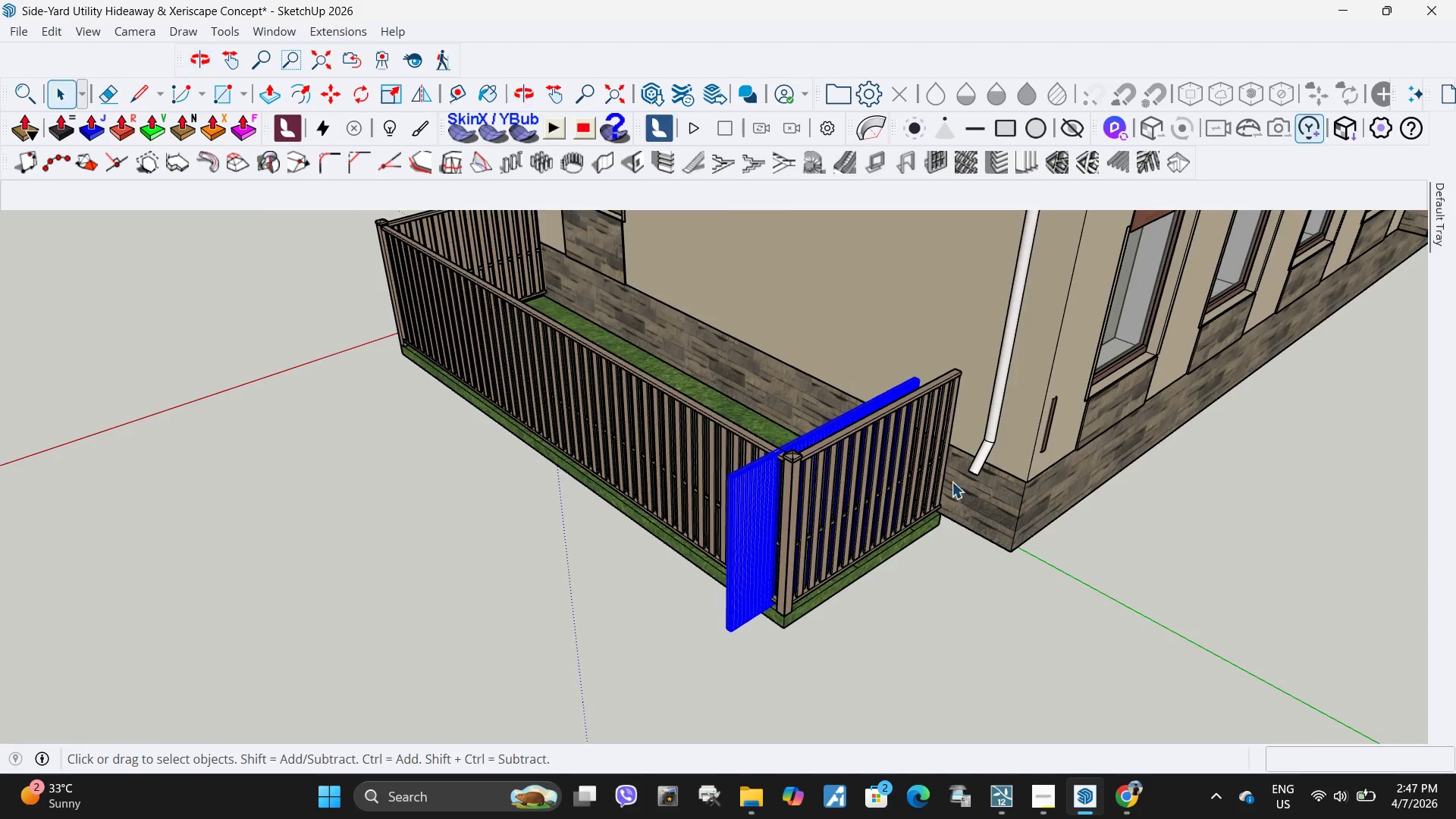 
key(Escape)
 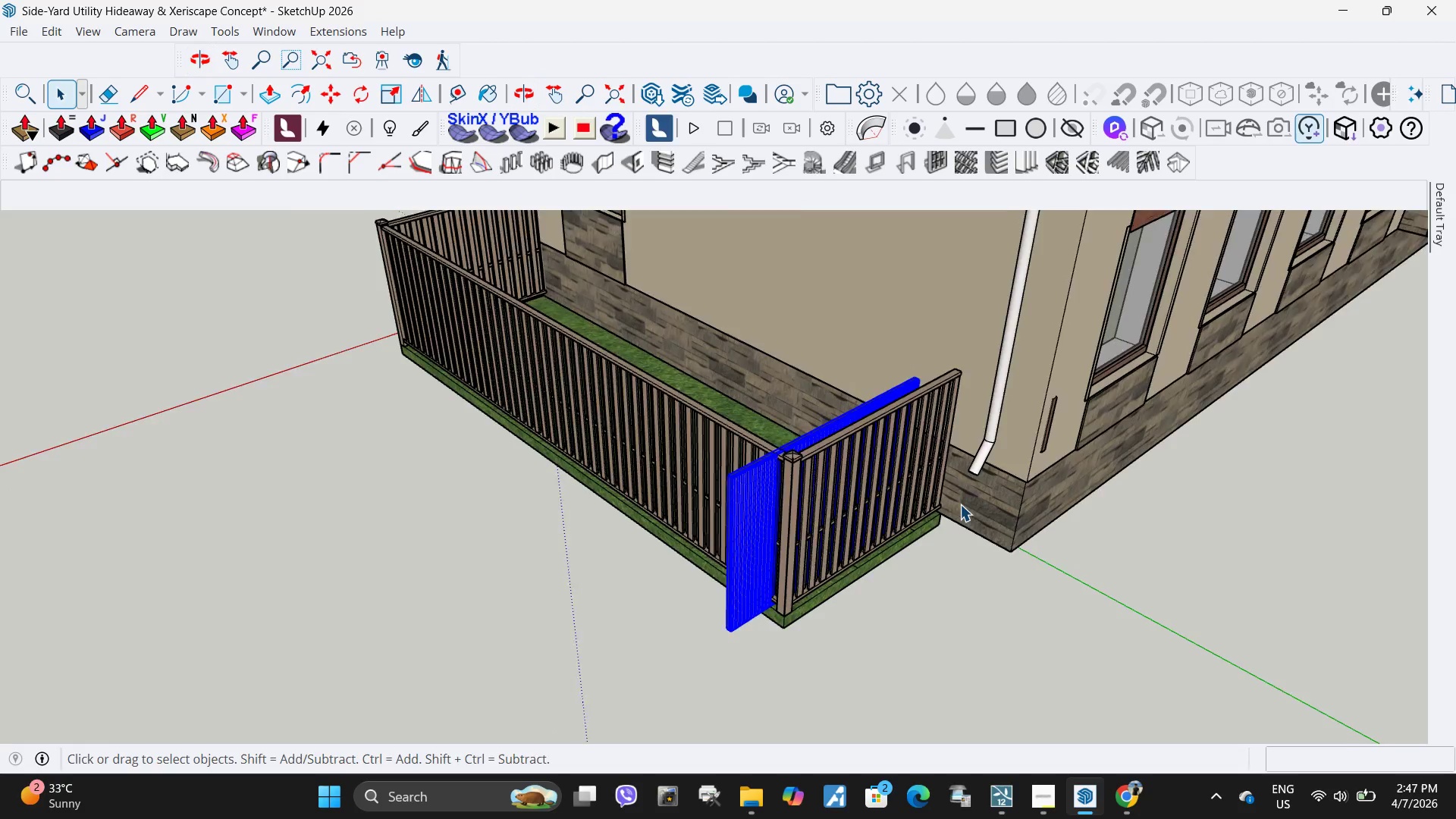 
scroll: coordinate [961, 505], scroll_direction: up, amount: 8.0
 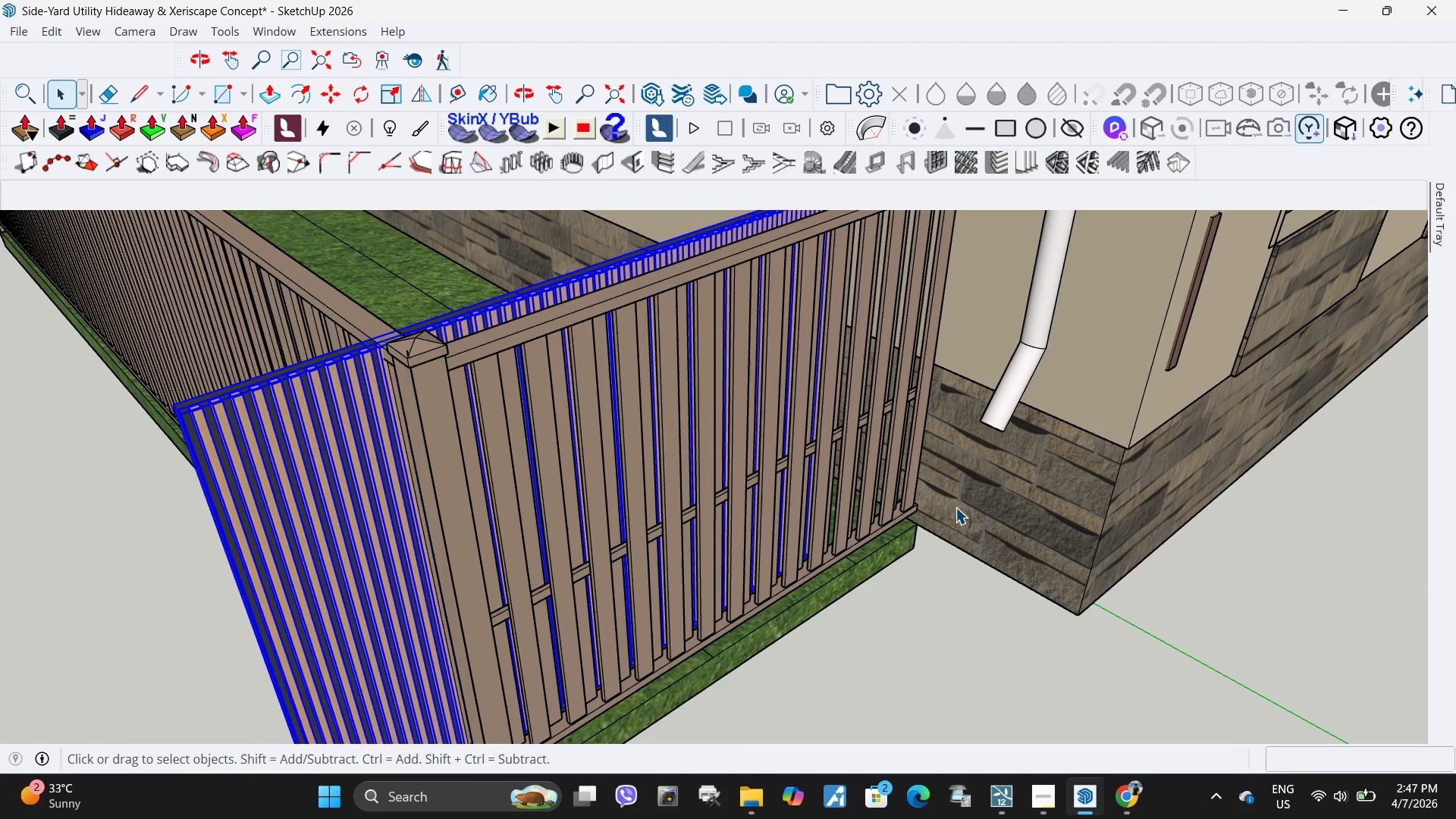 
key(L)
 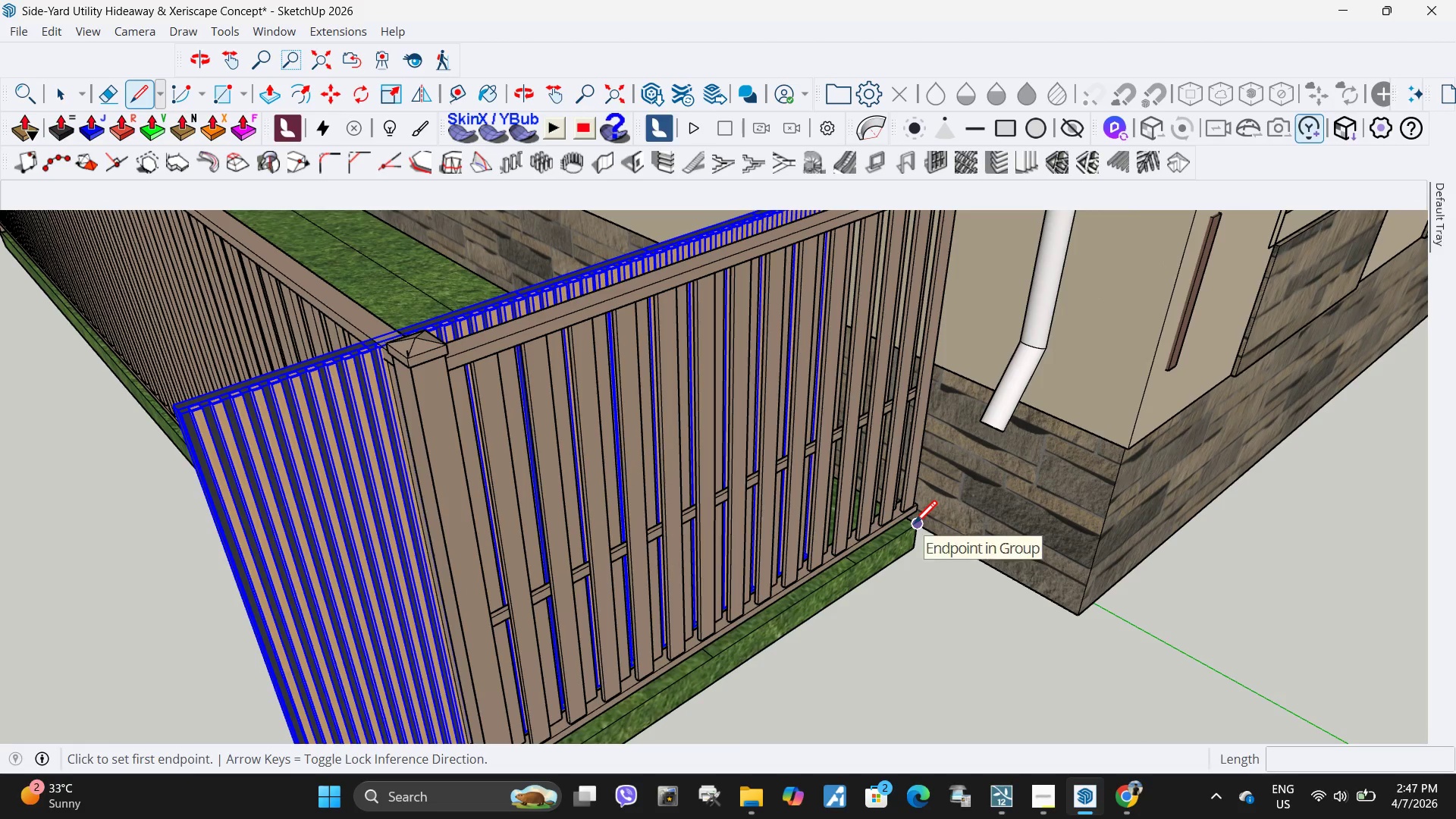 
left_click([914, 526])
 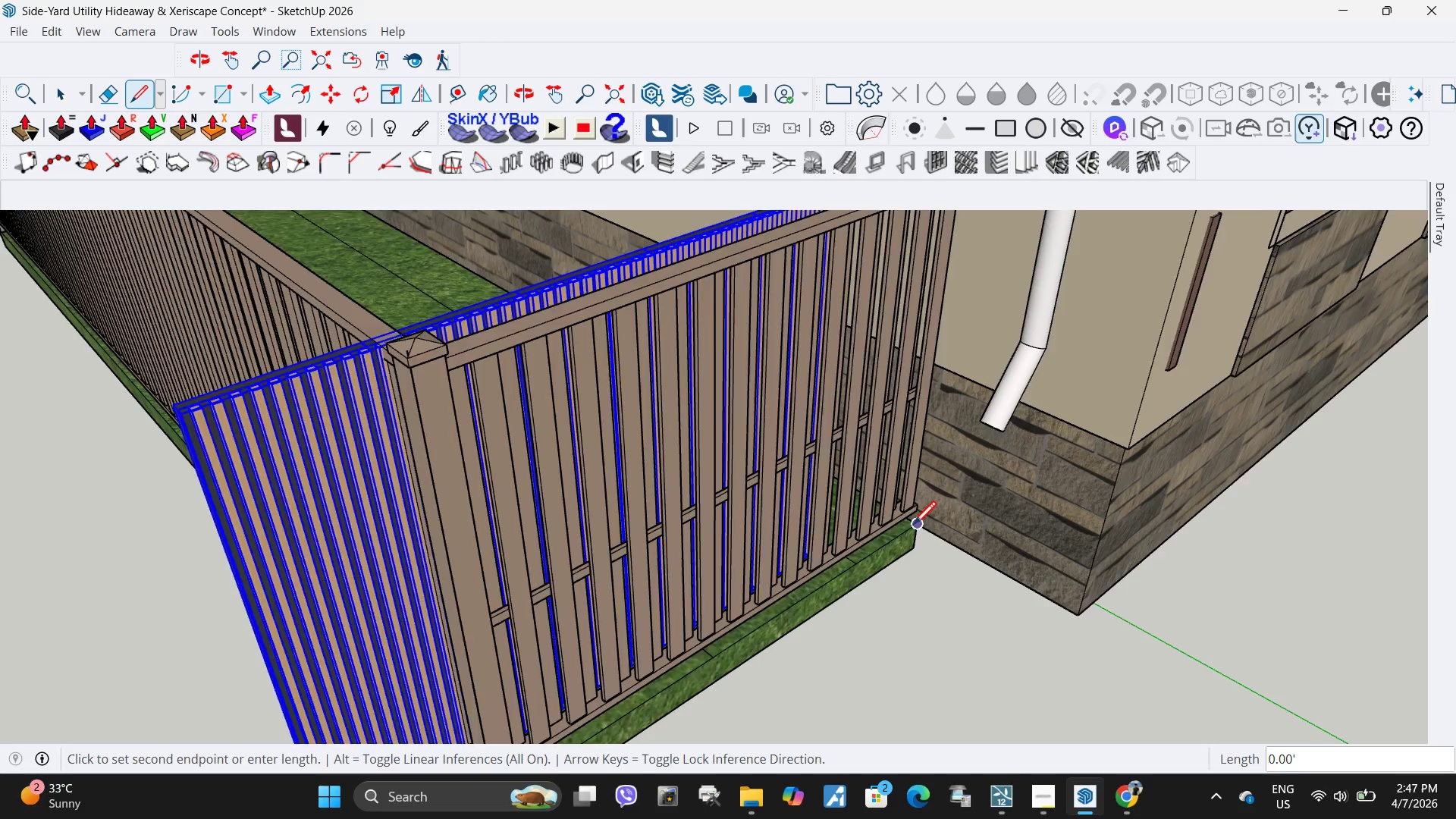 
scroll: coordinate [924, 532], scroll_direction: down, amount: 11.0
 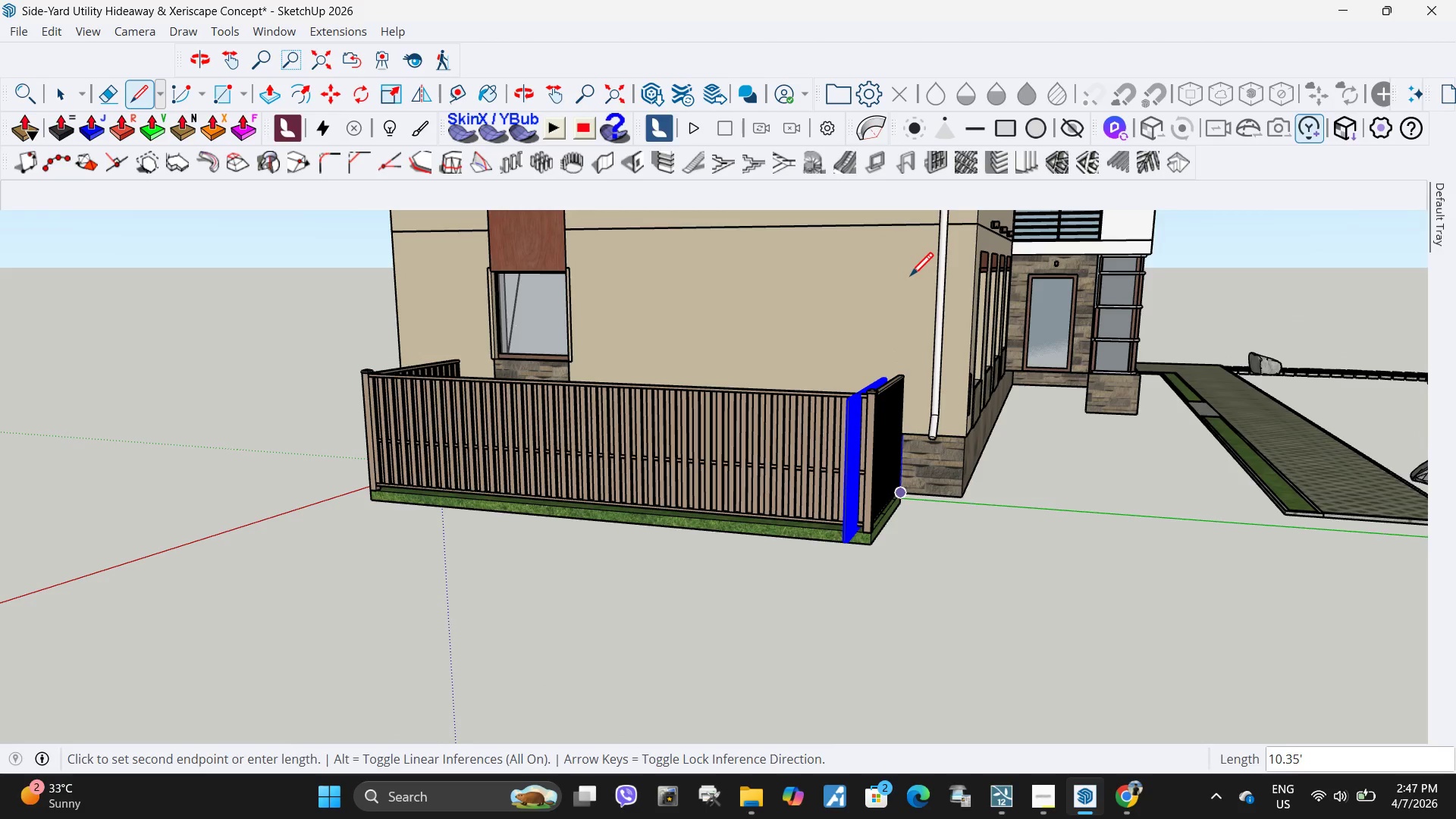 
key(Numpad7)
 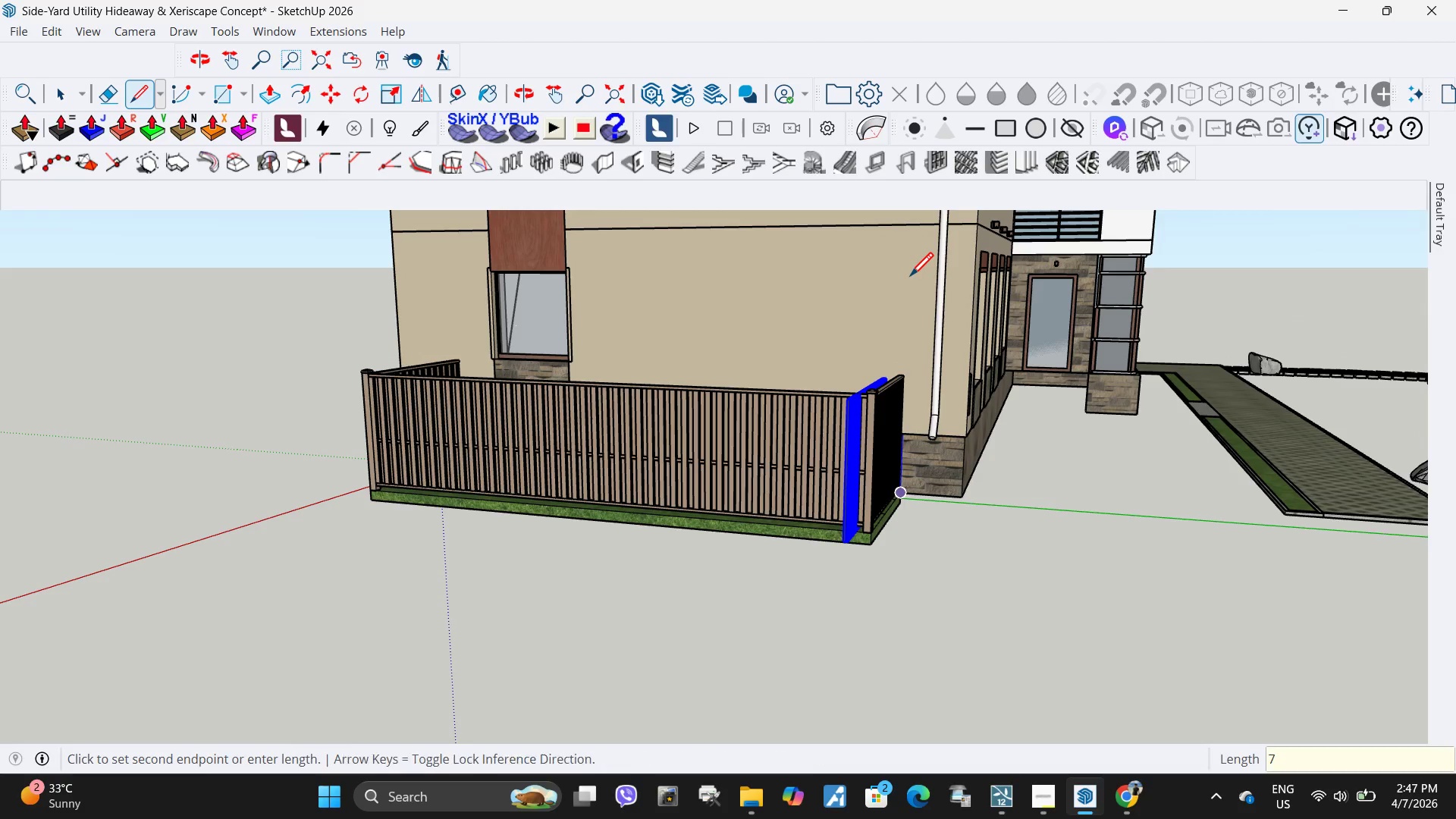 
key(NumpadEnter)
 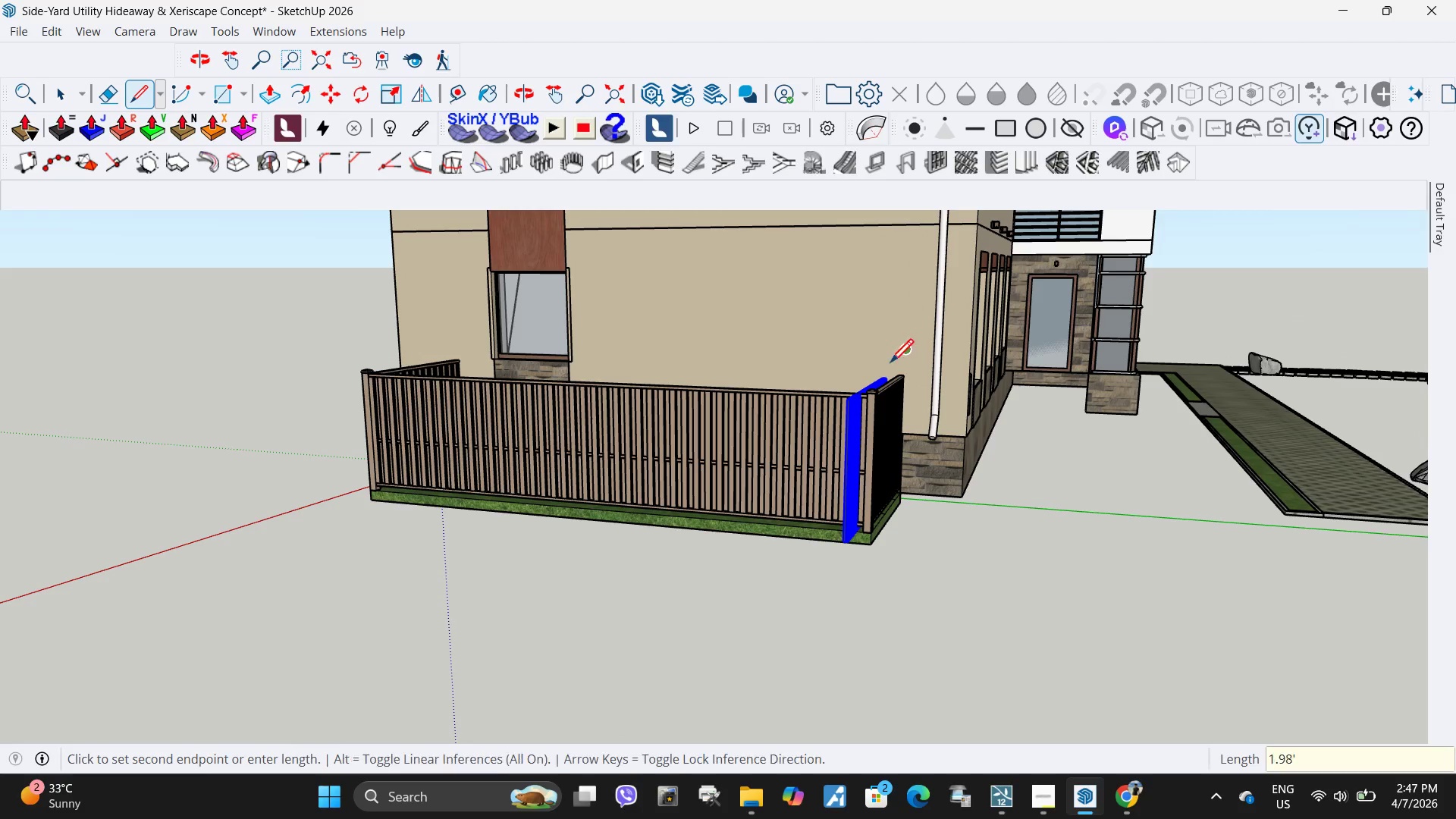 
scroll: coordinate [874, 400], scroll_direction: up, amount: 4.0
 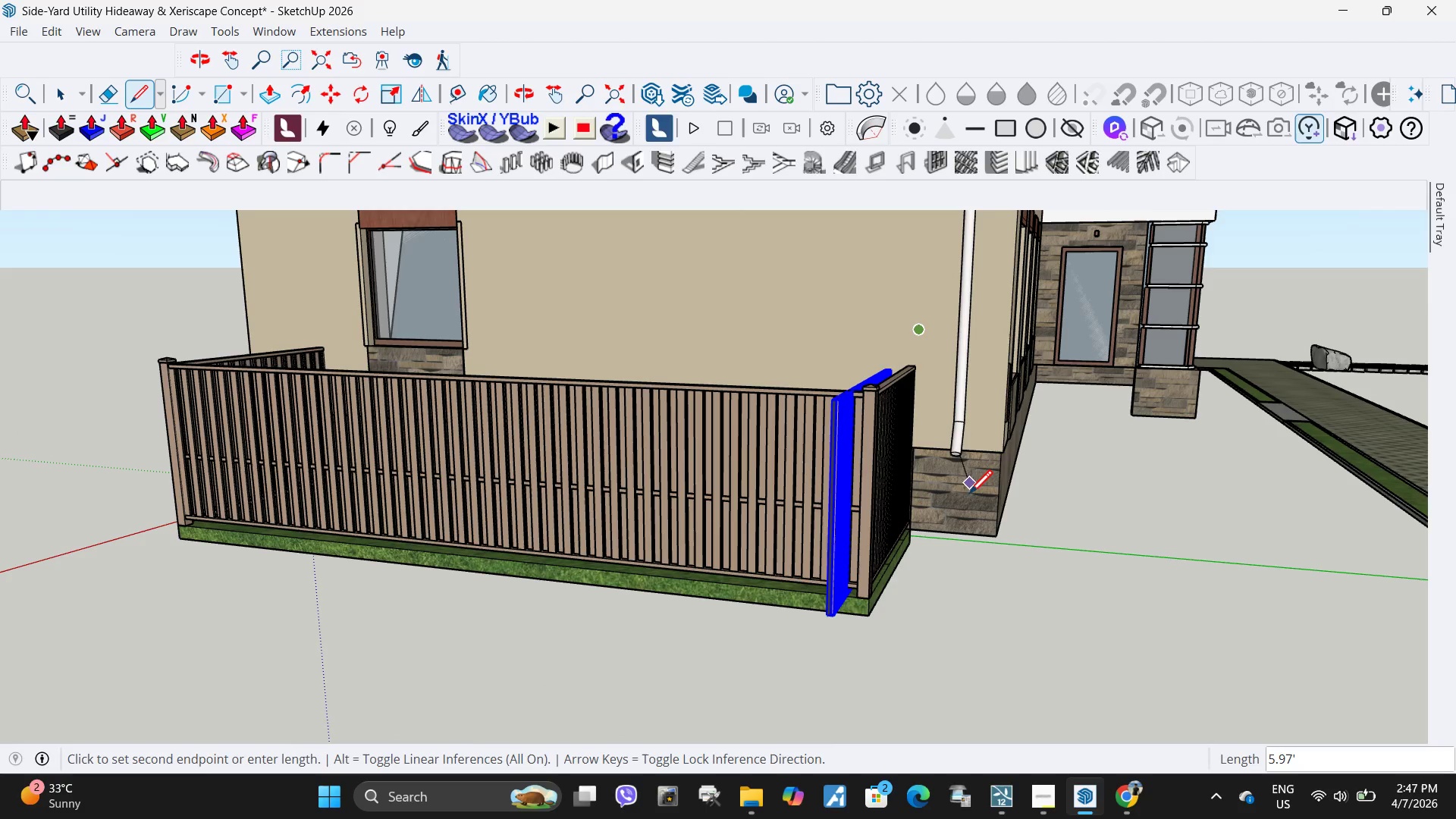 
key(Control+ControlLeft)
 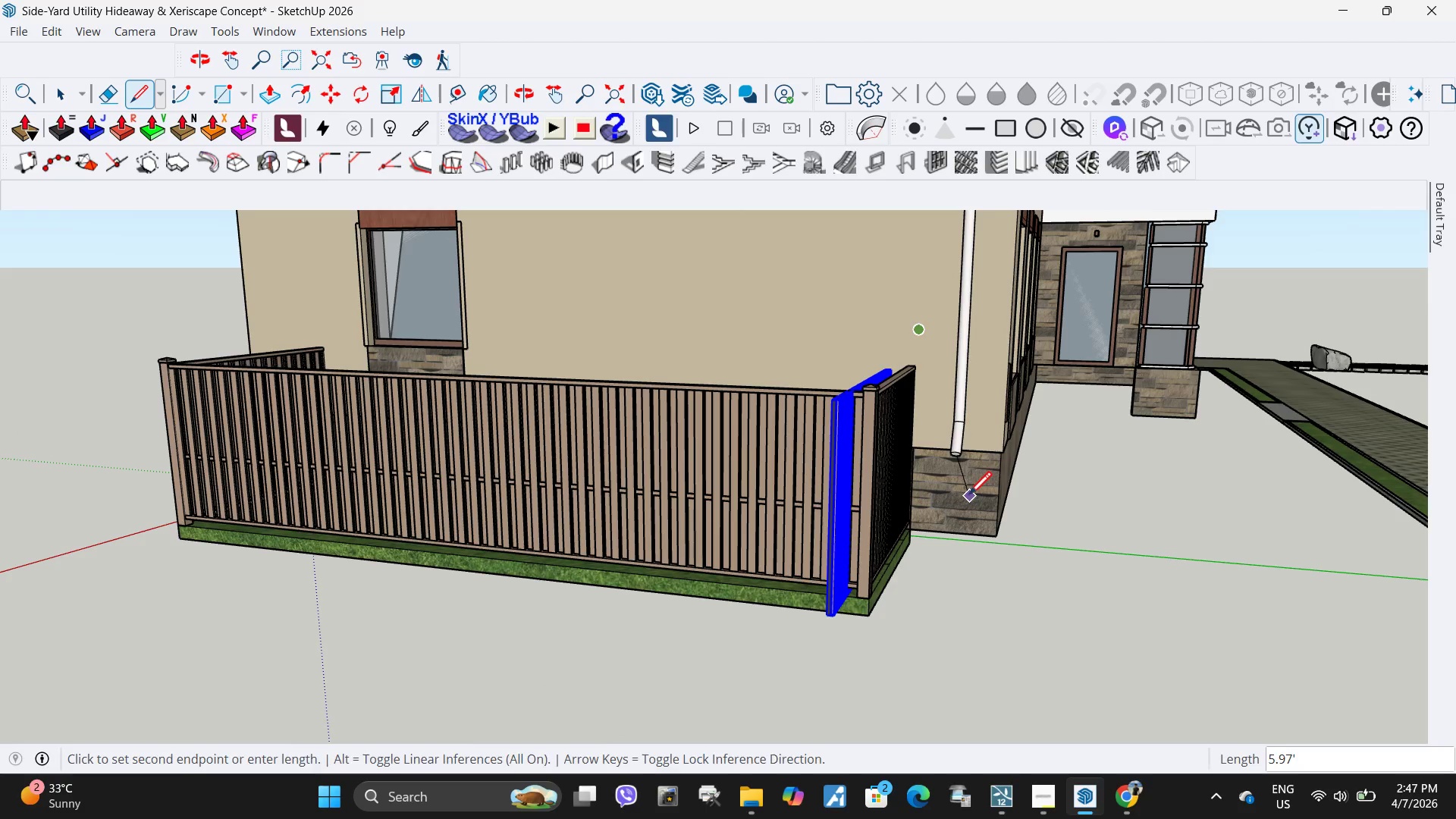 
key(Control+Z)
 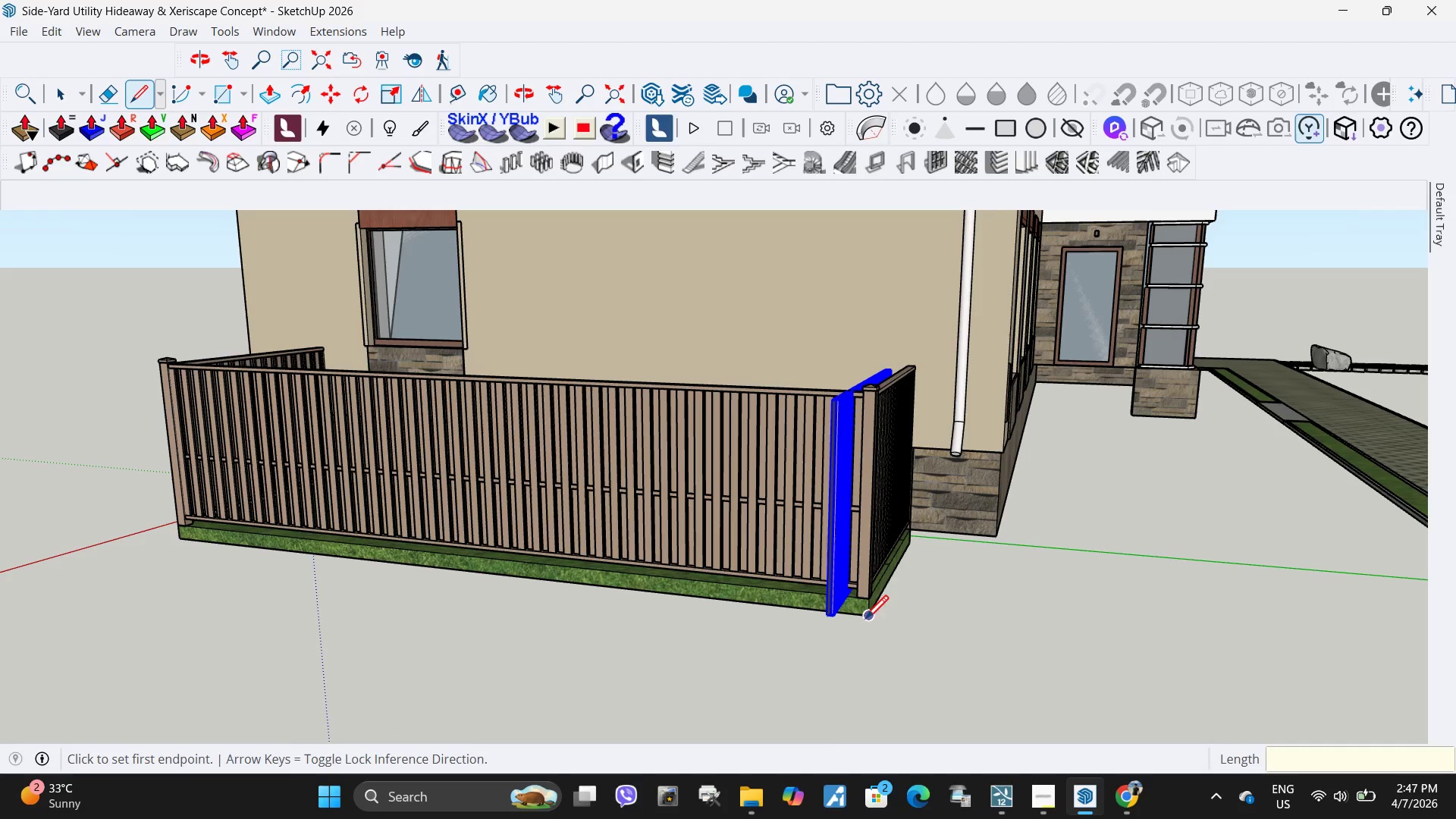 
key(Escape)
 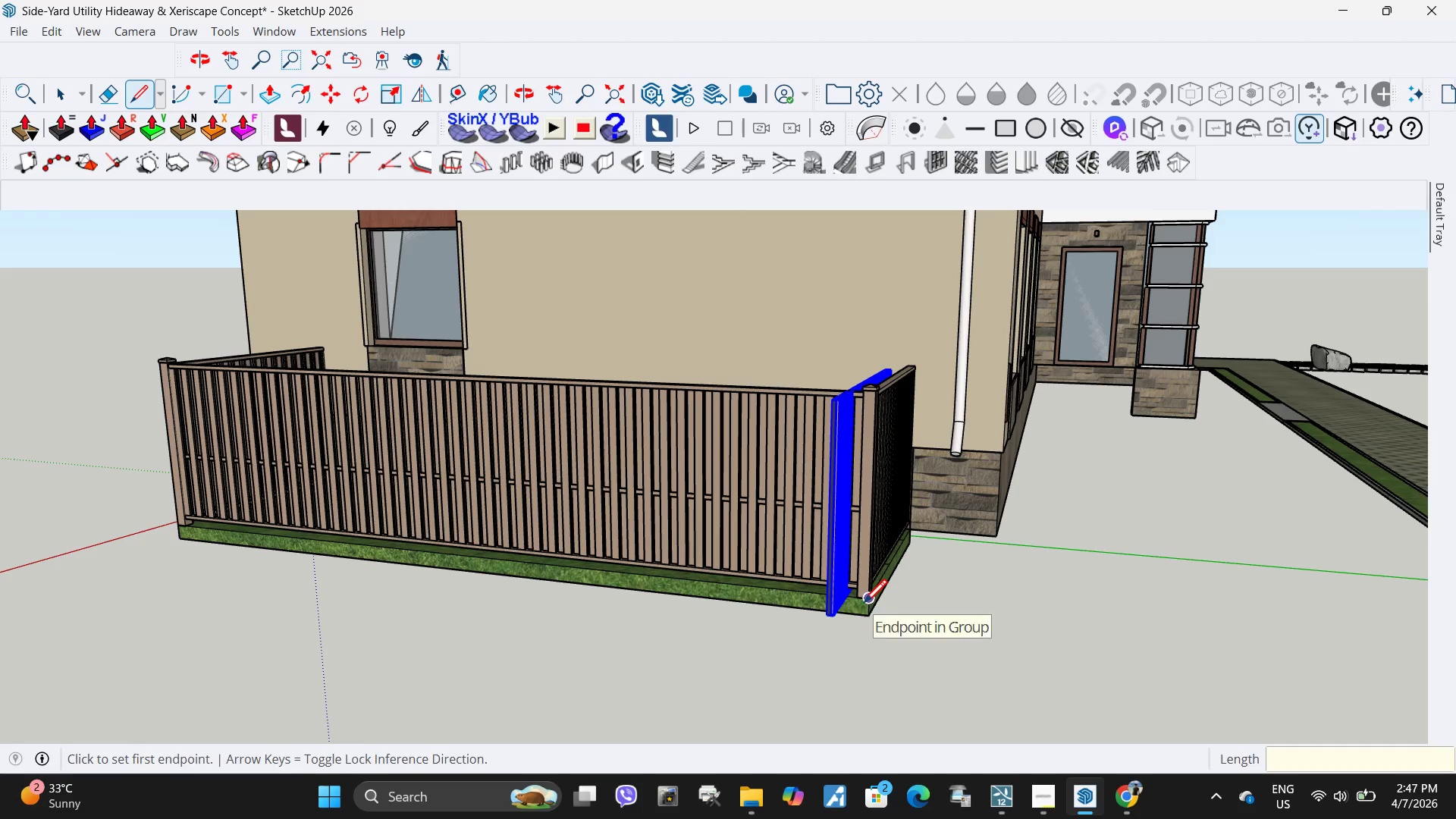 
left_click([864, 605])
 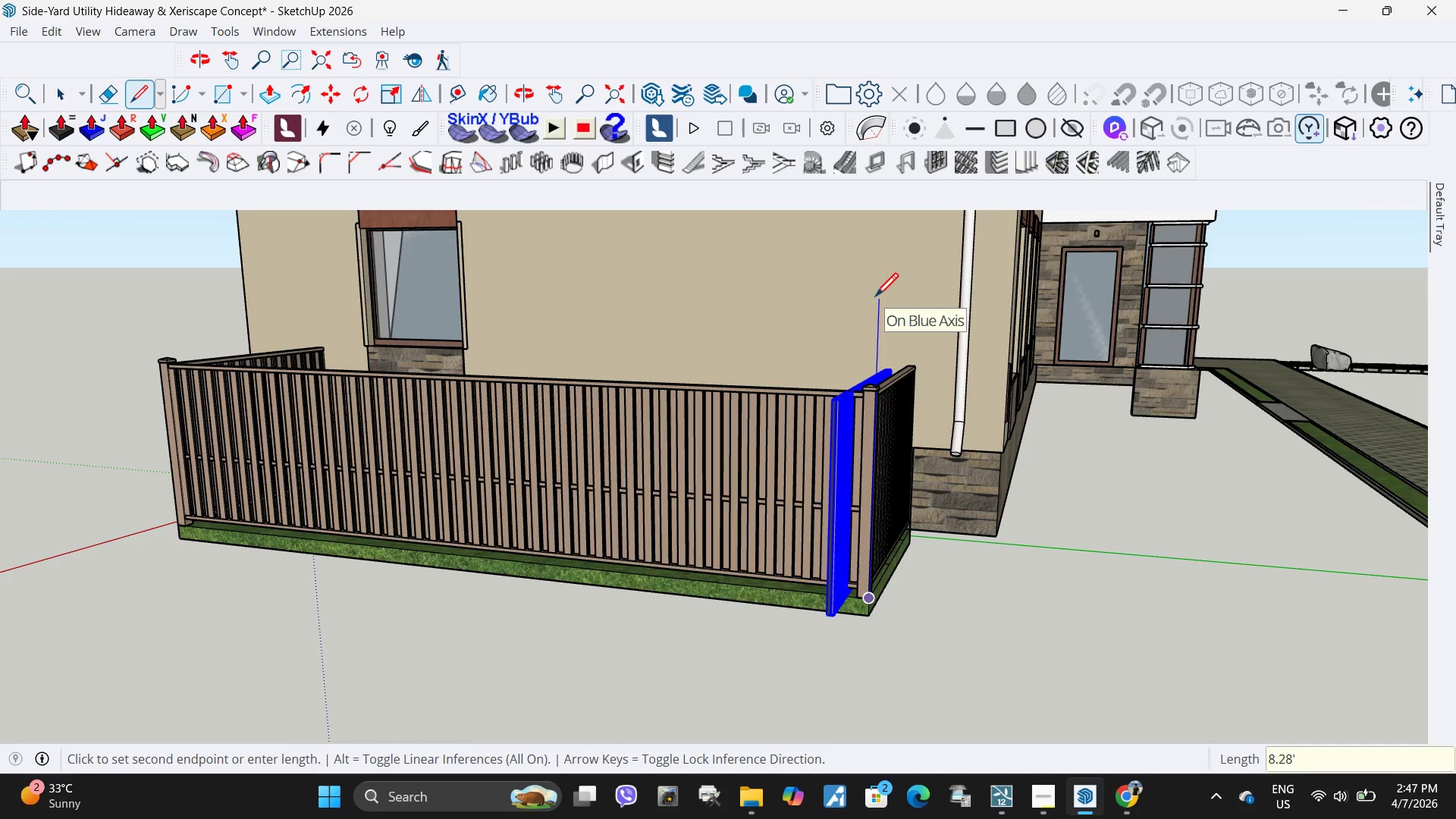 
key(Numpad7)
 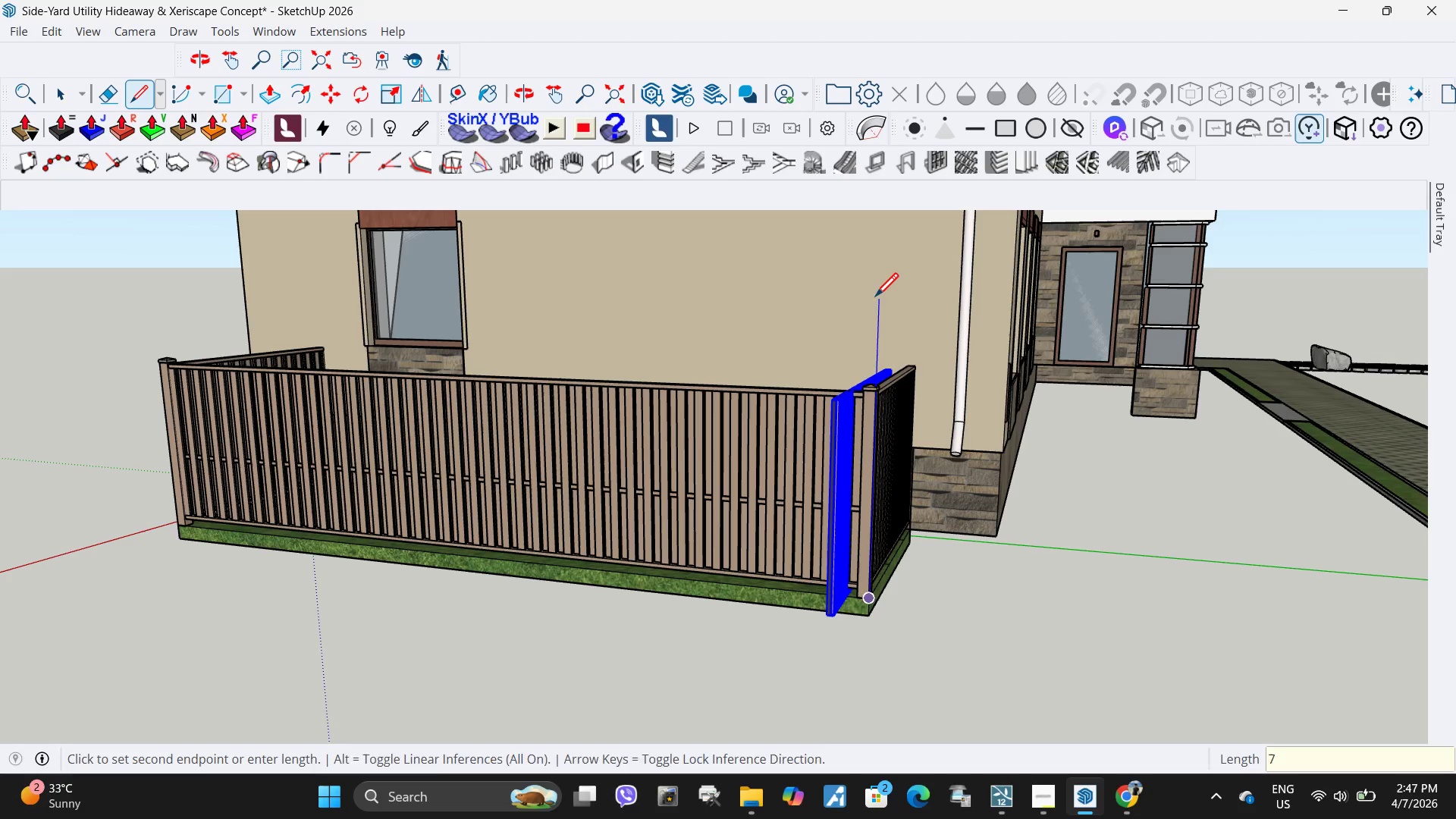 
key(NumpadEnter)
 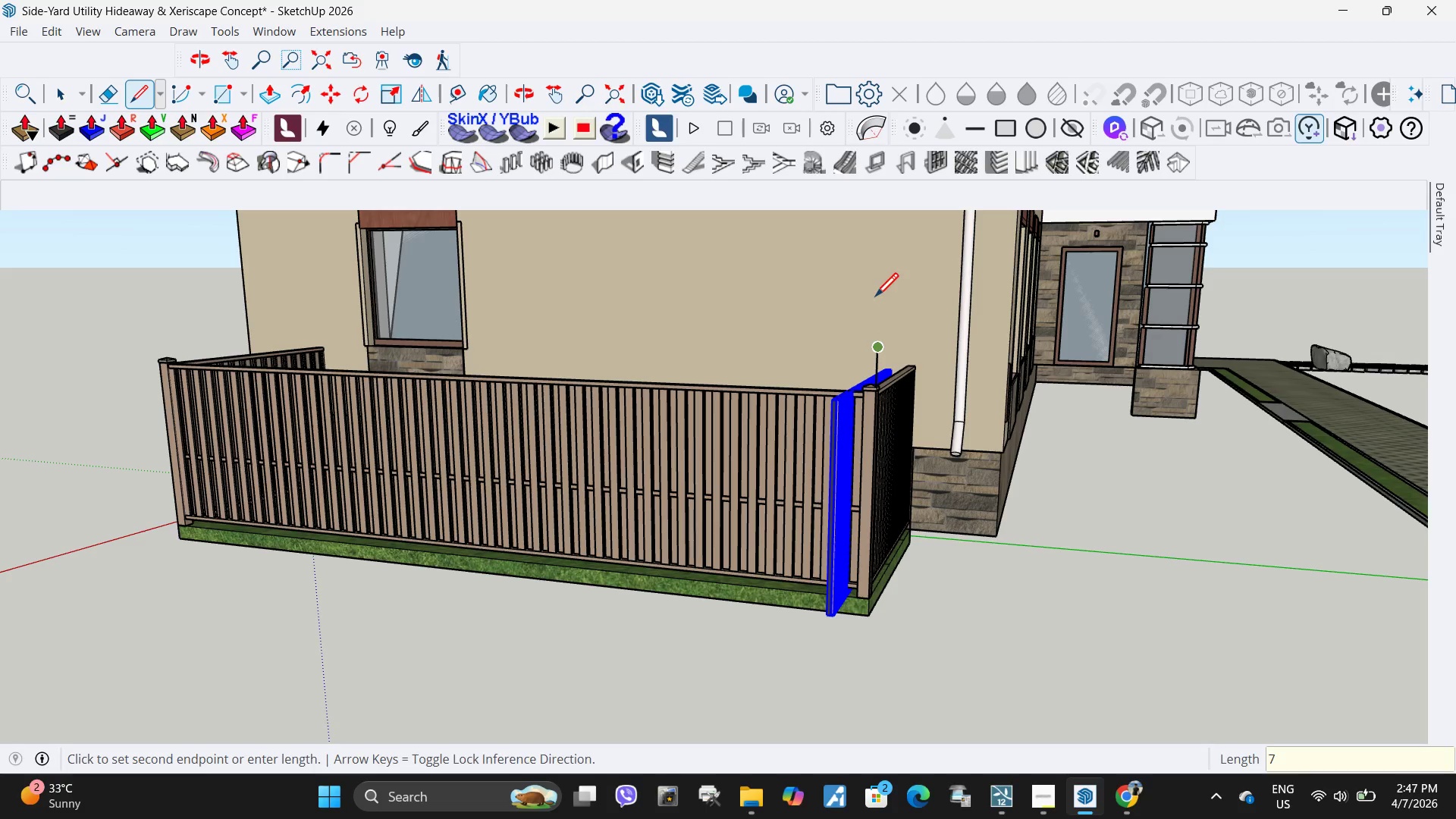 
key(Space)
 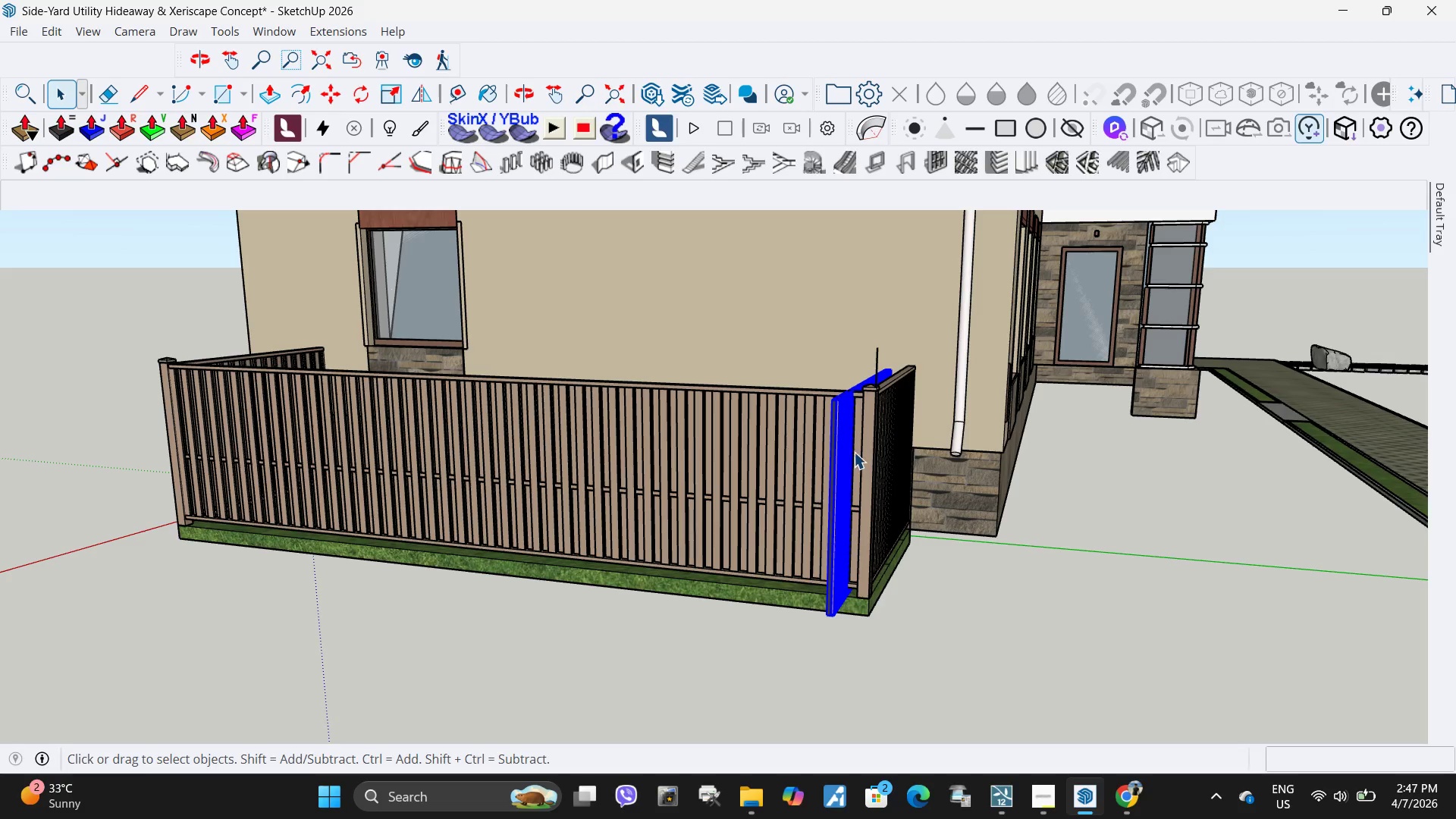 
key(S)
 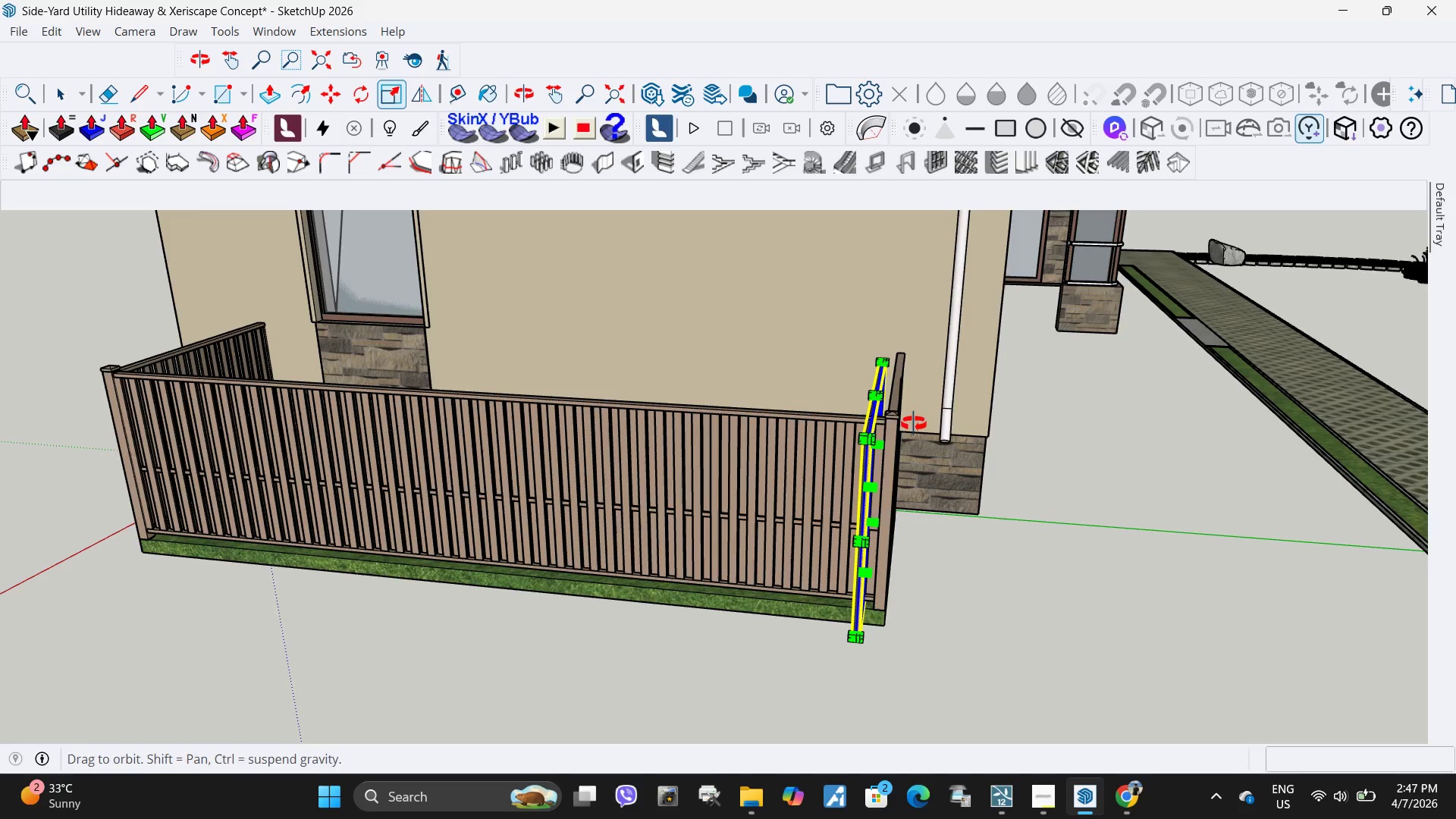 
scroll: coordinate [885, 401], scroll_direction: up, amount: 4.0
 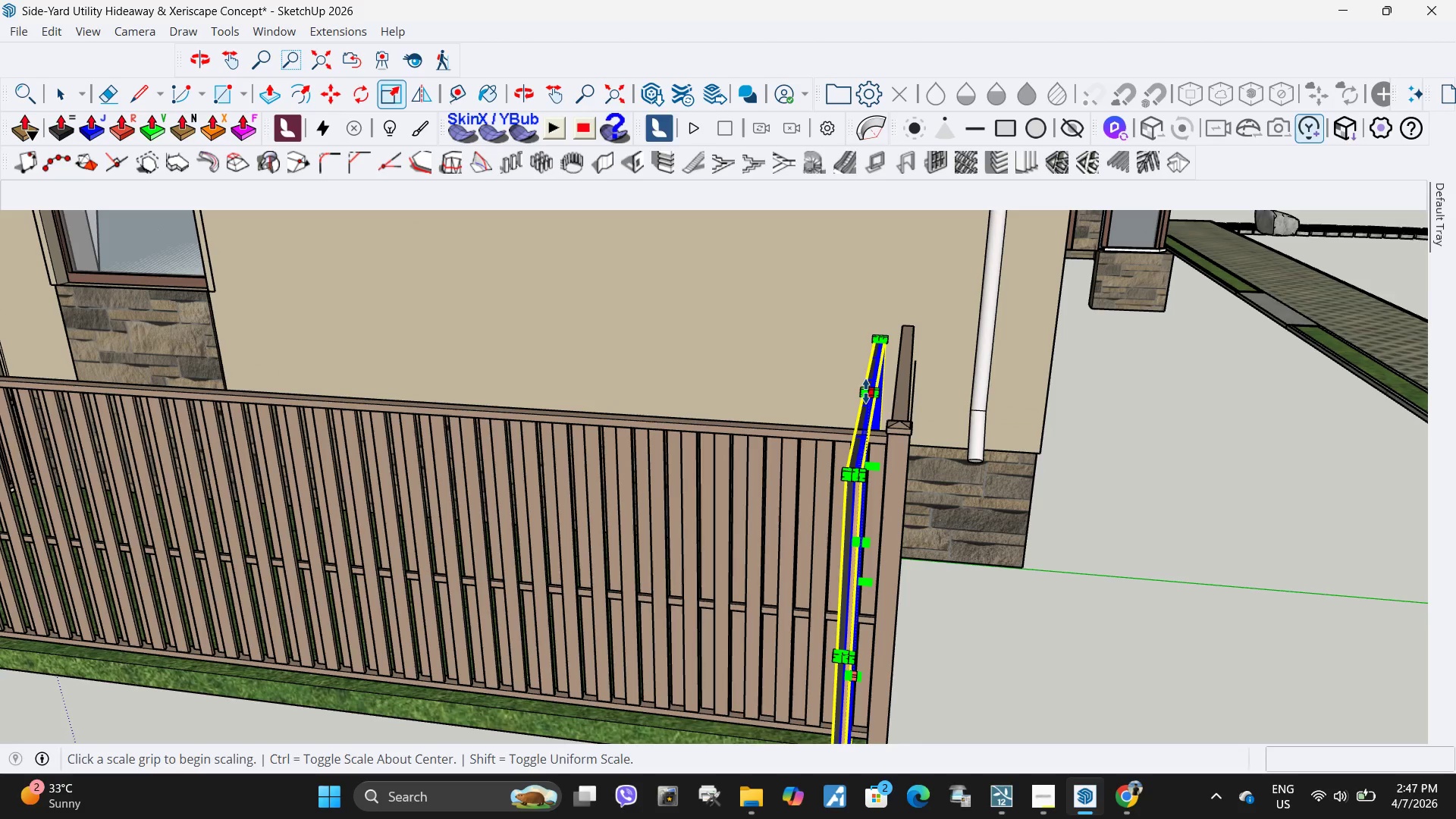 
left_click([866, 391])
 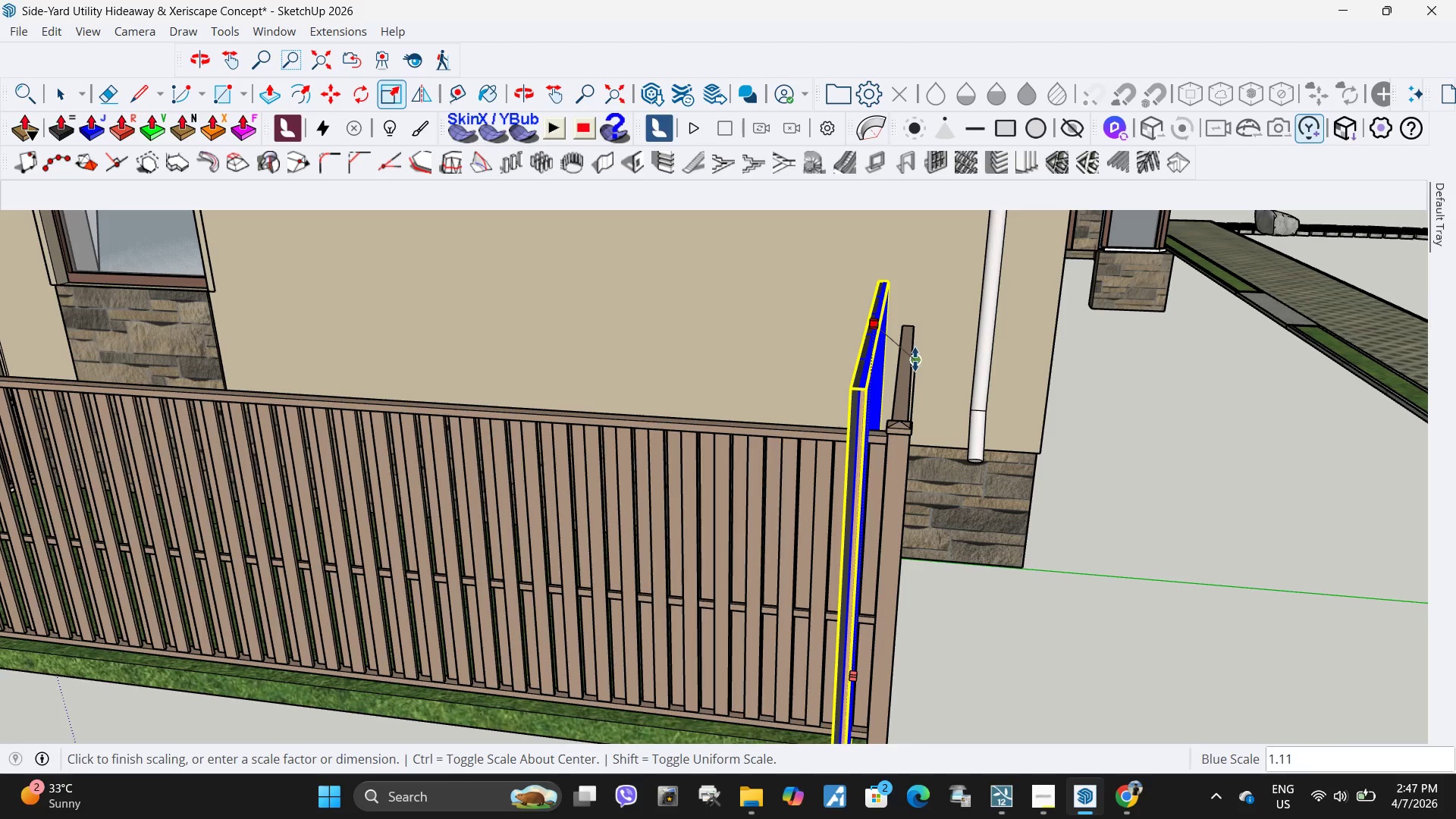 
double_click([915, 359])
 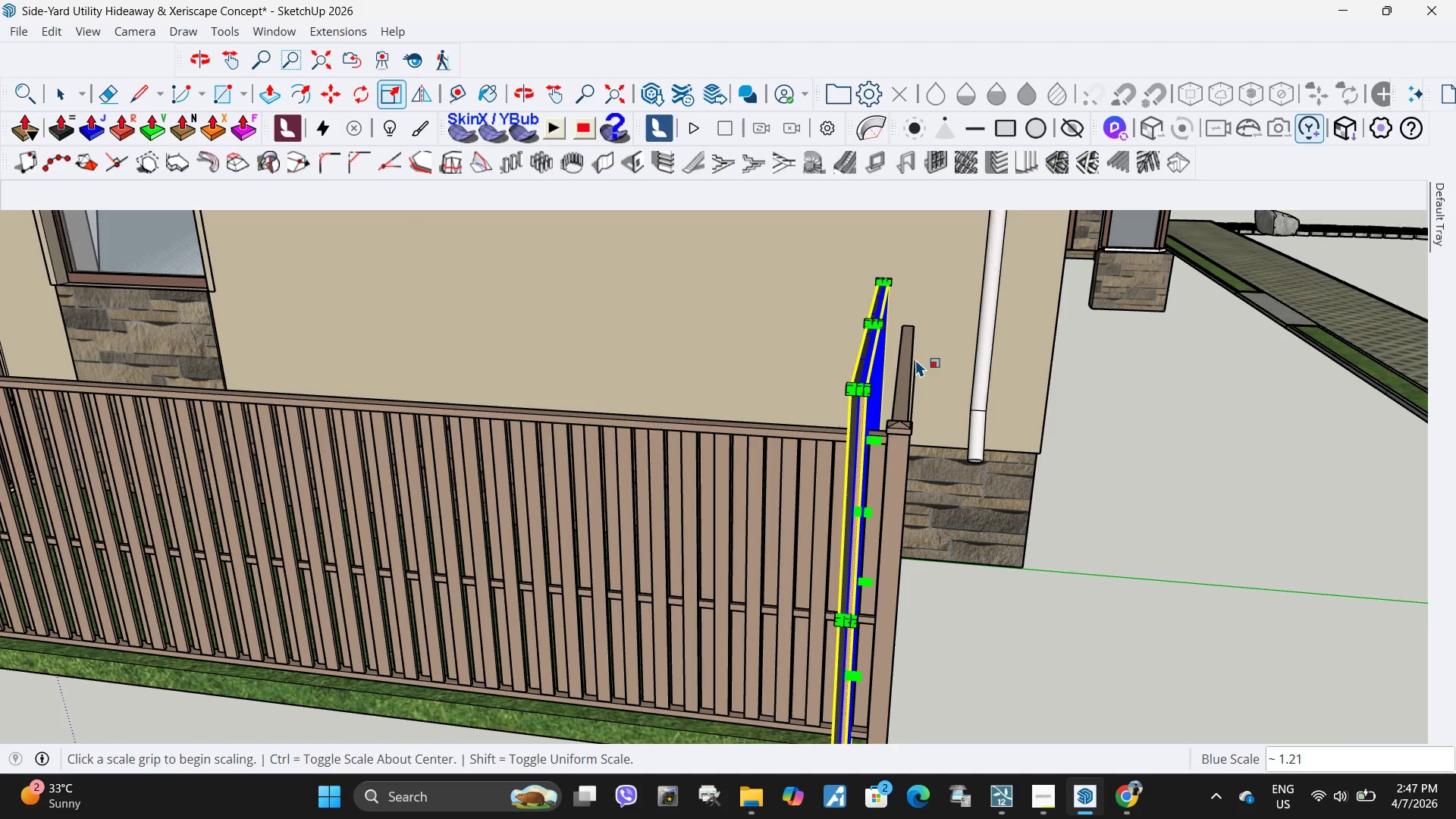 
key(Space)
 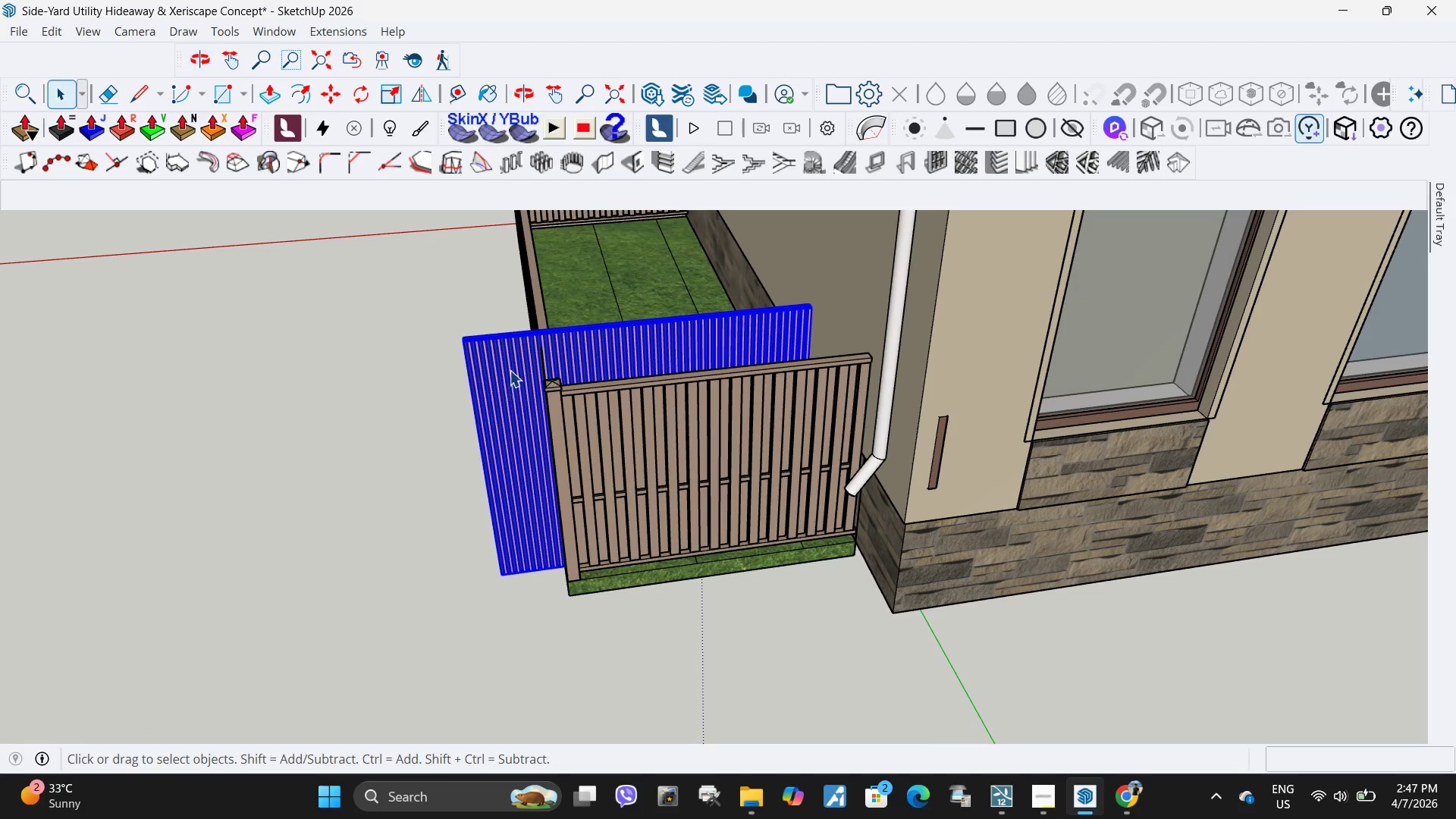 
scroll: coordinate [904, 377], scroll_direction: down, amount: 4.0
 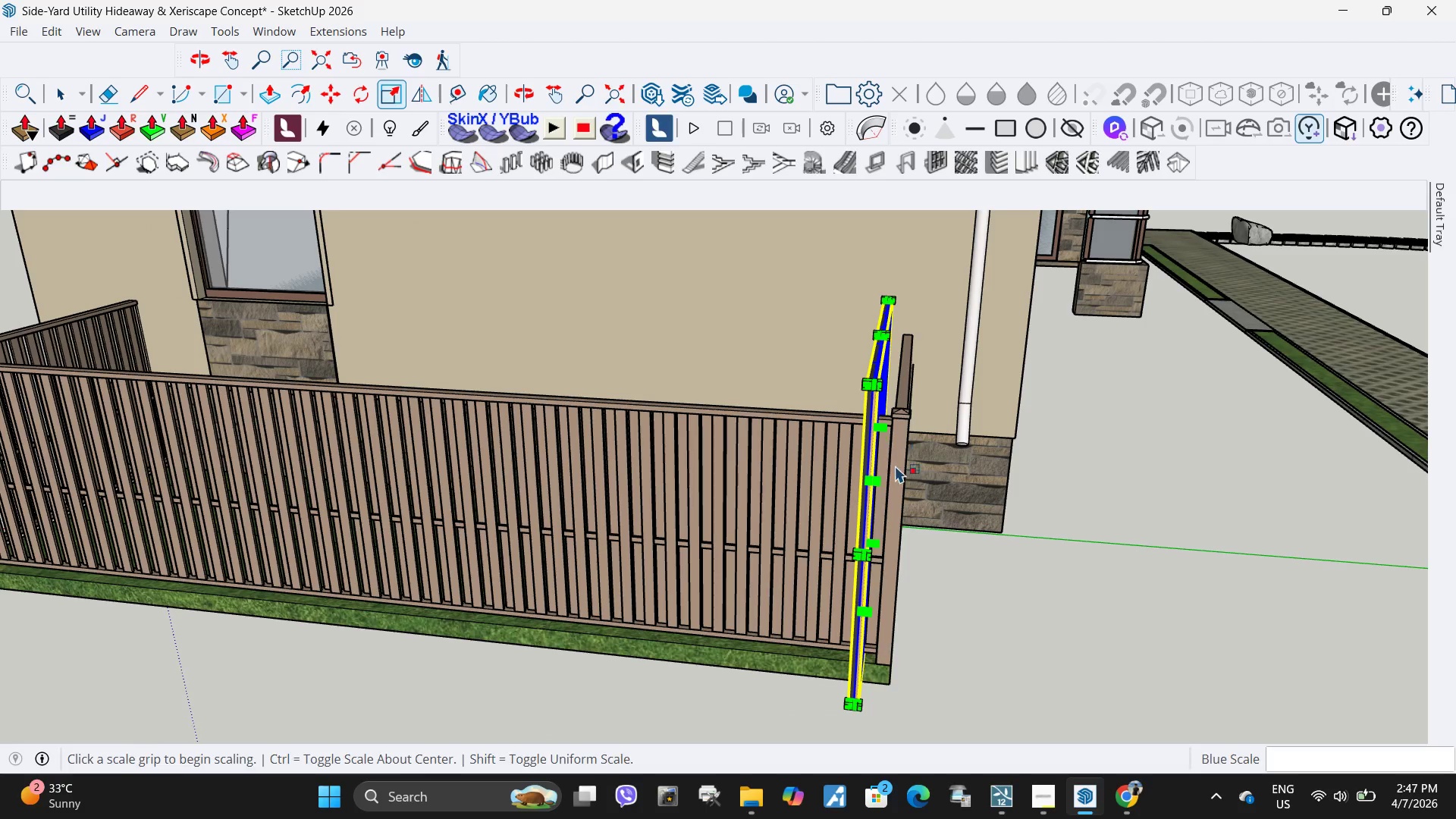 
double_click([553, 340])
 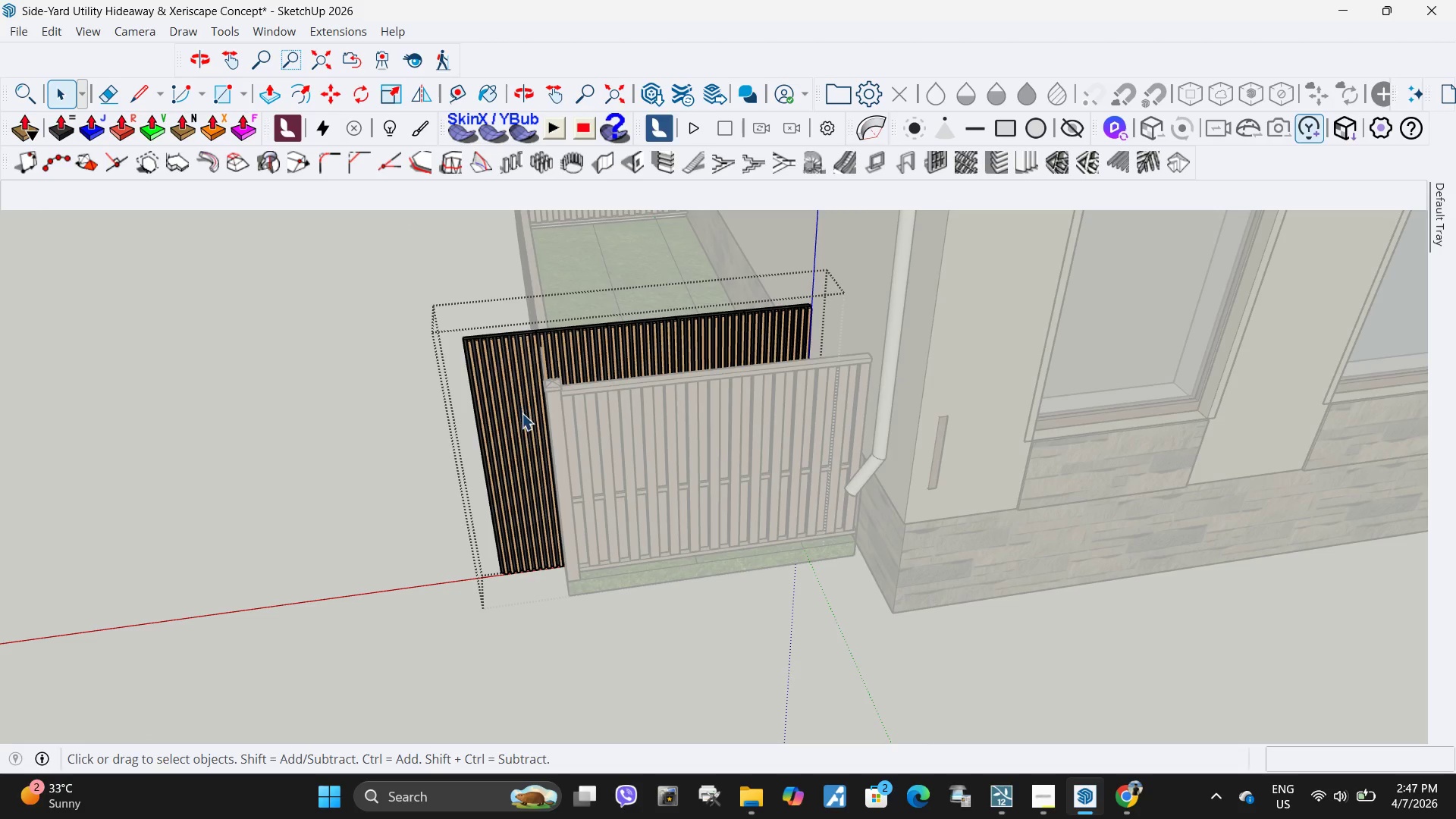 
left_click_drag(start_coordinate=[520, 431], to_coordinate=[455, 325])
 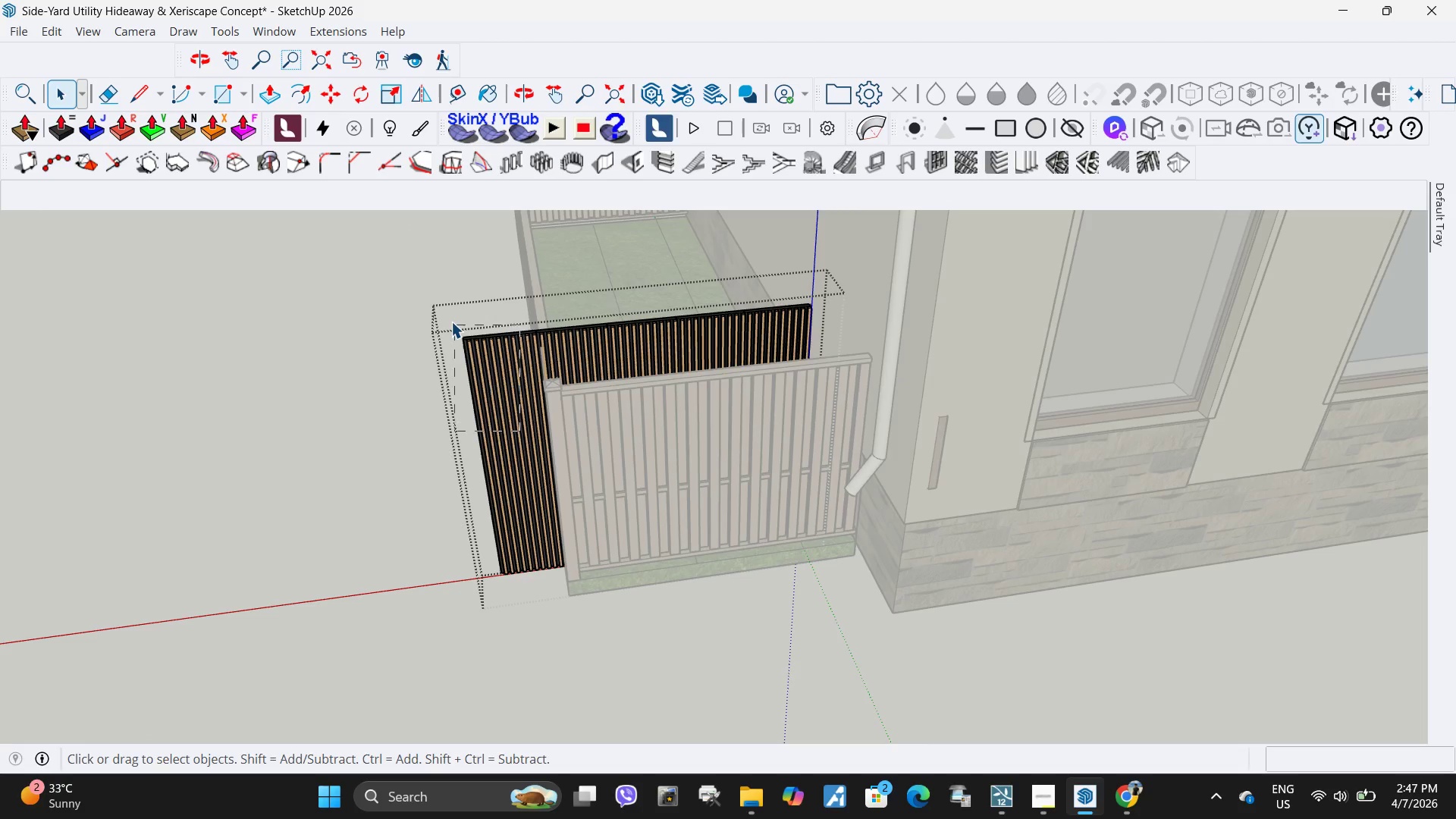 
double_click([451, 322])
 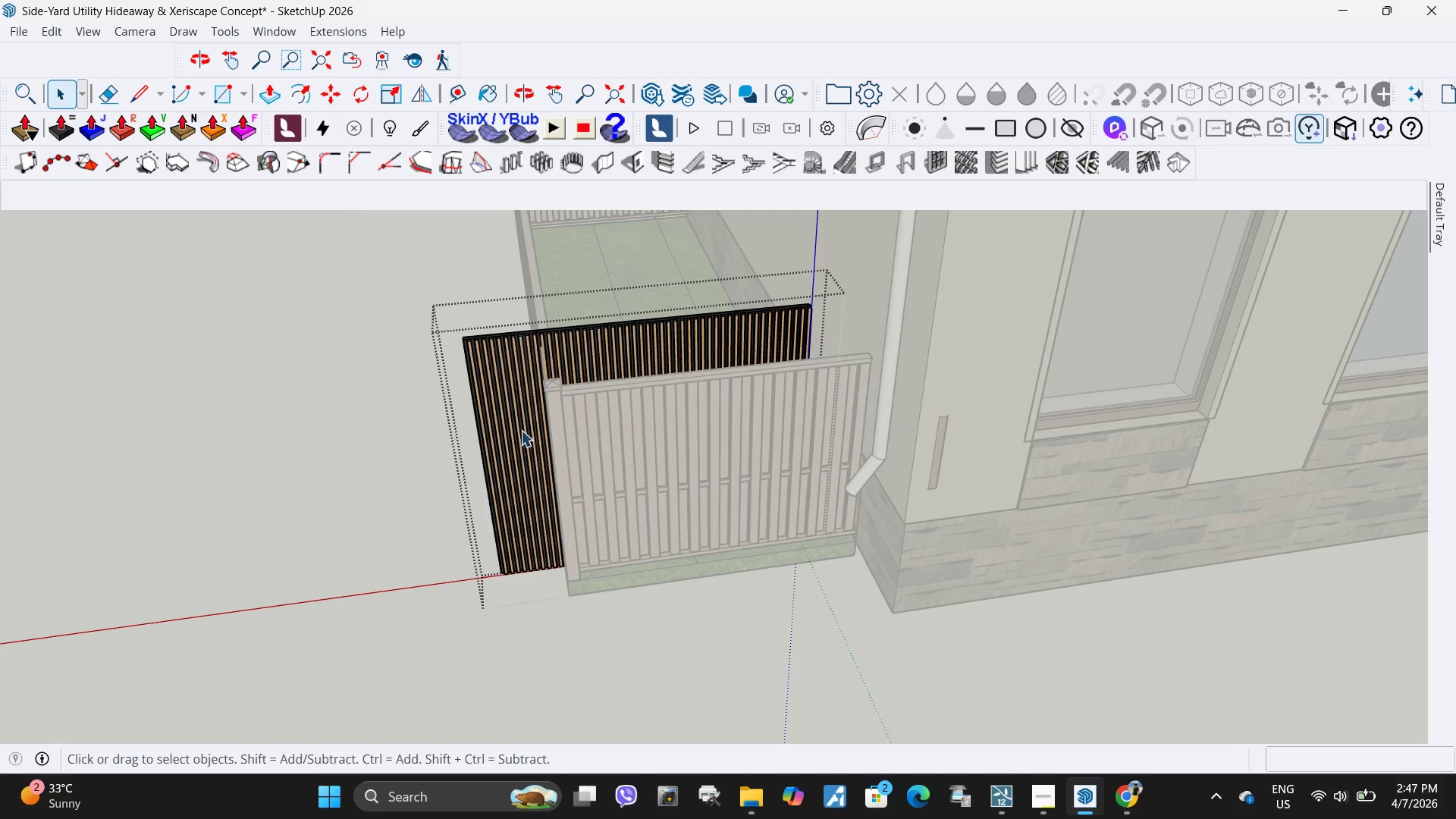 
left_click_drag(start_coordinate=[521, 444], to_coordinate=[451, 304])
 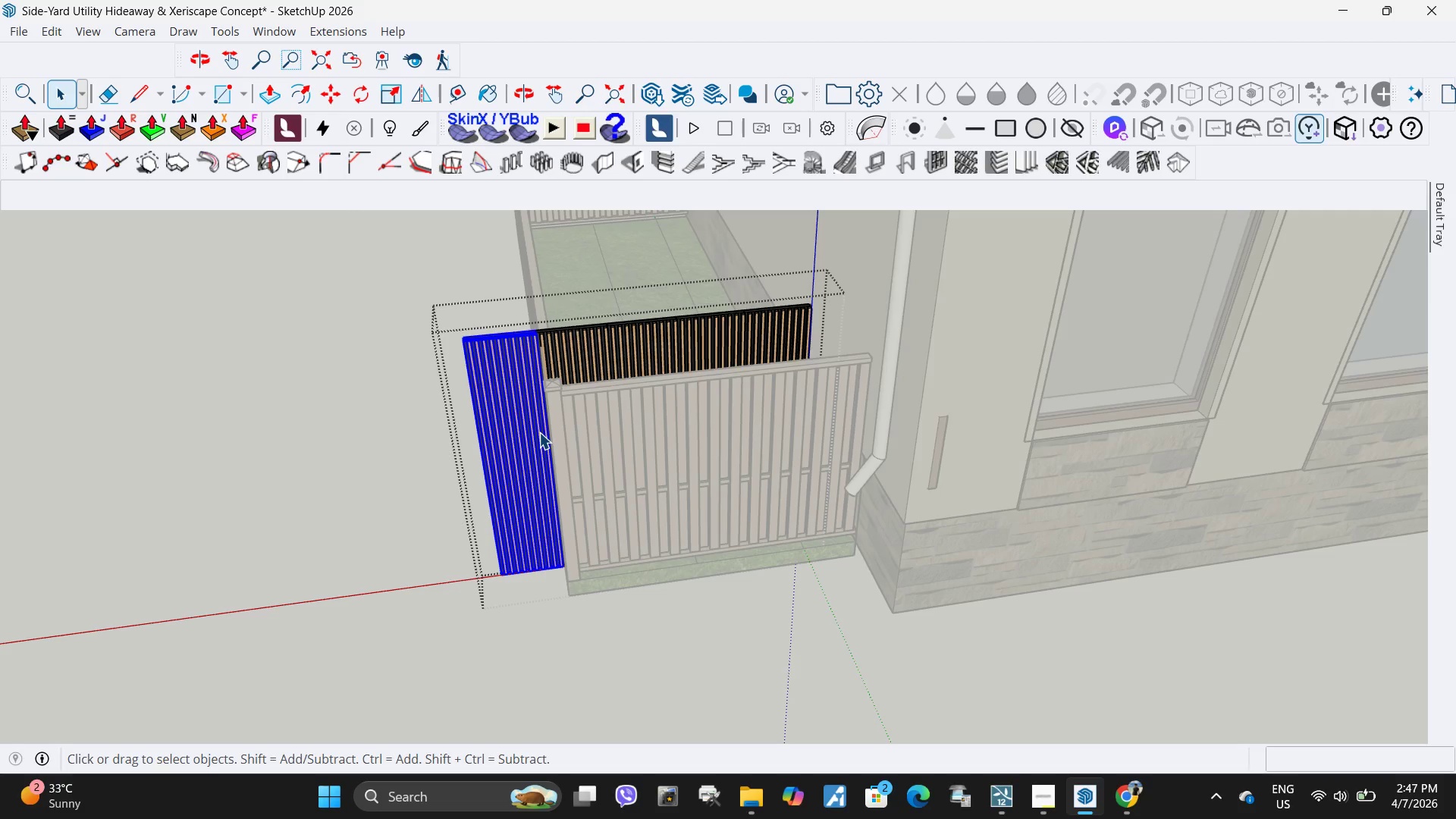 
key(Delete)
 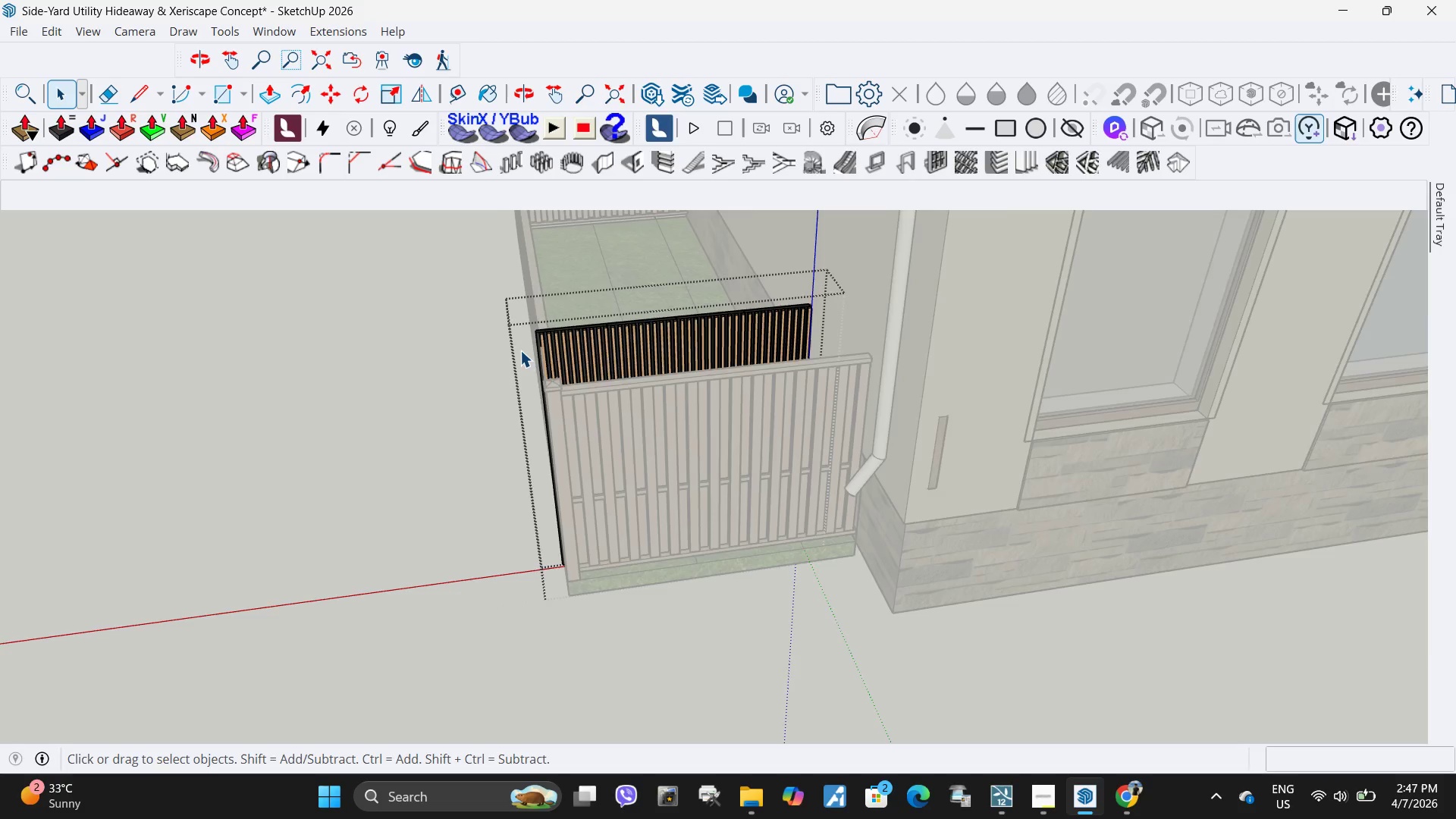 
scroll: coordinate [605, 301], scroll_direction: up, amount: 10.0
 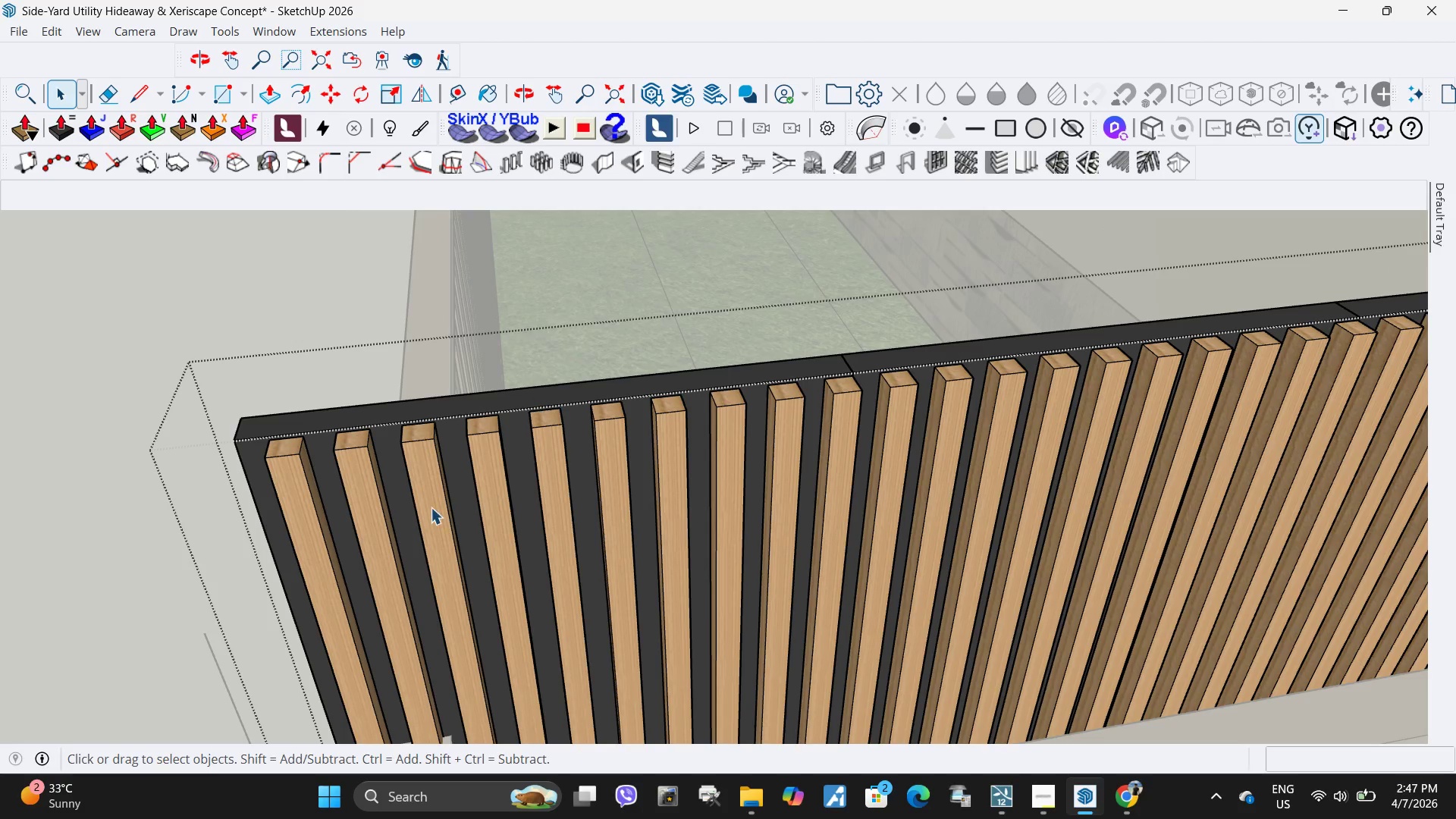 
left_click_drag(start_coordinate=[429, 507], to_coordinate=[322, 363])
 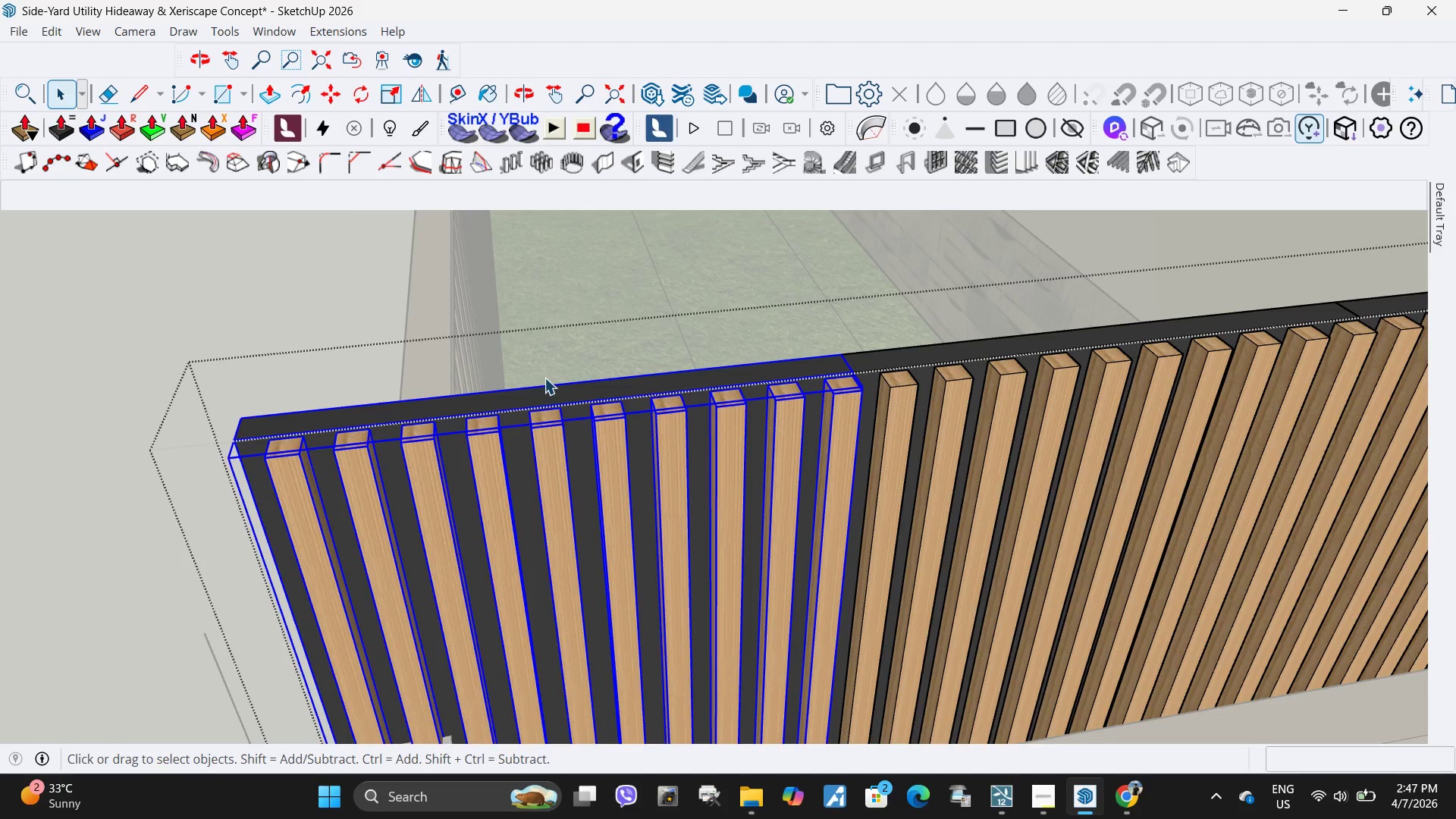 
key(Delete)
 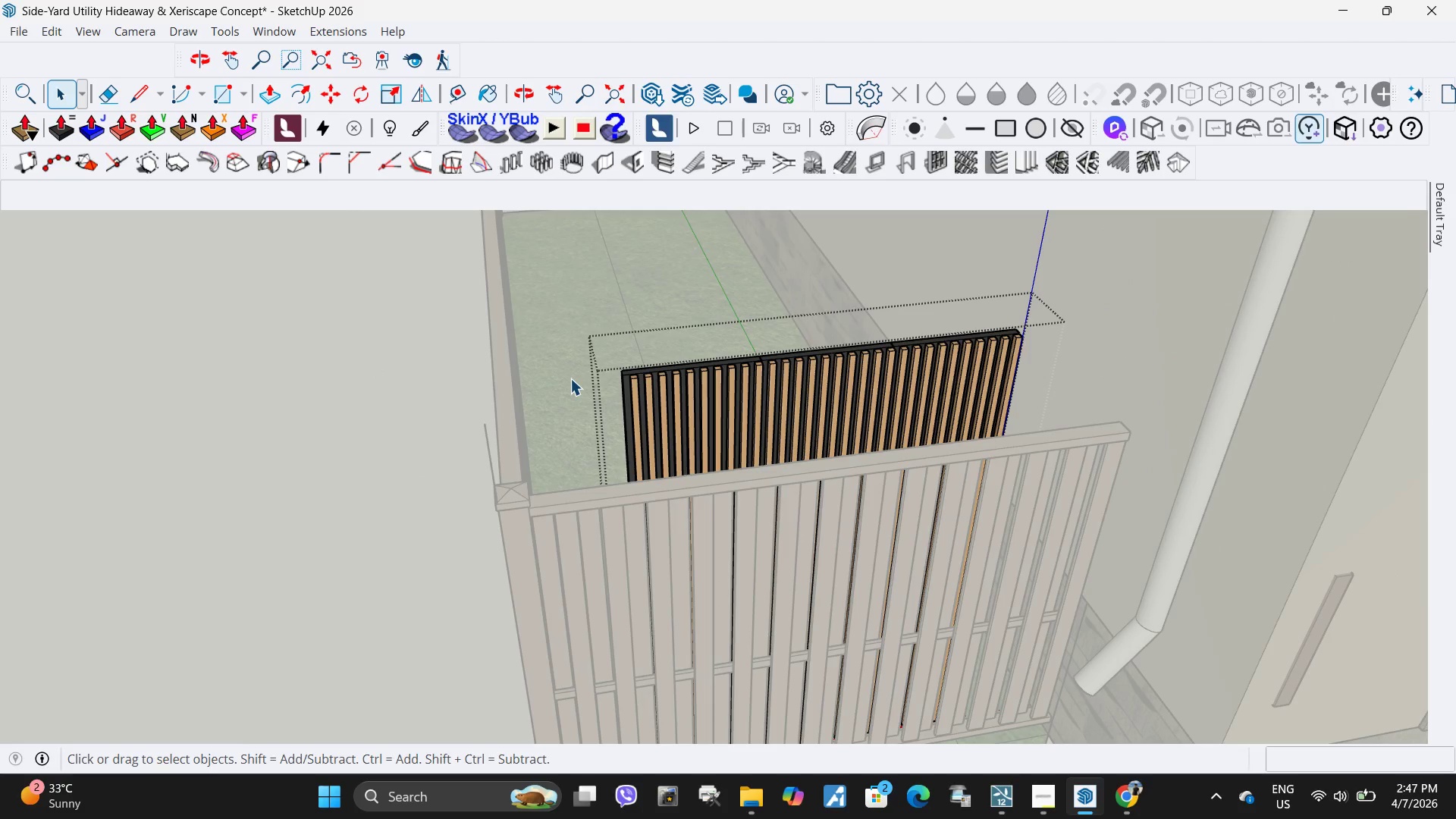 
scroll: coordinate [548, 376], scroll_direction: down, amount: 5.0
 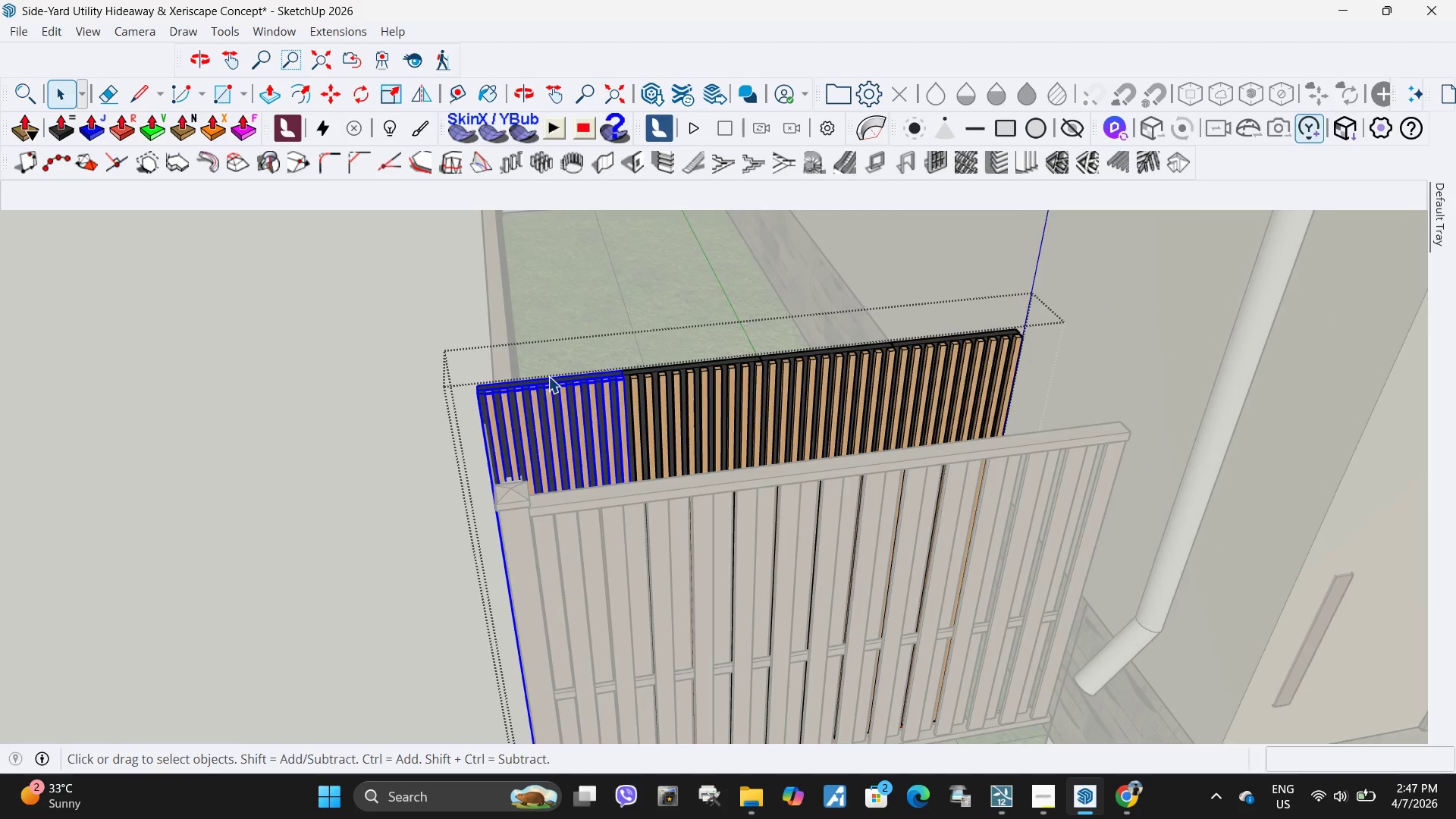 
key(Control+ControlLeft)
 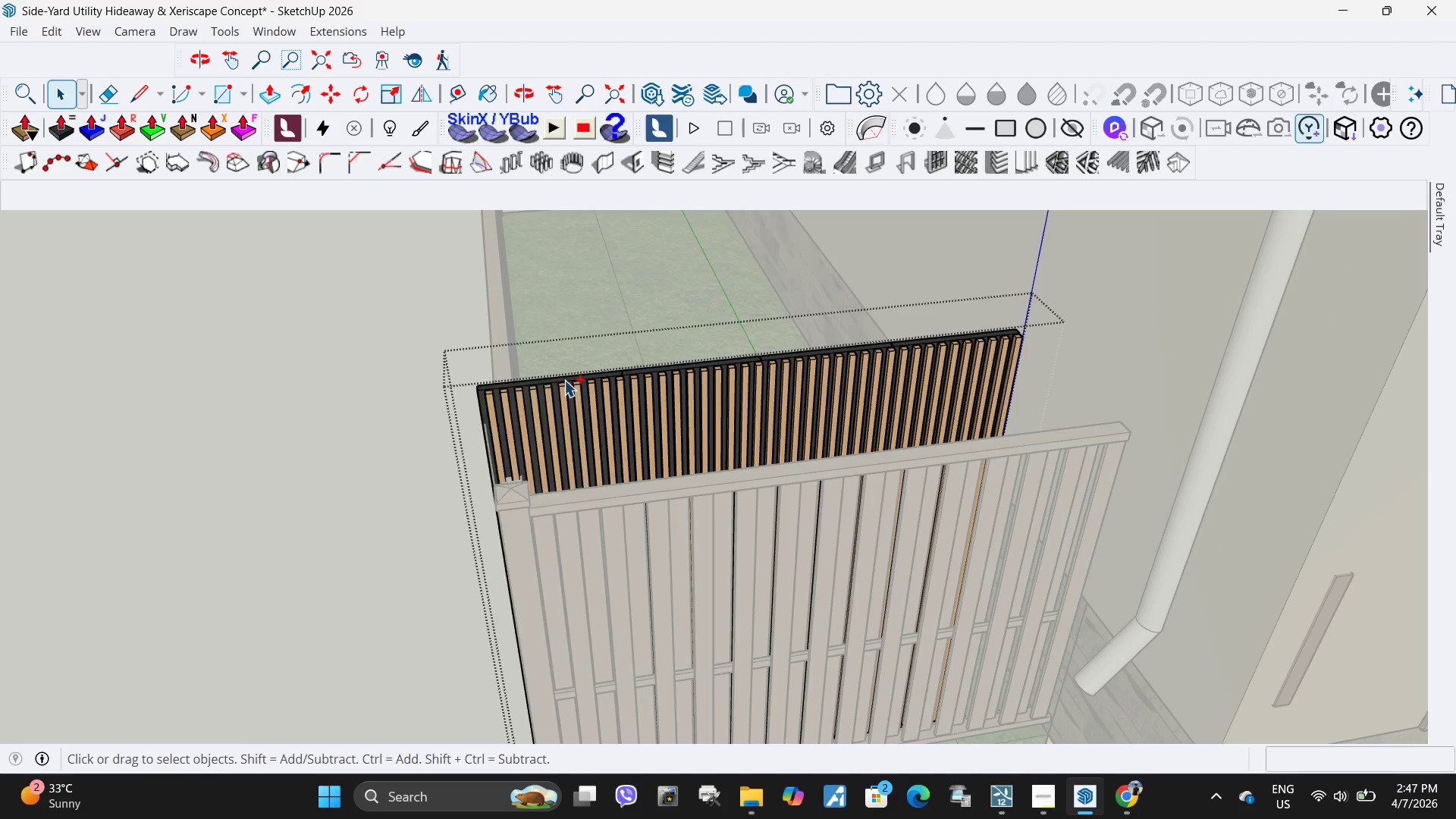 
key(Control+Z)
 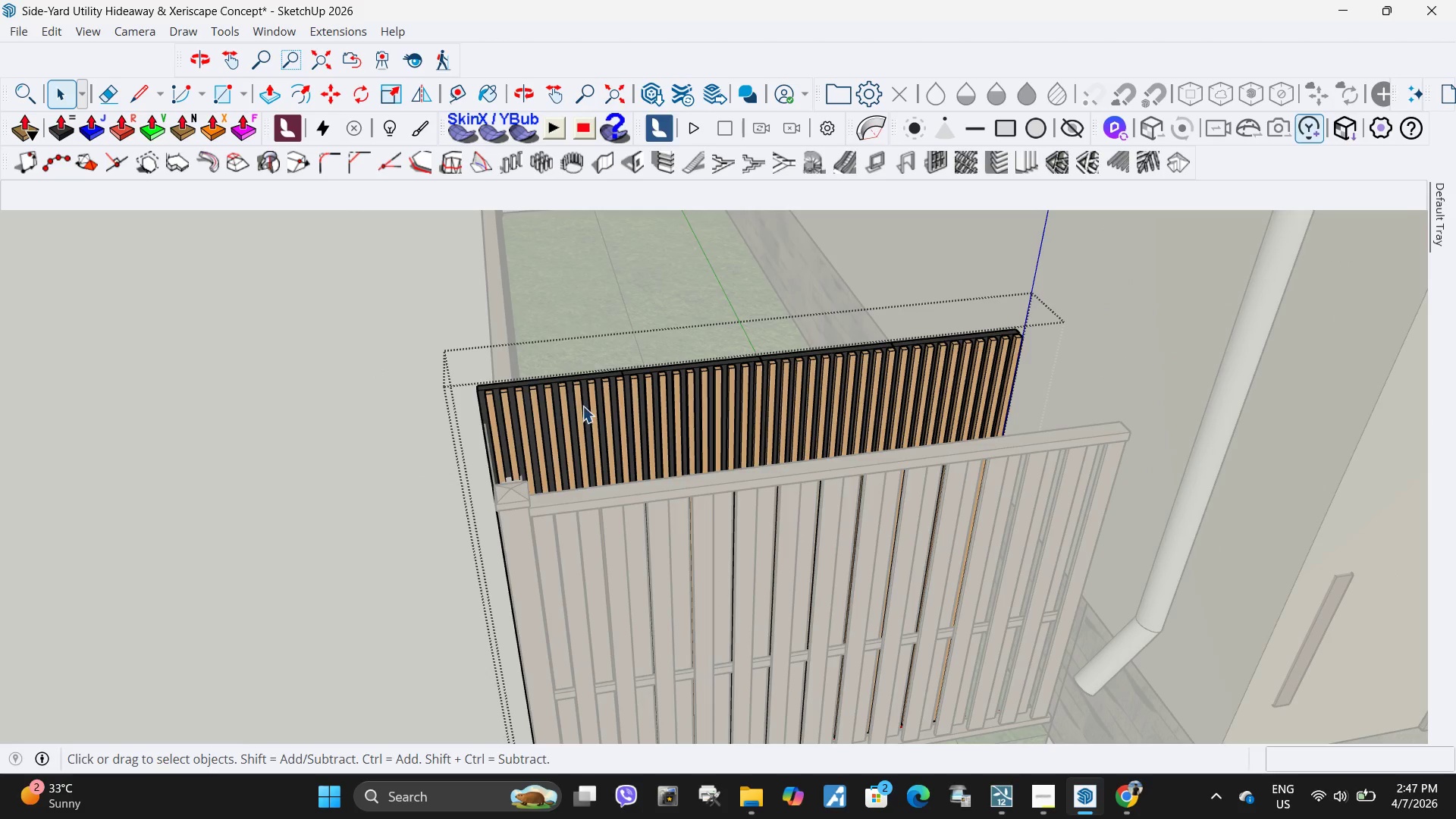 
left_click([581, 406])
 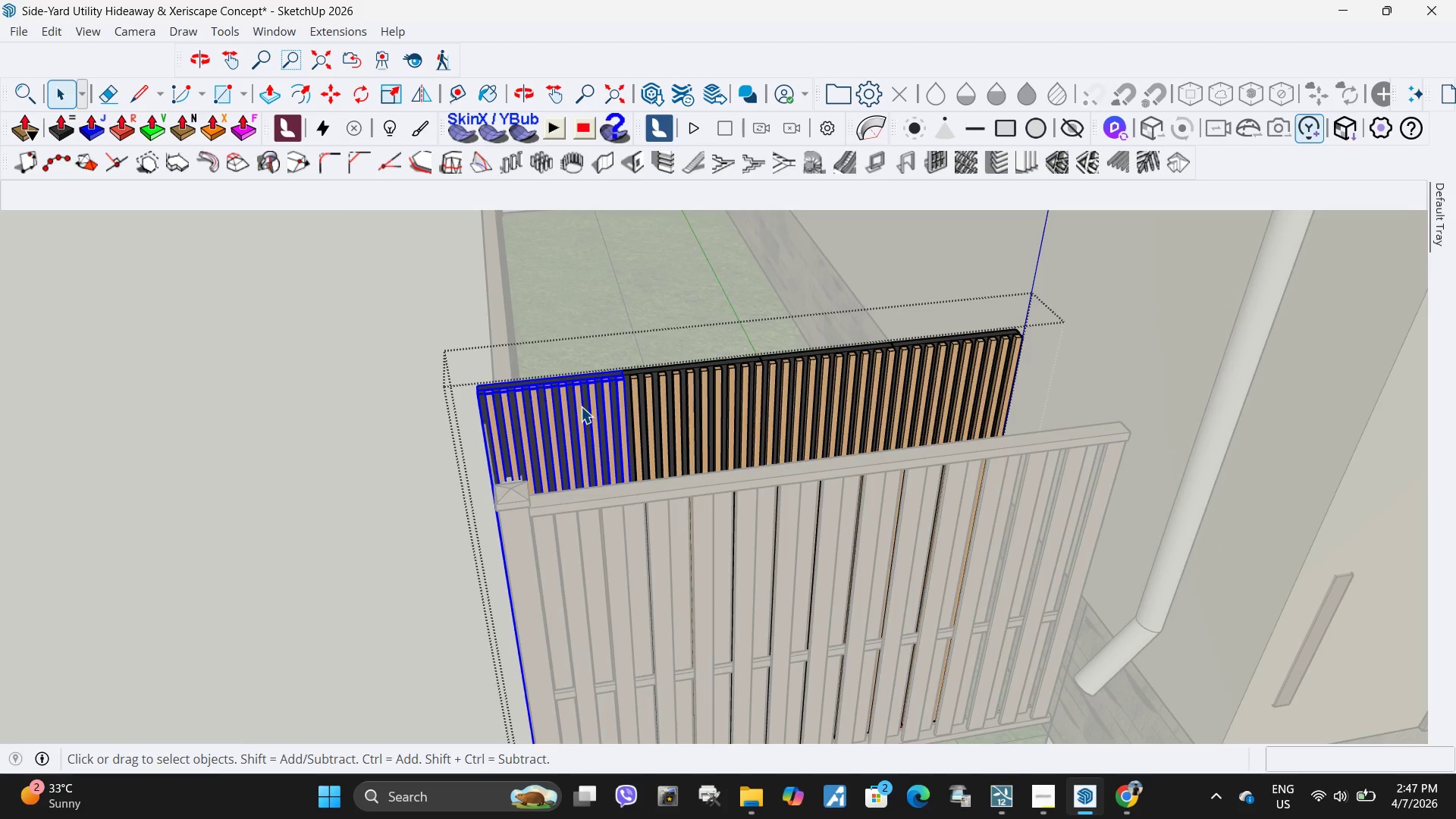 
key(Delete)
 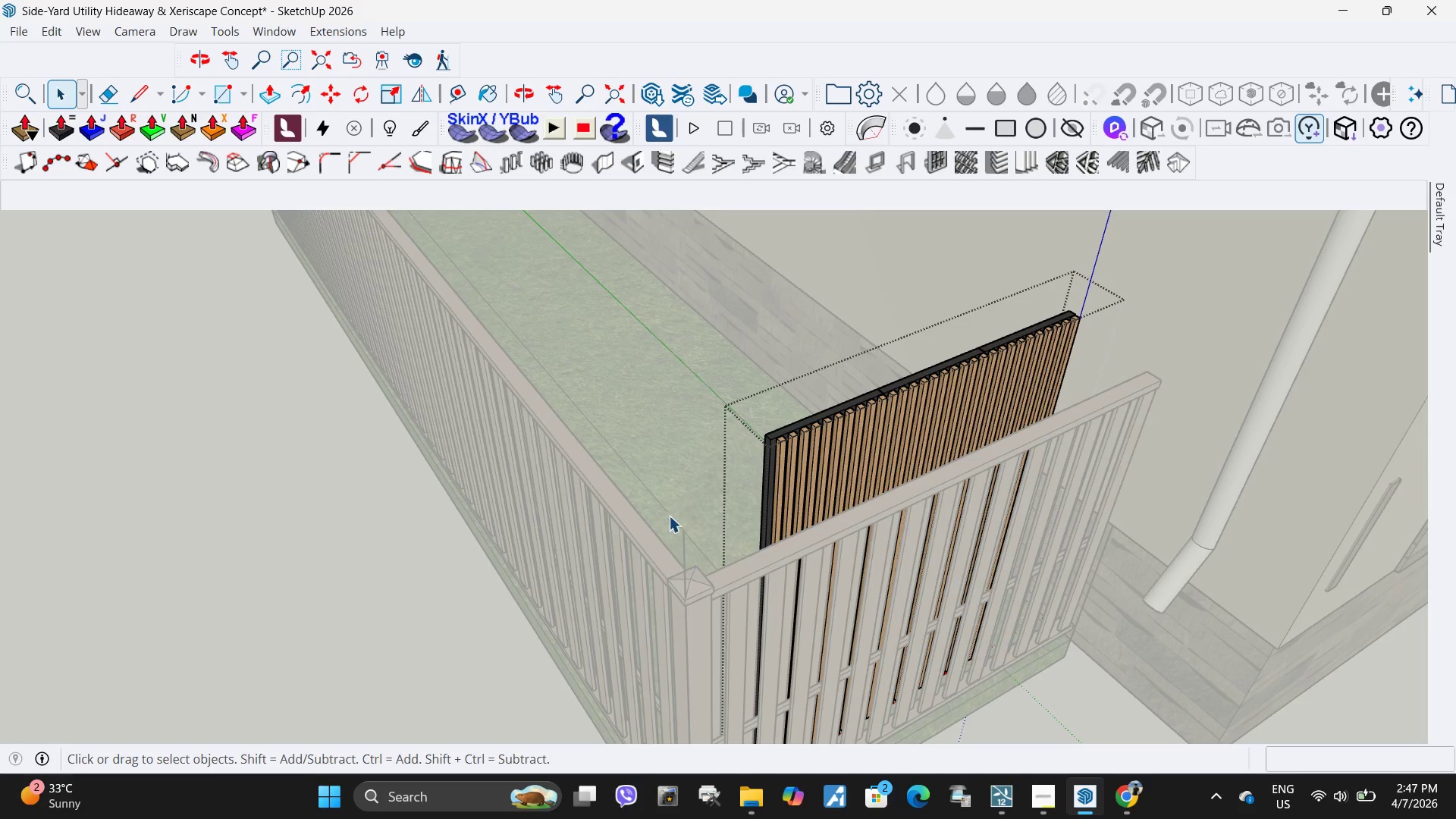 
left_click([843, 391])
 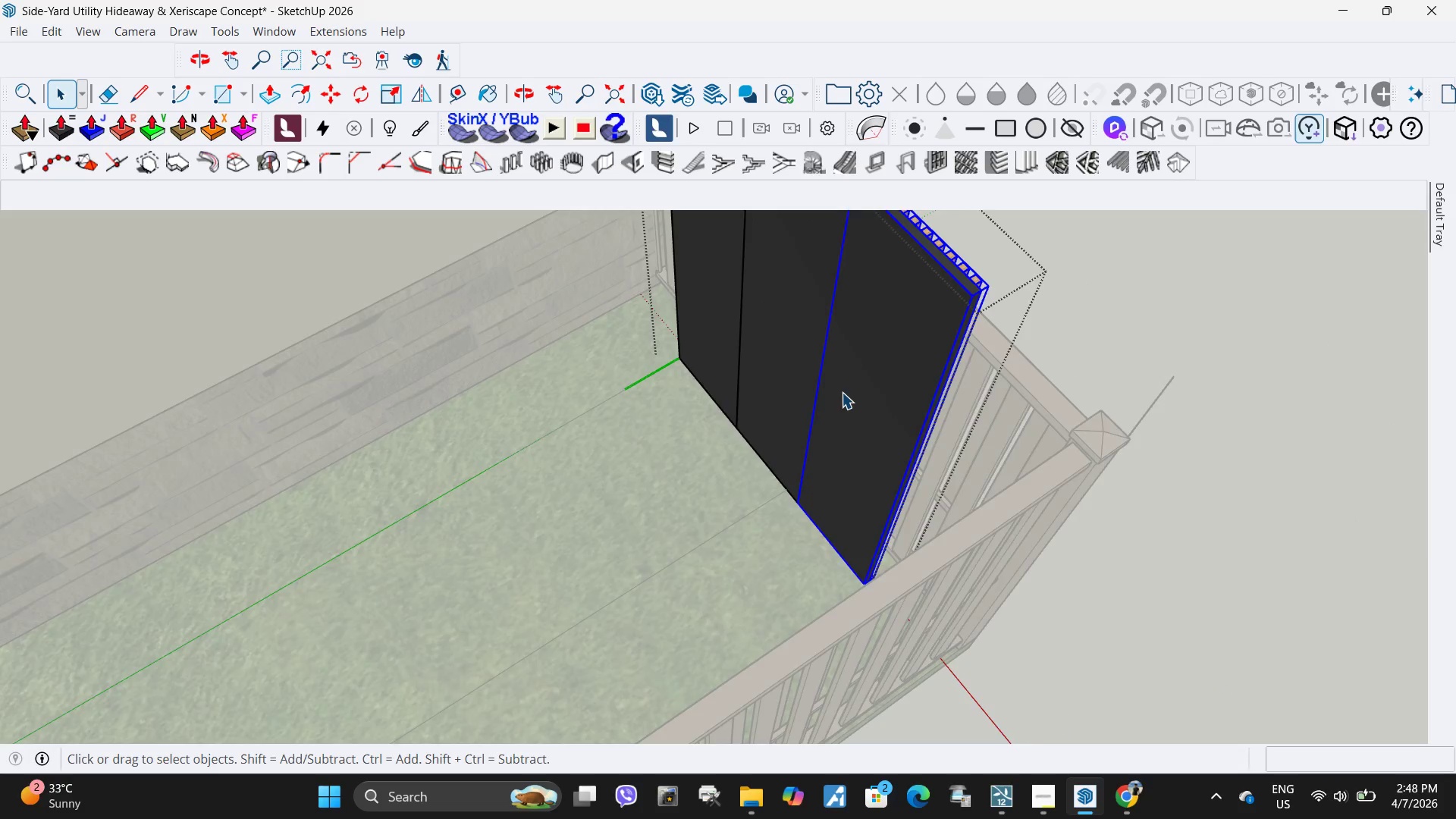 
scroll: coordinate [826, 372], scroll_direction: up, amount: 3.0
 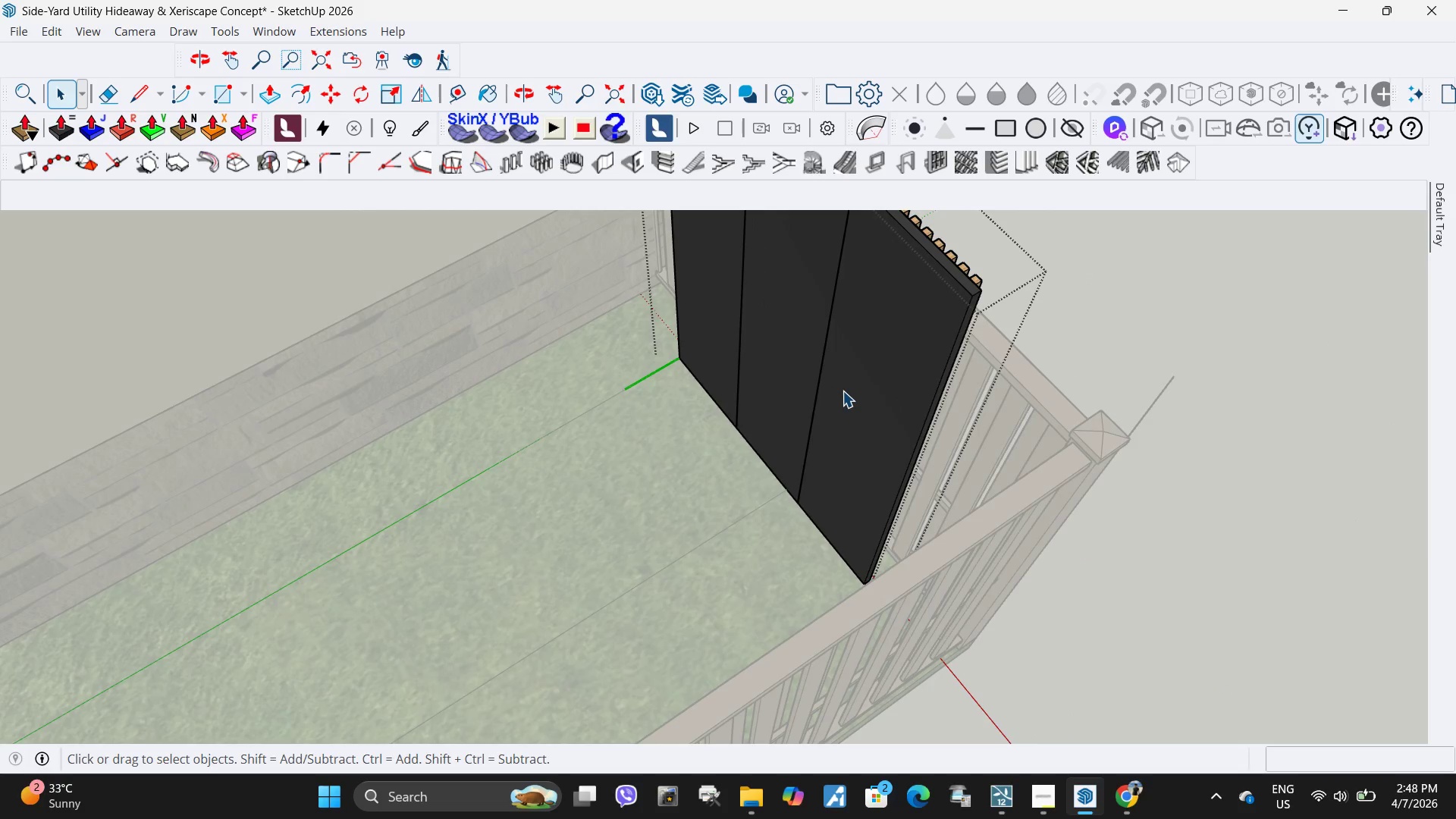 
scroll: coordinate [846, 405], scroll_direction: down, amount: 4.0
 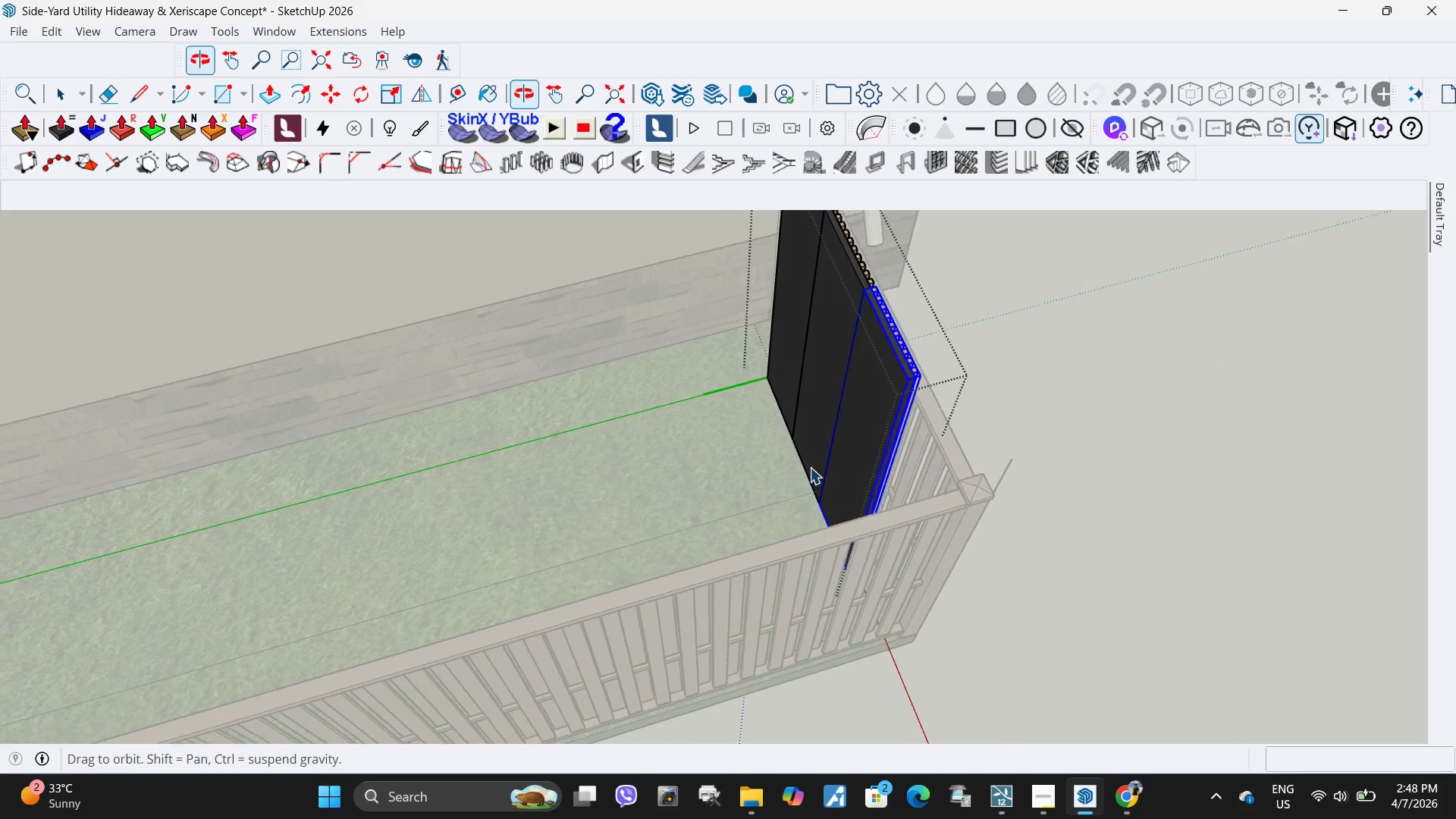 
double_click([877, 412])
 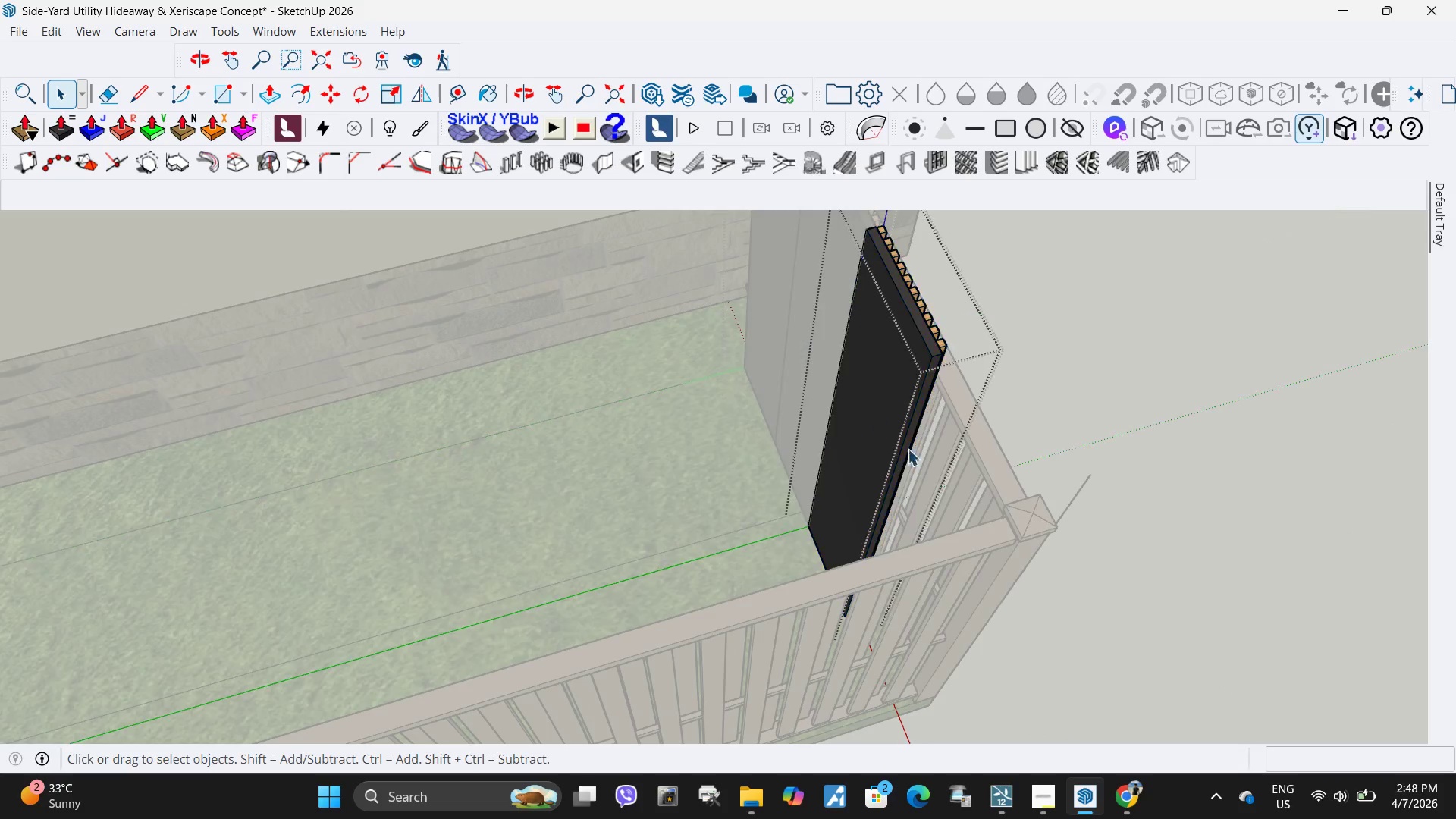 
scroll: coordinate [858, 420], scroll_direction: up, amount: 3.0
 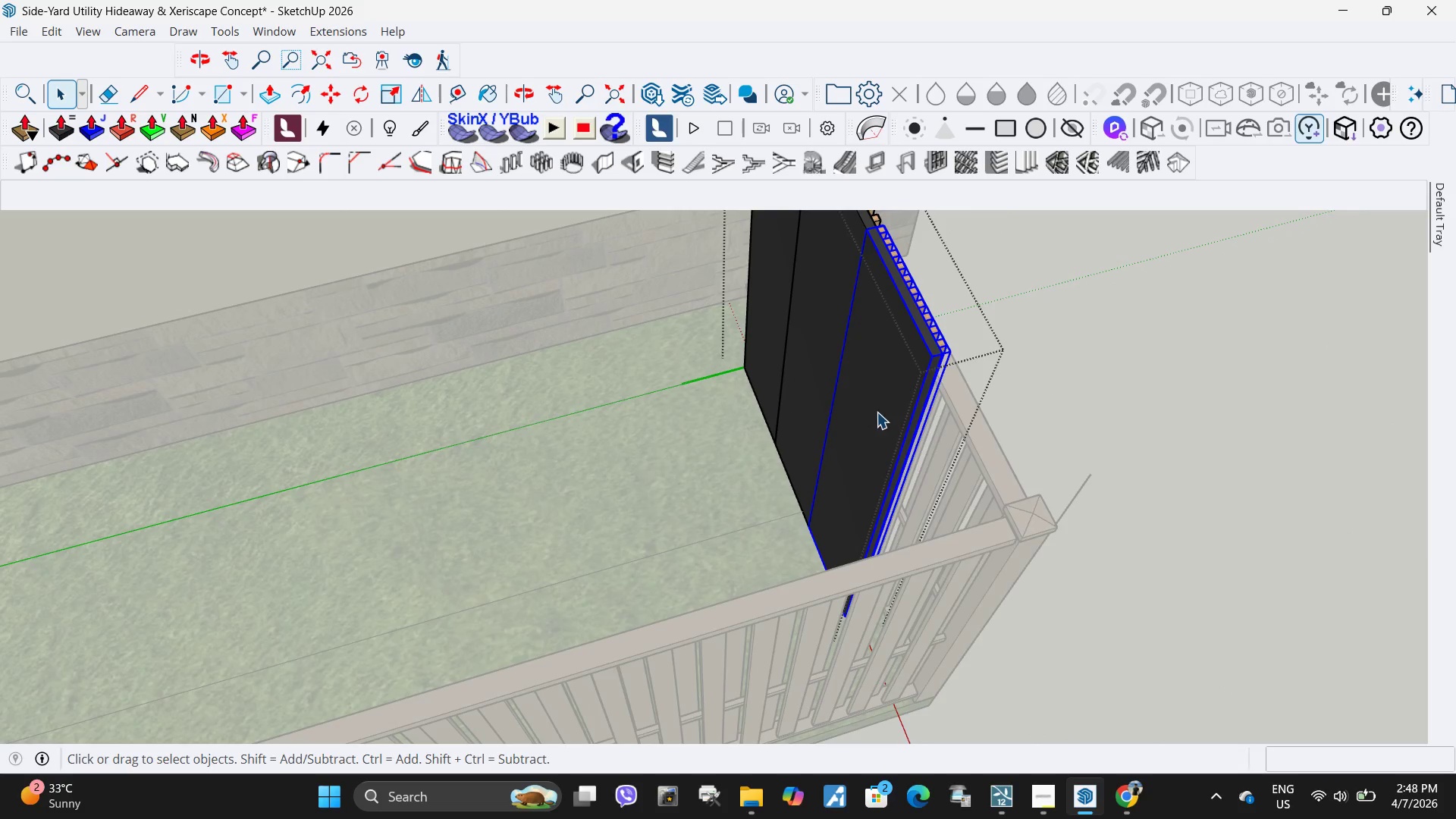 
left_click([890, 465])
 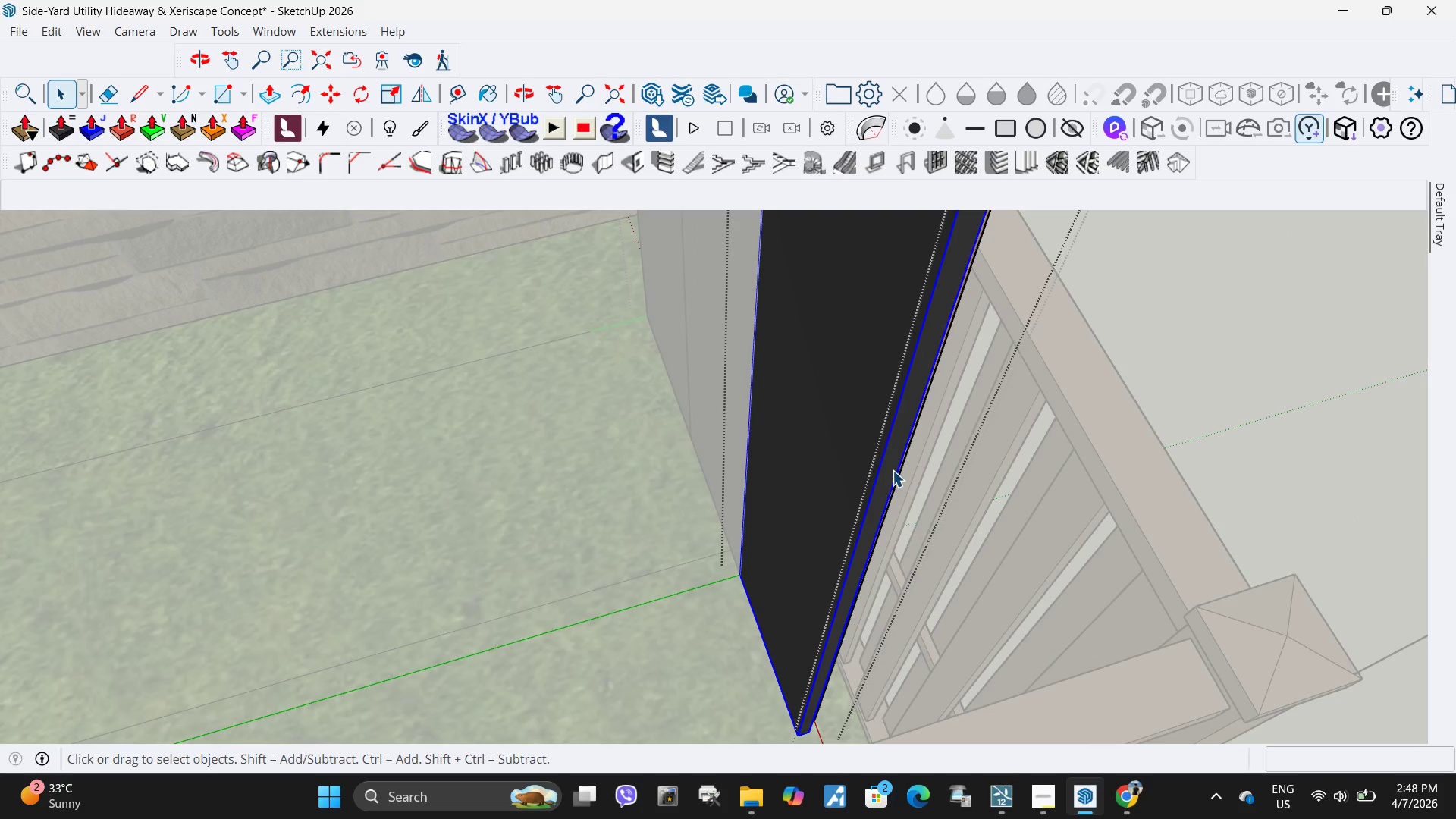 
scroll: coordinate [903, 458], scroll_direction: up, amount: 8.0
 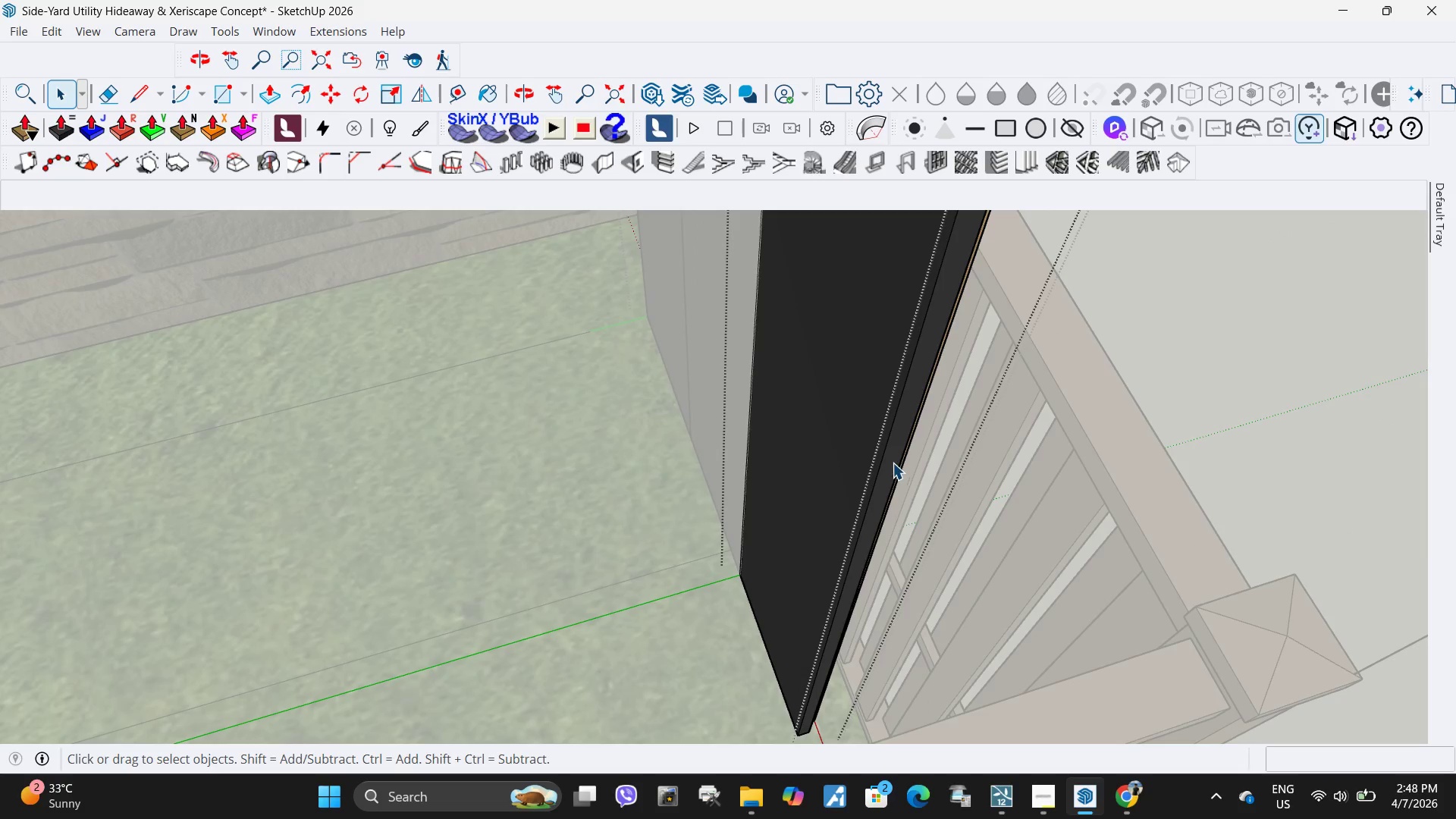 
double_click([893, 470])
 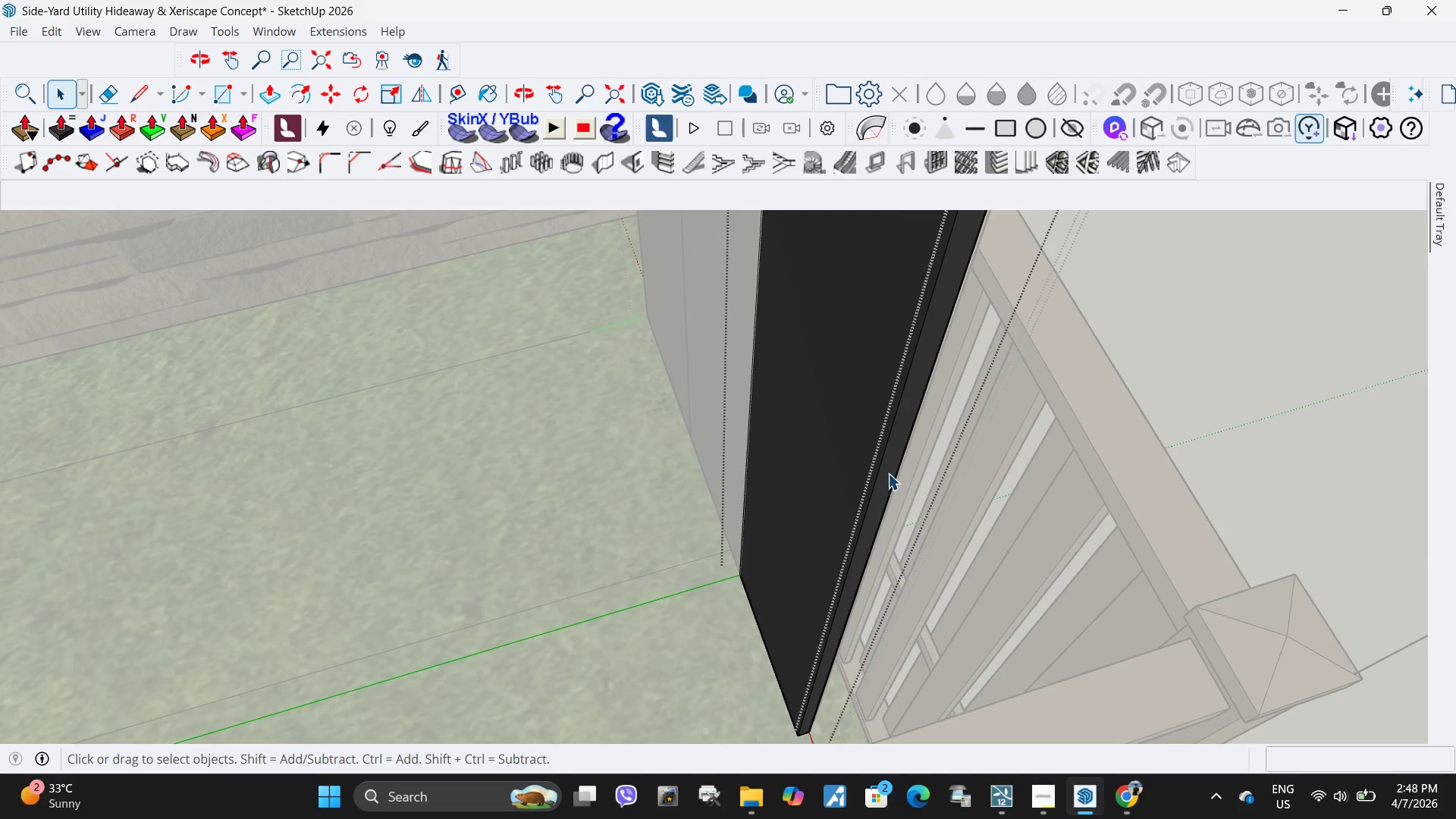 
triple_click([888, 473])
 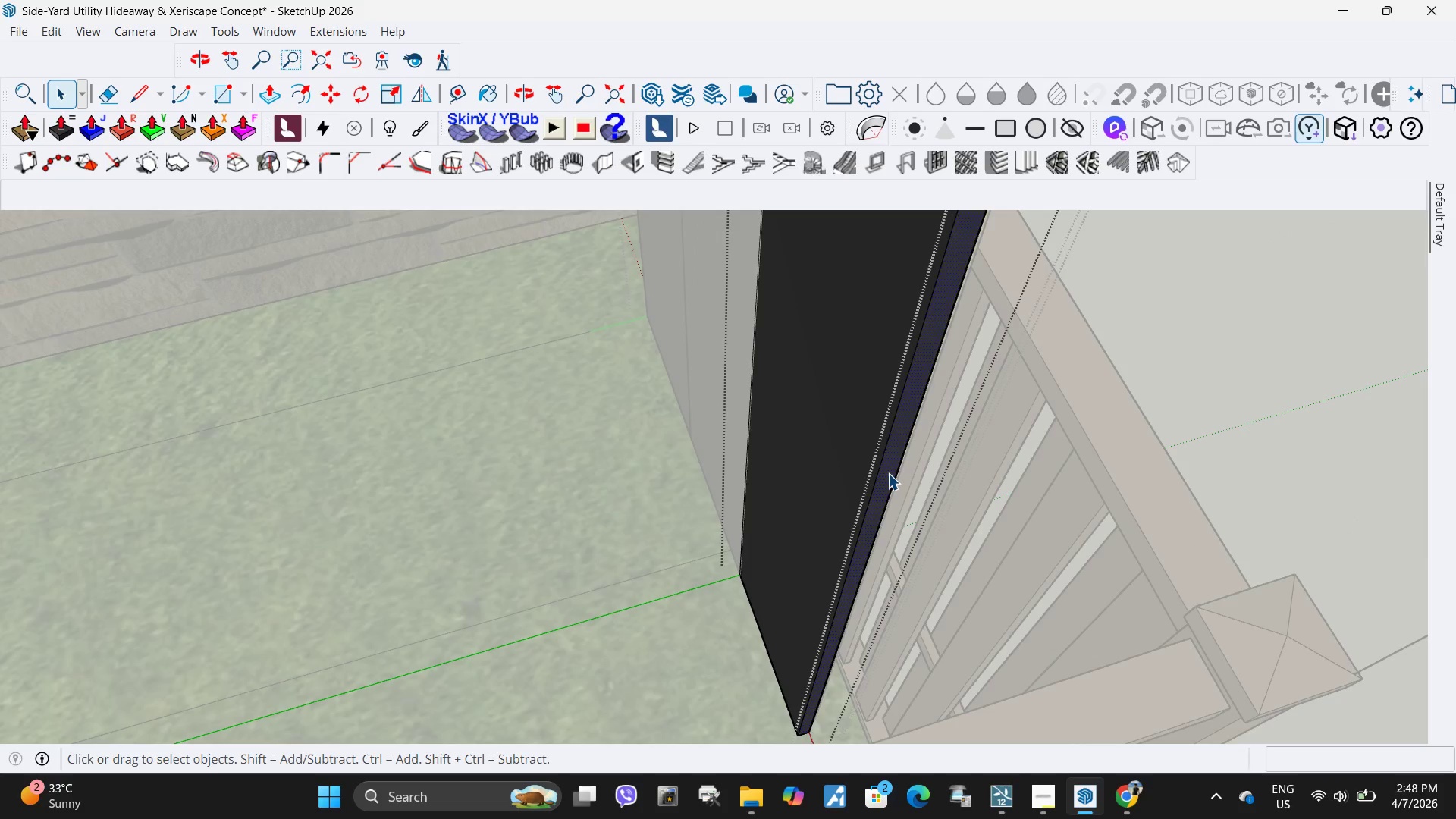 
triple_click([888, 473])
 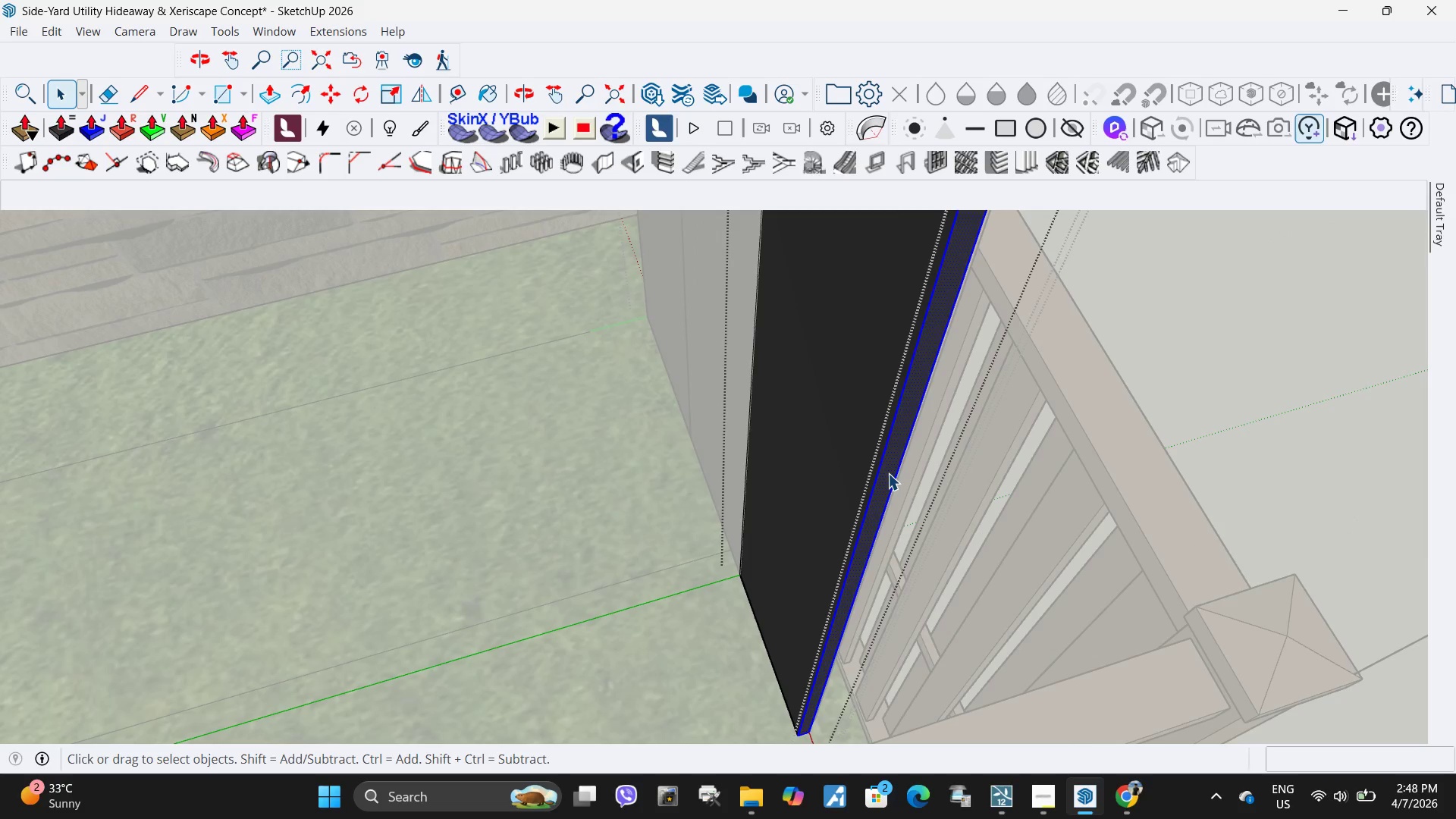 
double_click([888, 473])
 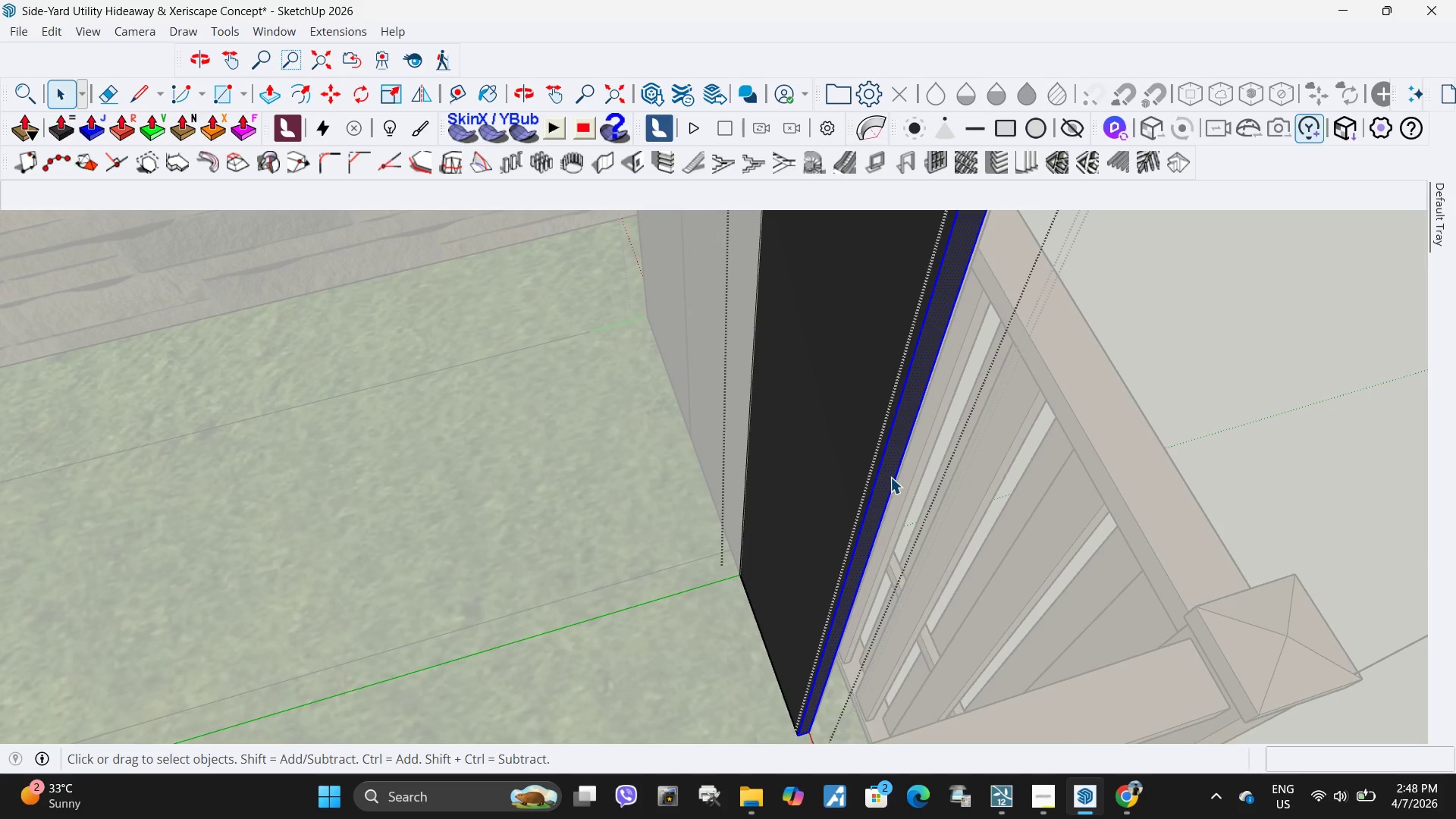 
double_click([891, 477])
 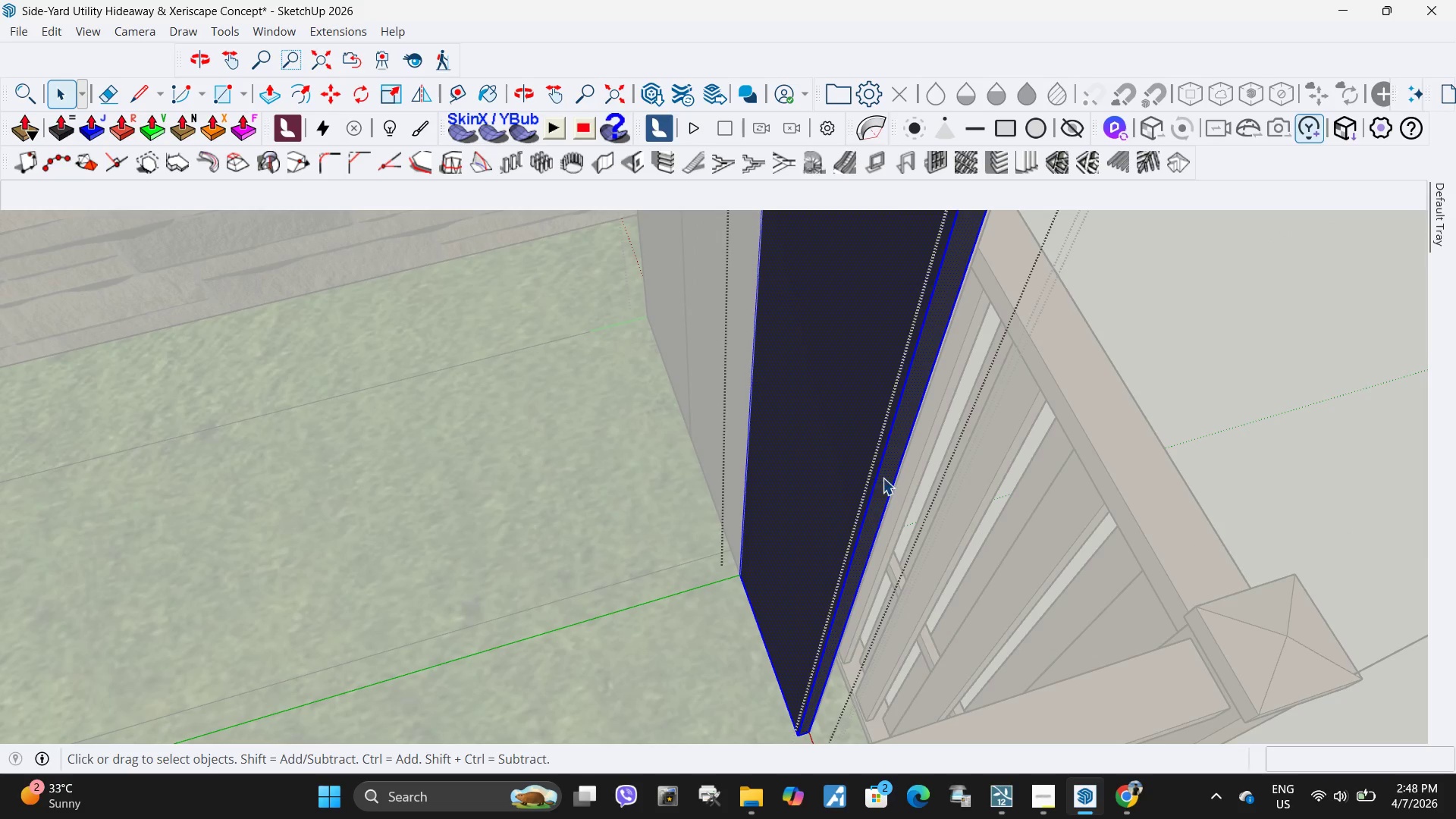 
triple_click([882, 479])
 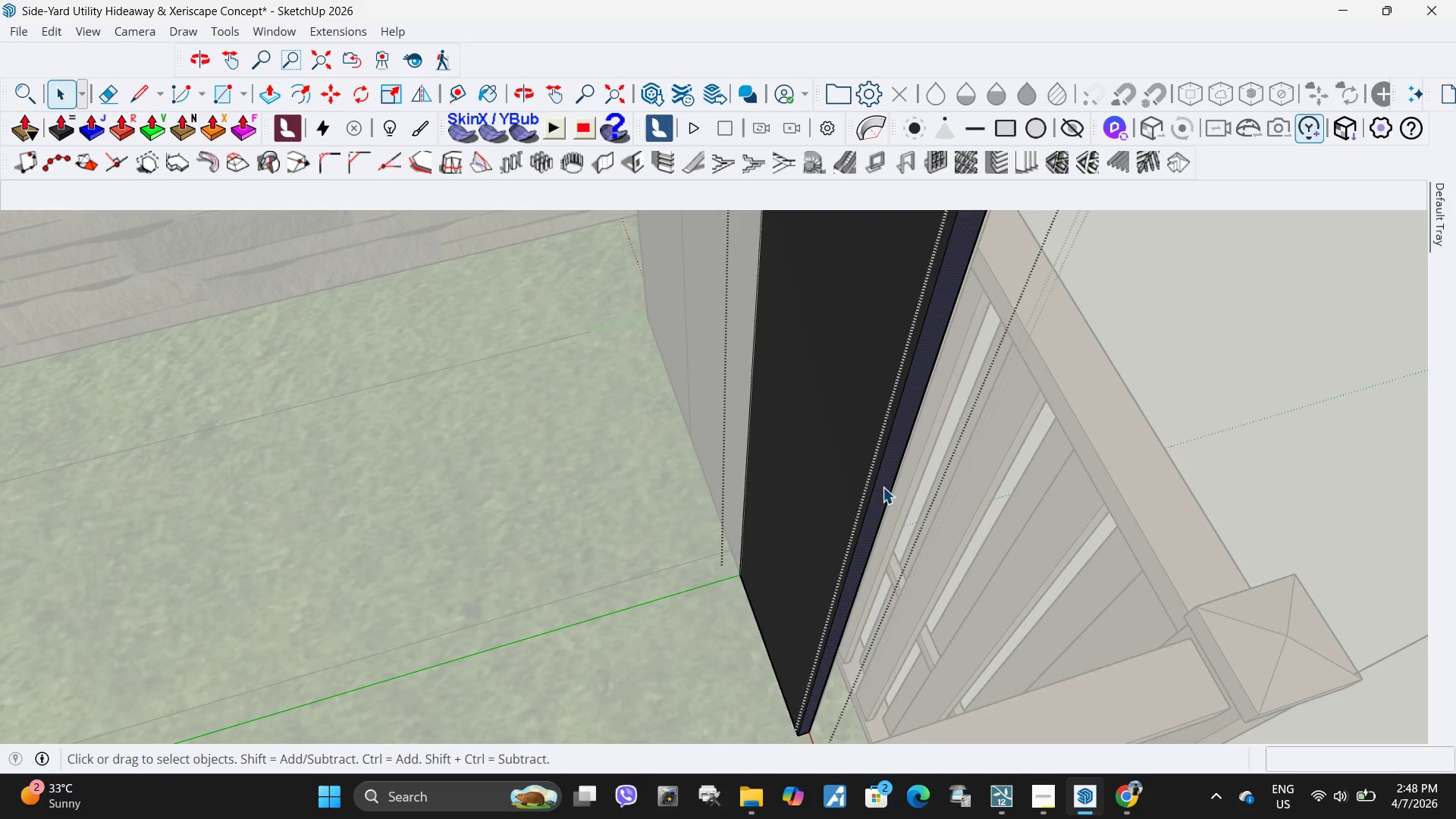 
key(P)
 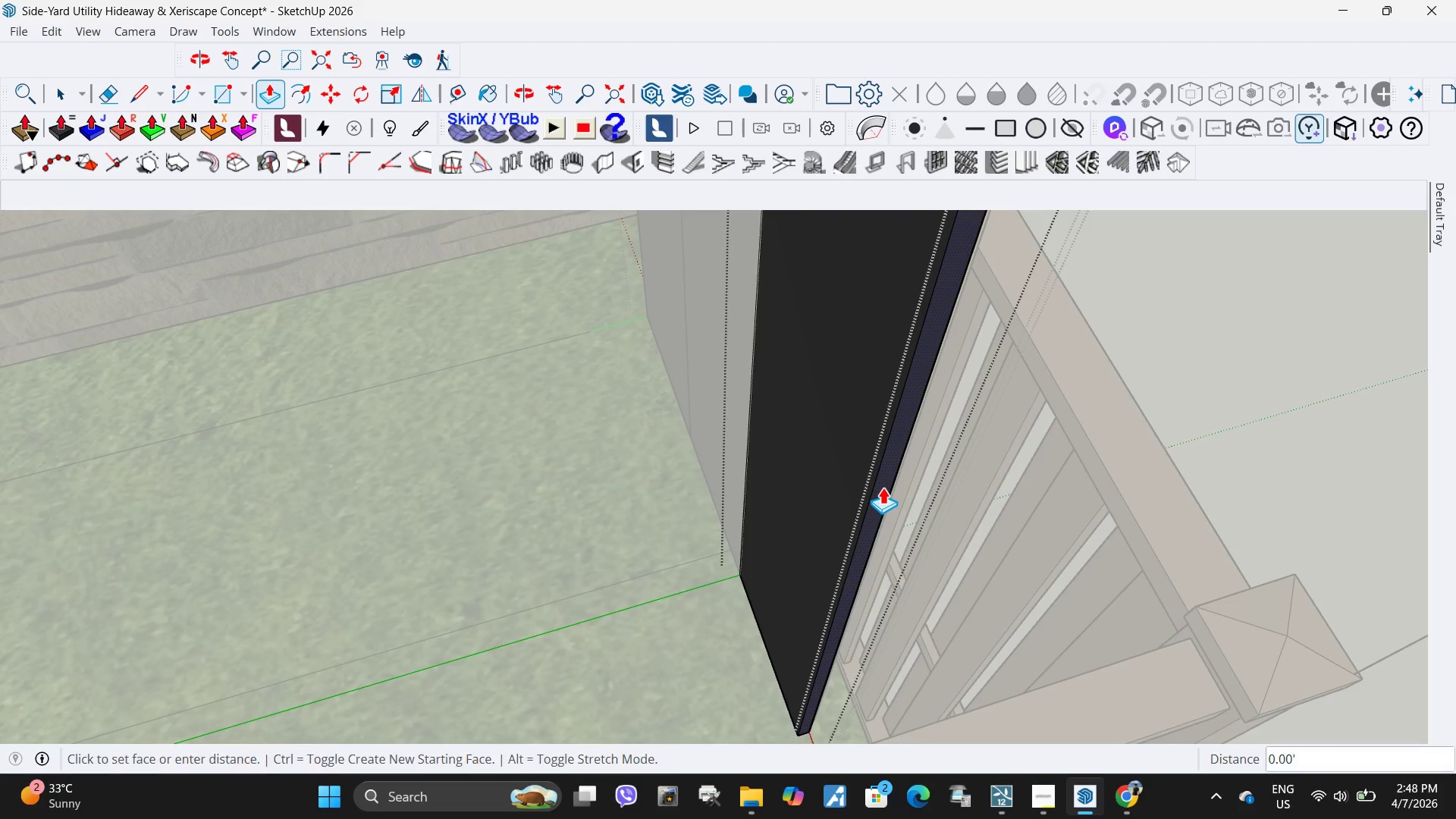 
left_click([883, 487])
 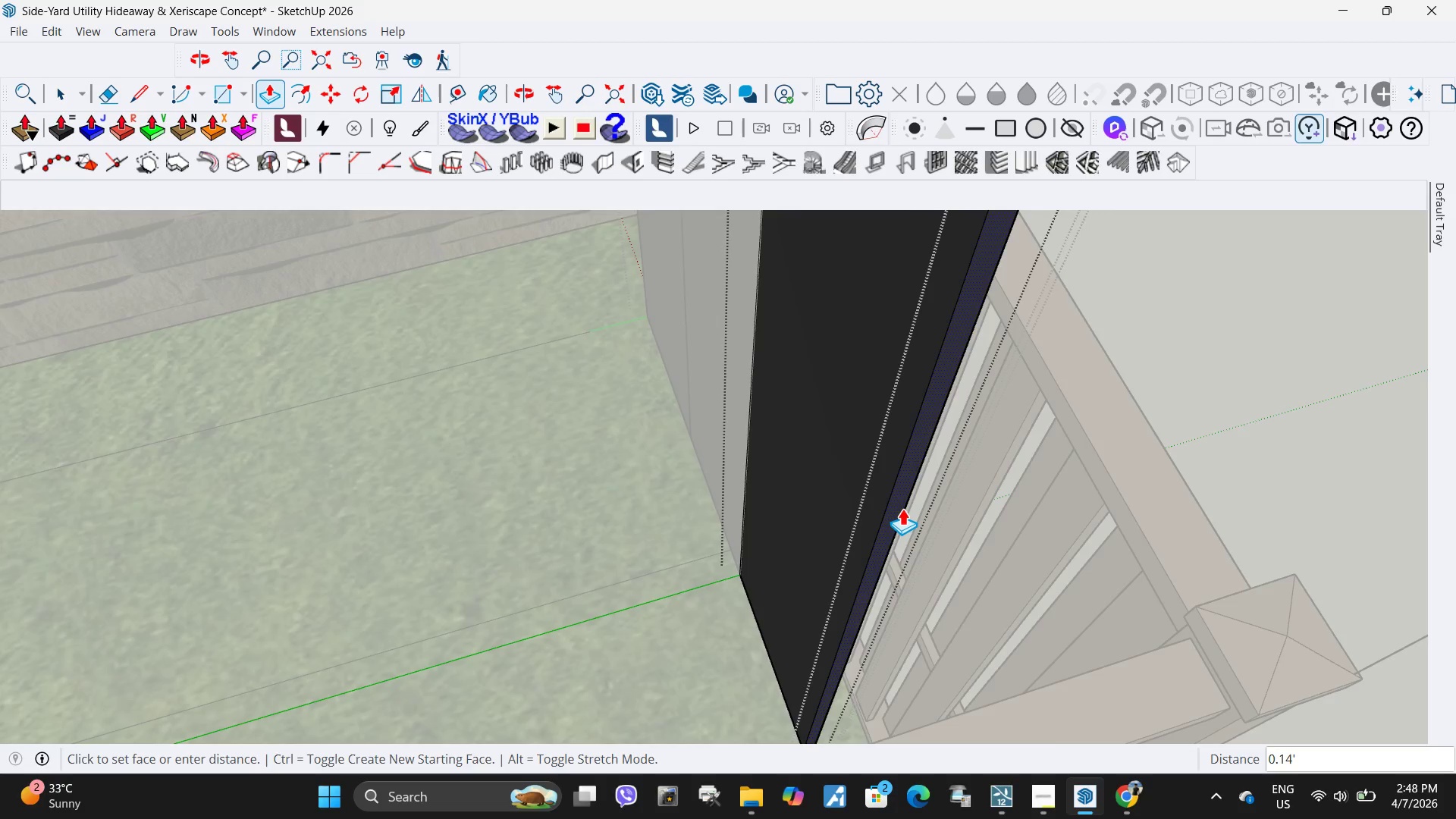 
scroll: coordinate [902, 508], scroll_direction: down, amount: 4.0
 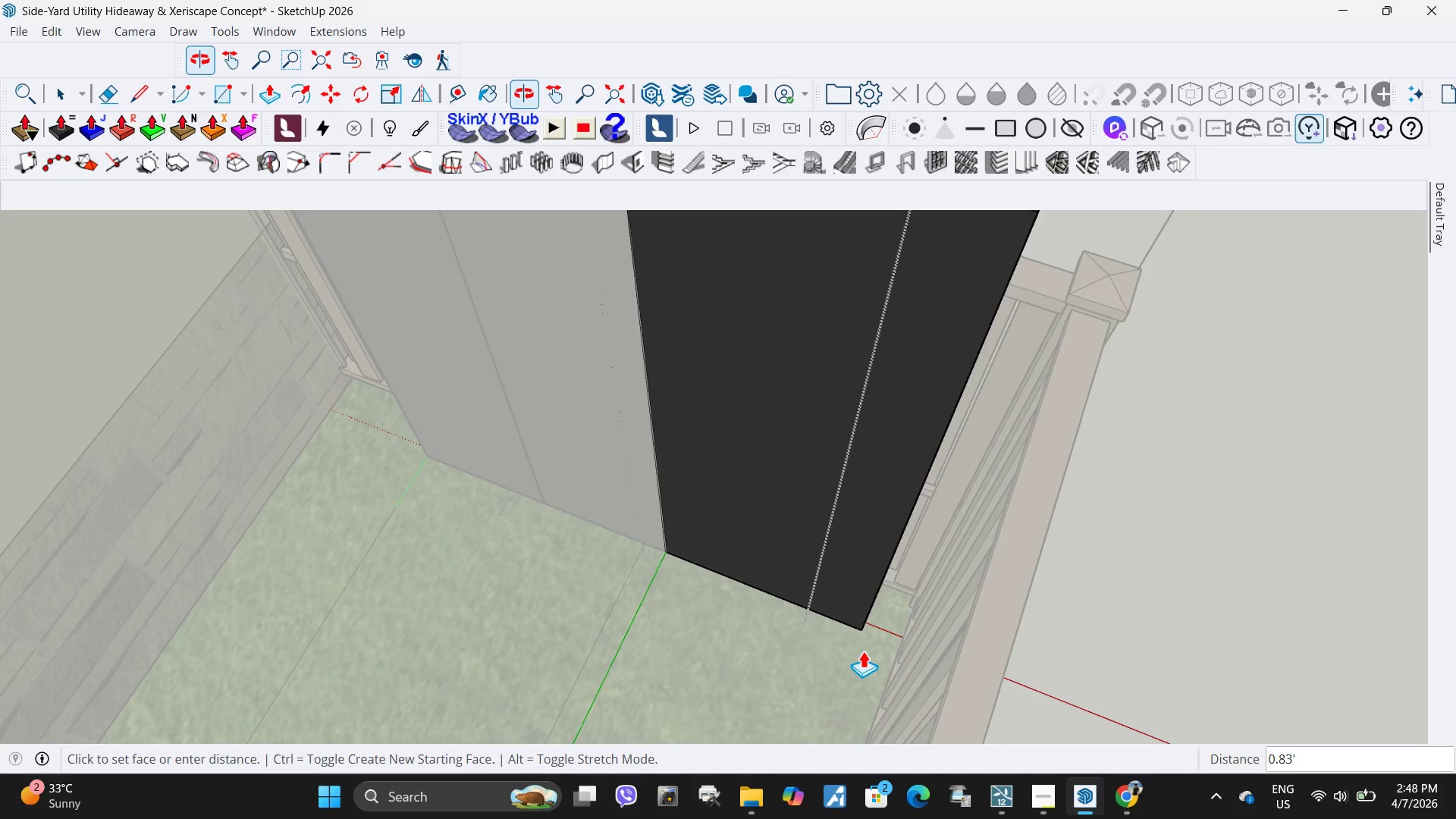 
scroll: coordinate [863, 653], scroll_direction: up, amount: 1.0
 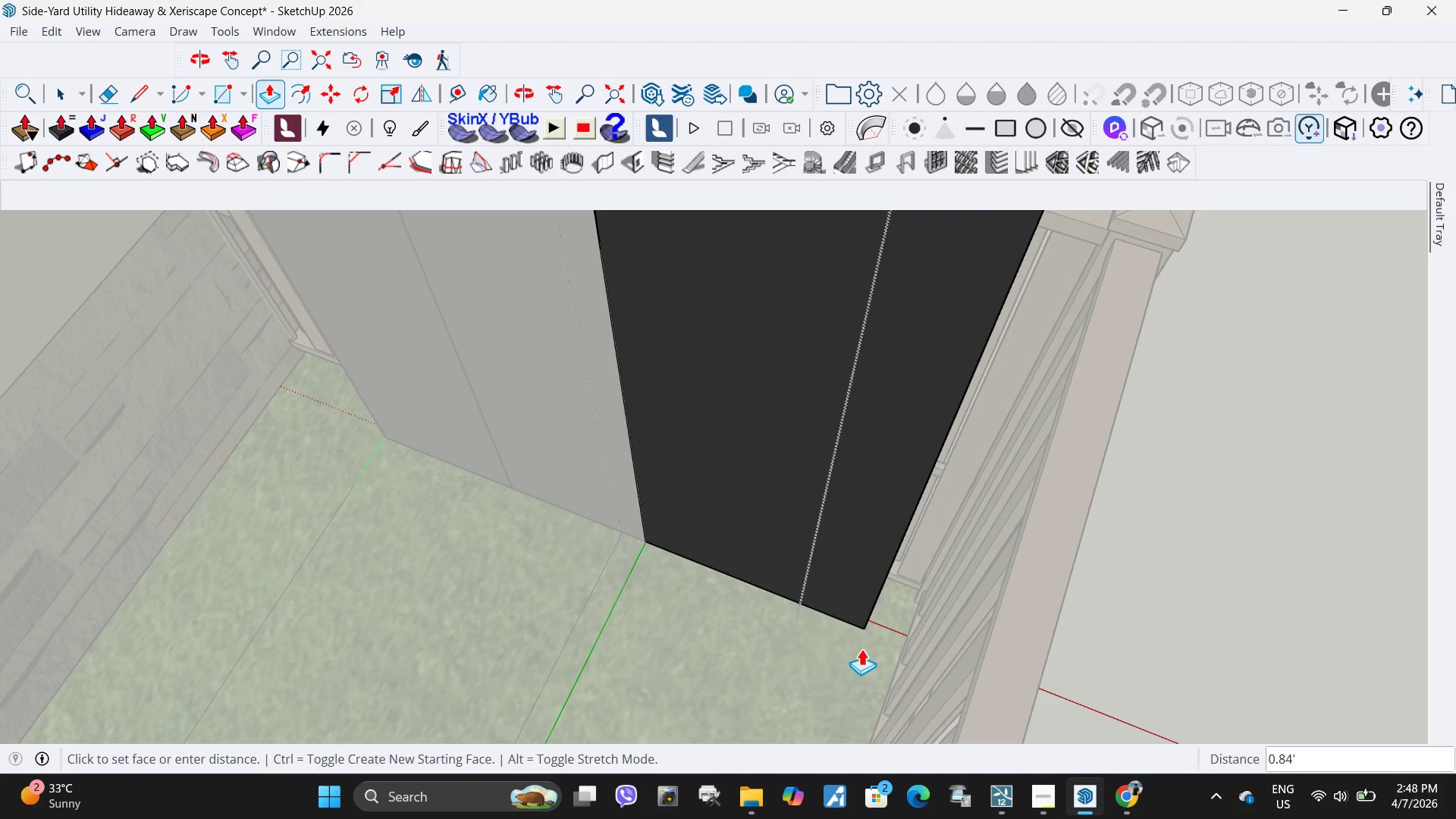 
scroll: coordinate [902, 607], scroll_direction: down, amount: 7.0
 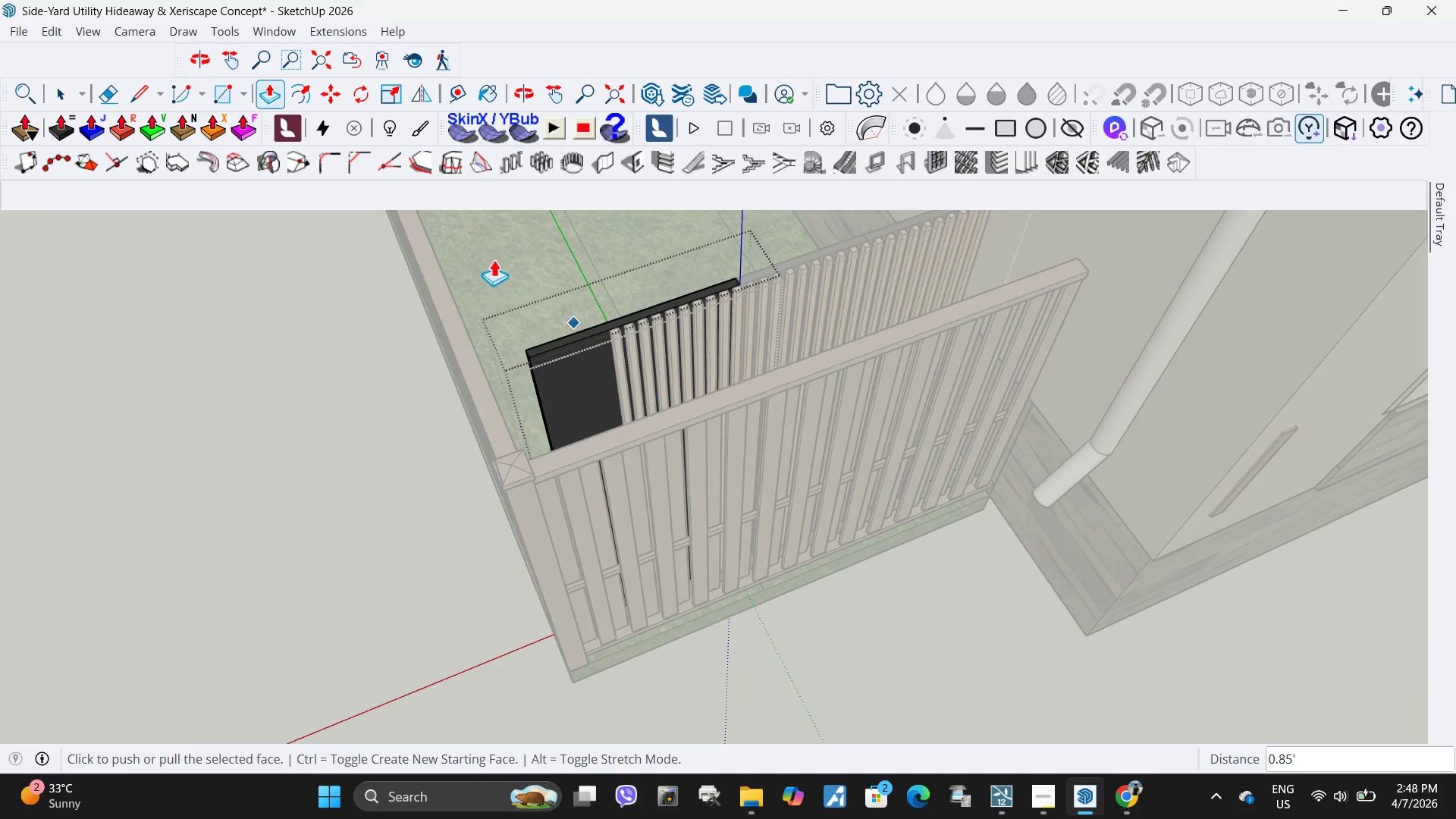 
key(Space)
 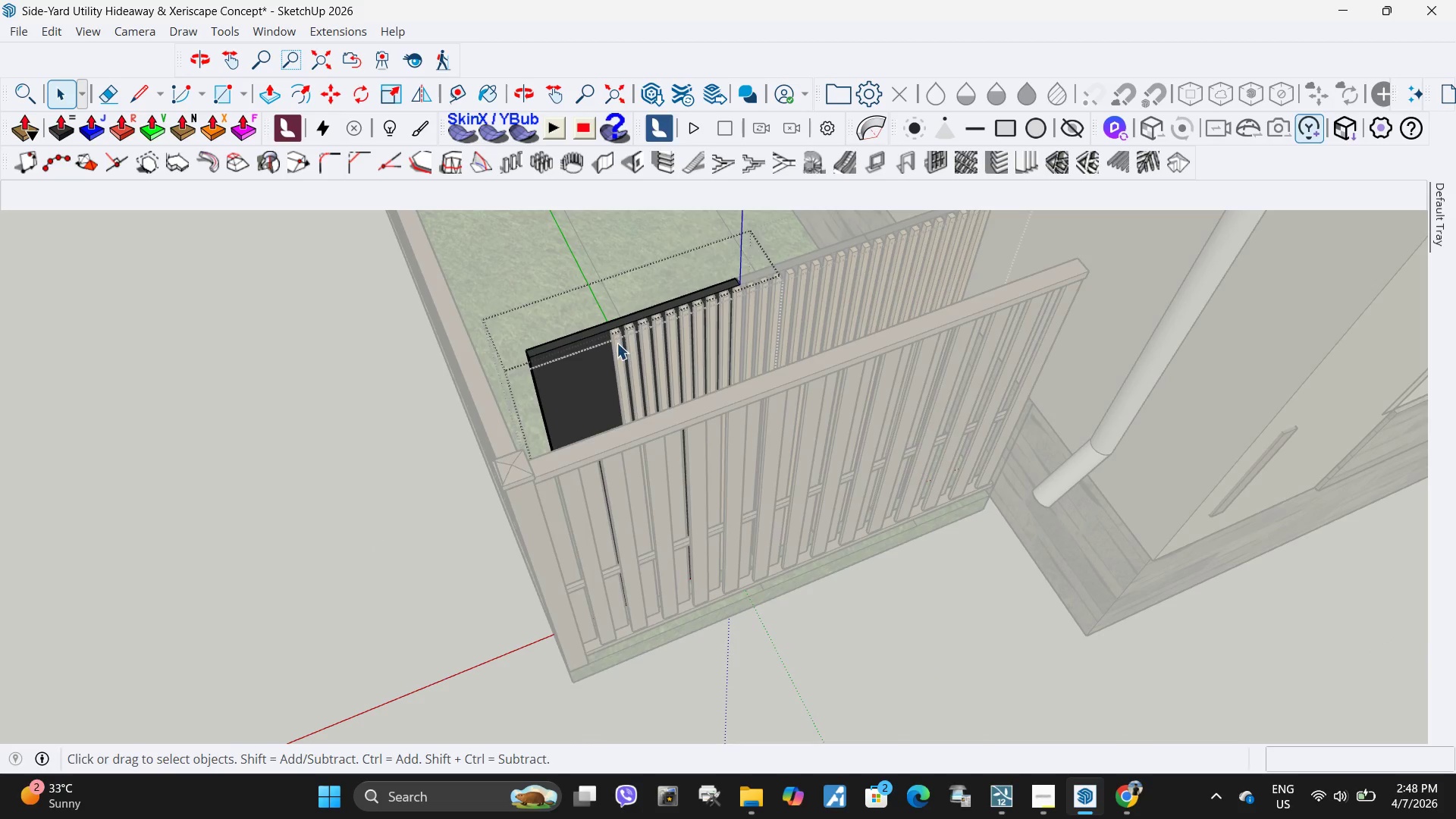 
left_click([617, 343])
 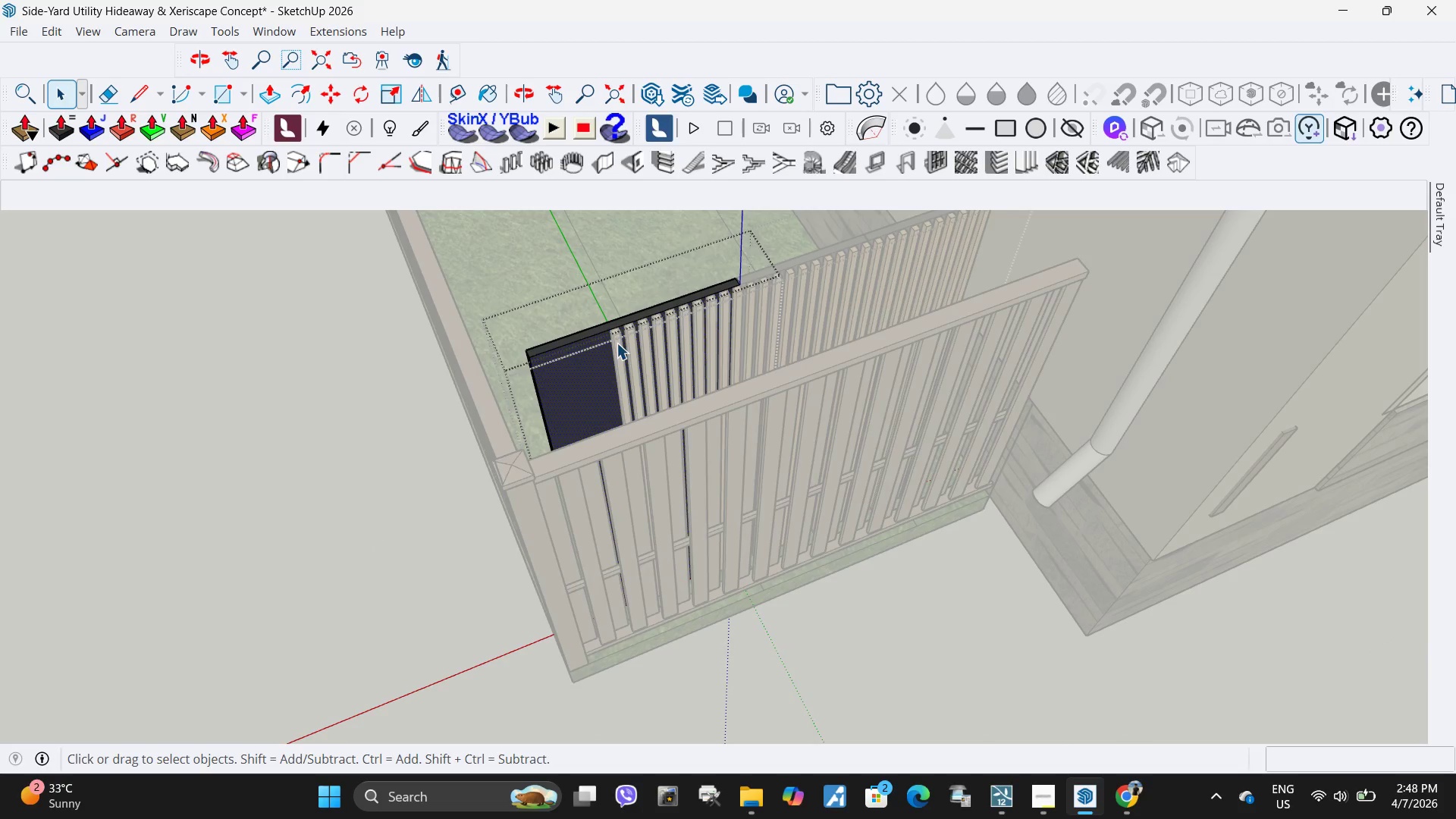 
key(Escape)
 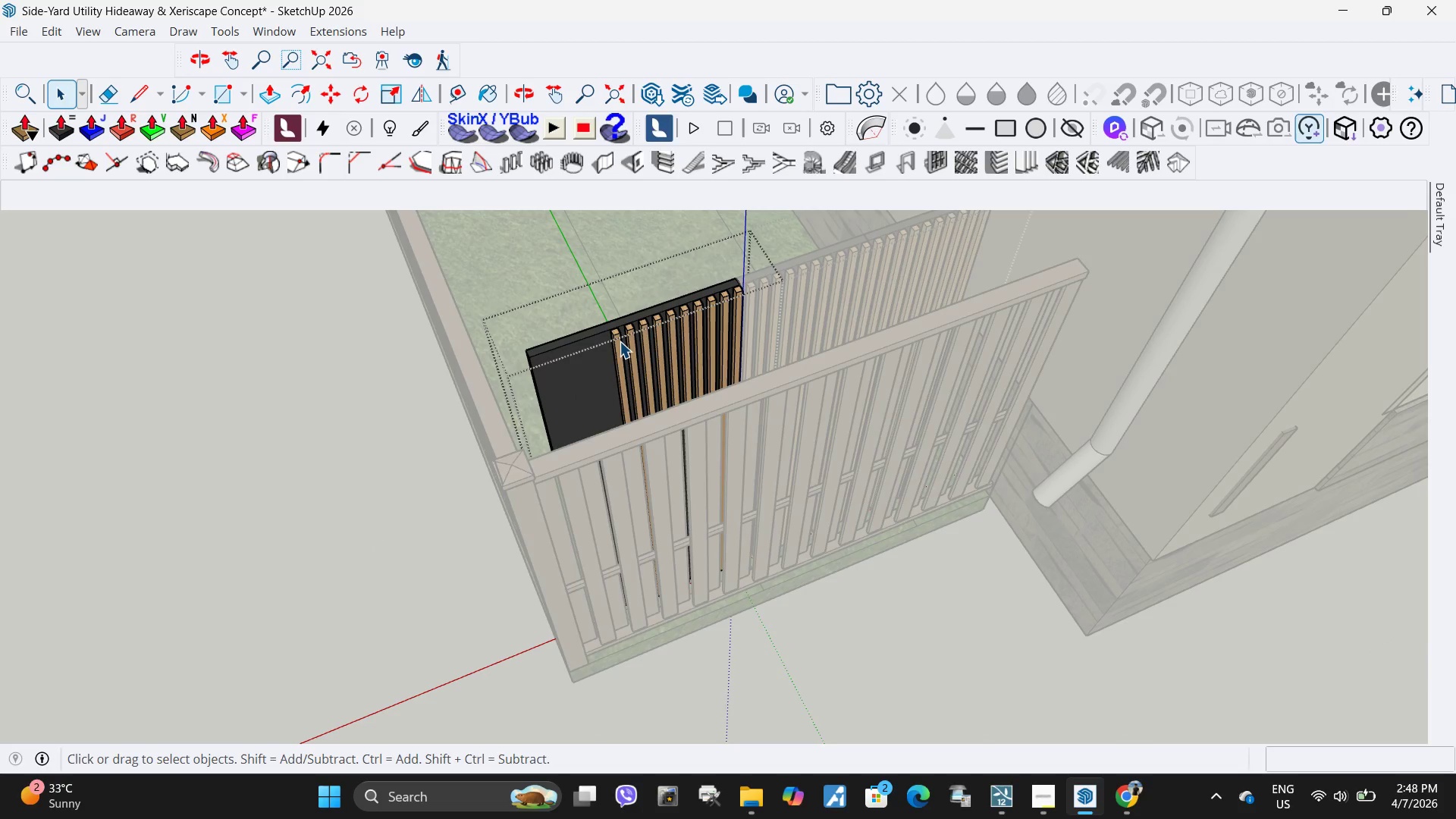 
left_click([620, 341])
 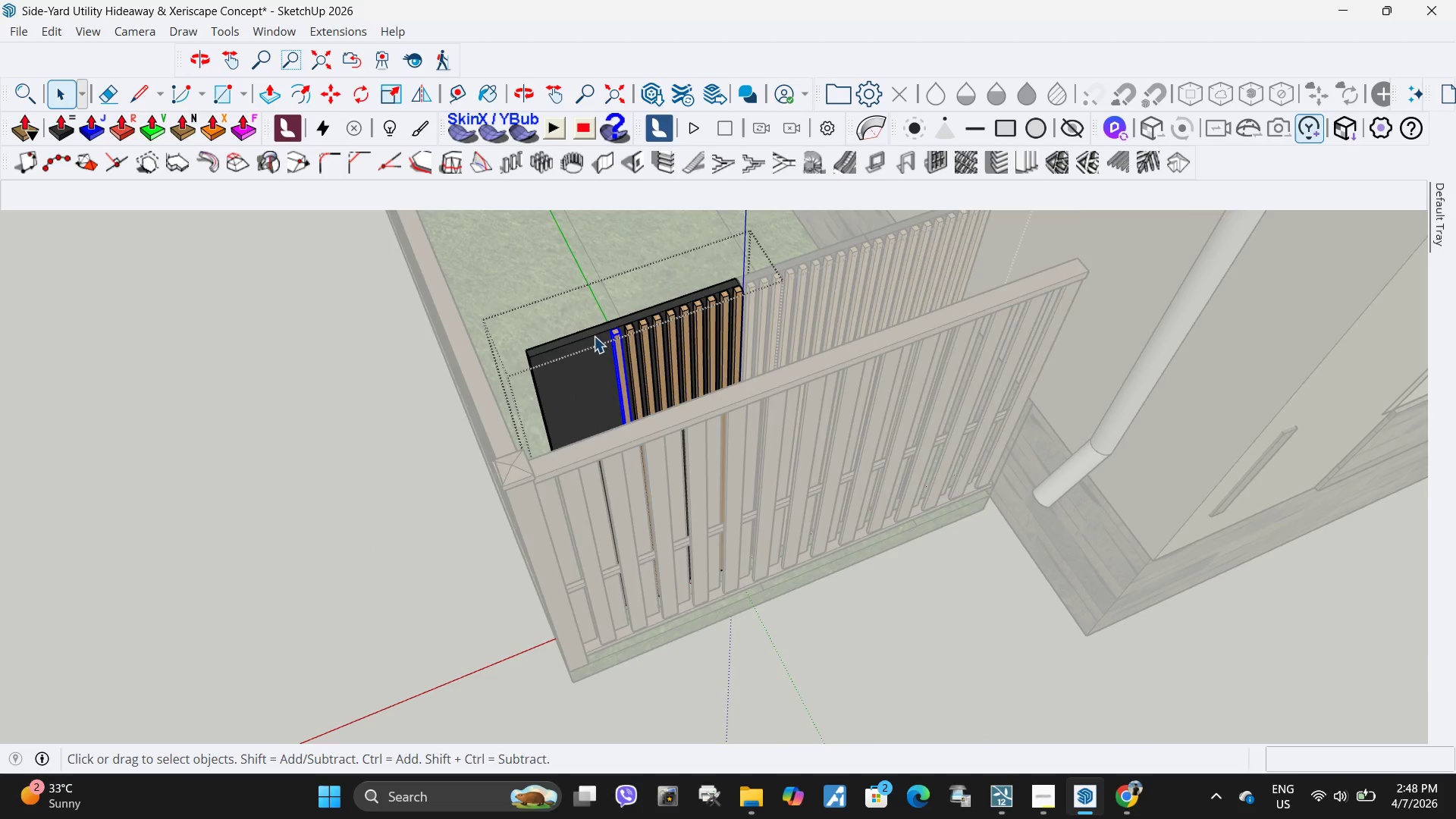 
scroll: coordinate [869, 386], scroll_direction: up, amount: 3.0
 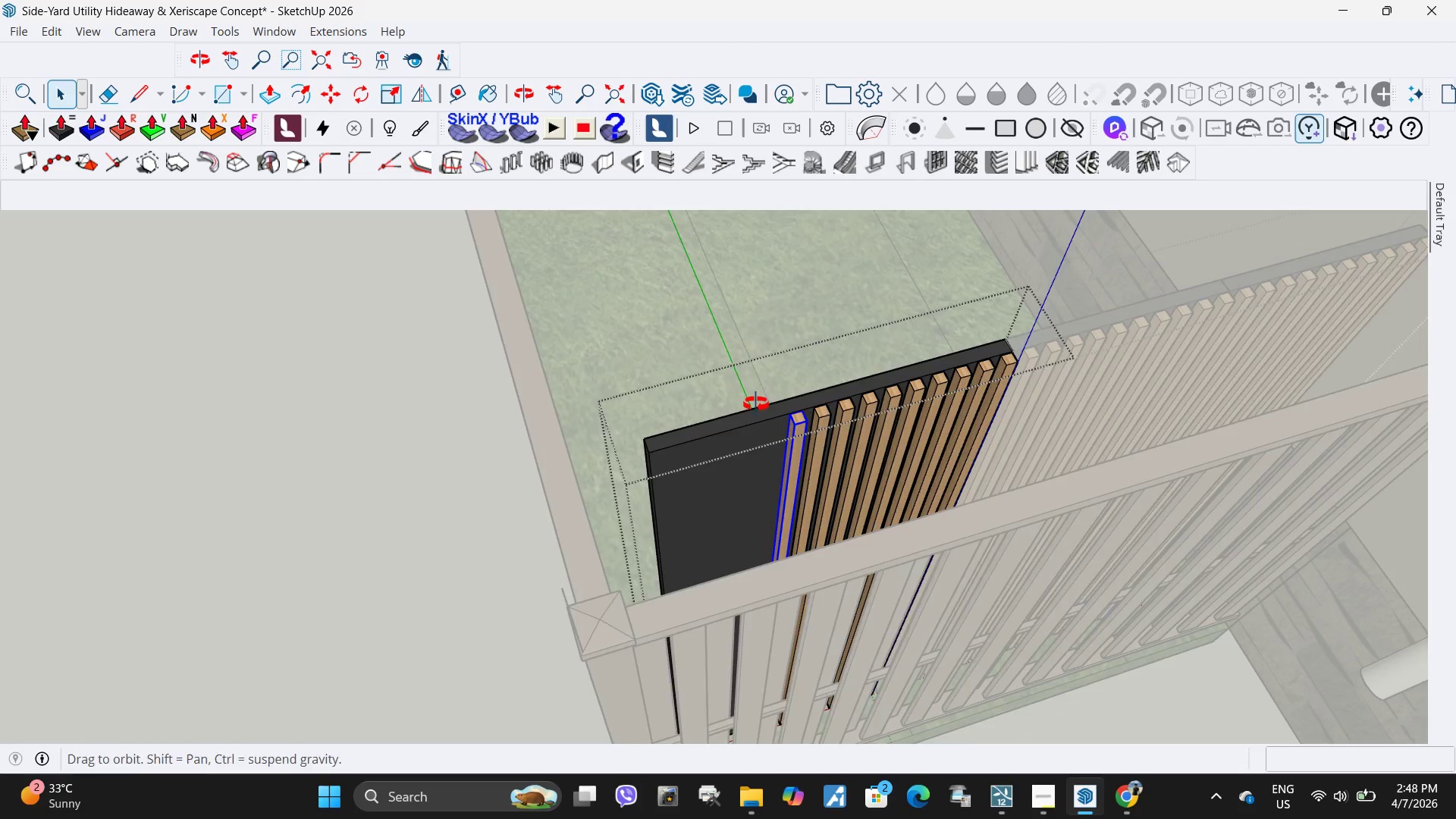 
hold_key(key=ControlLeft, duration=1.5)
left_click([809, 422])
 